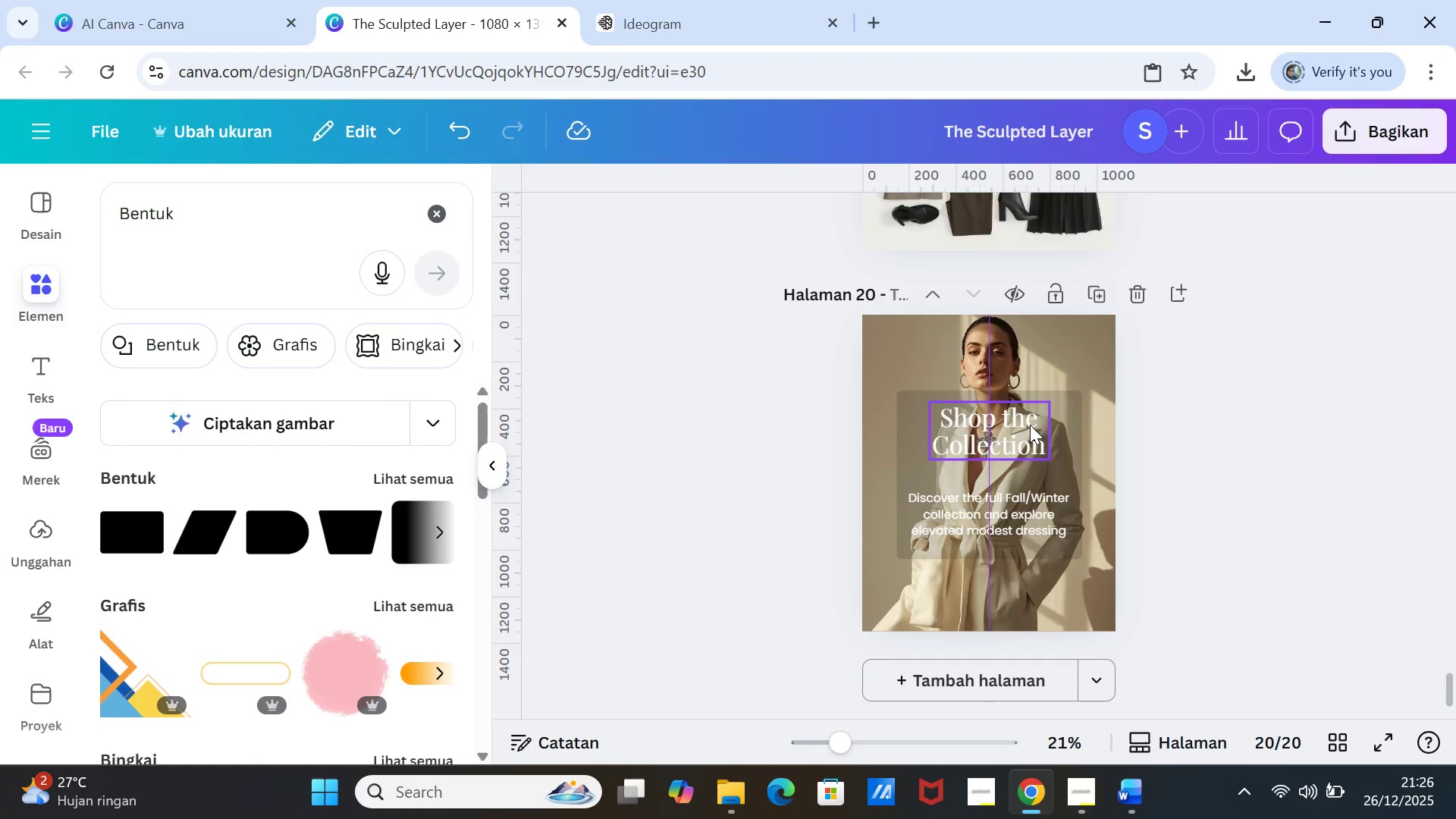 
left_click([1030, 425])
 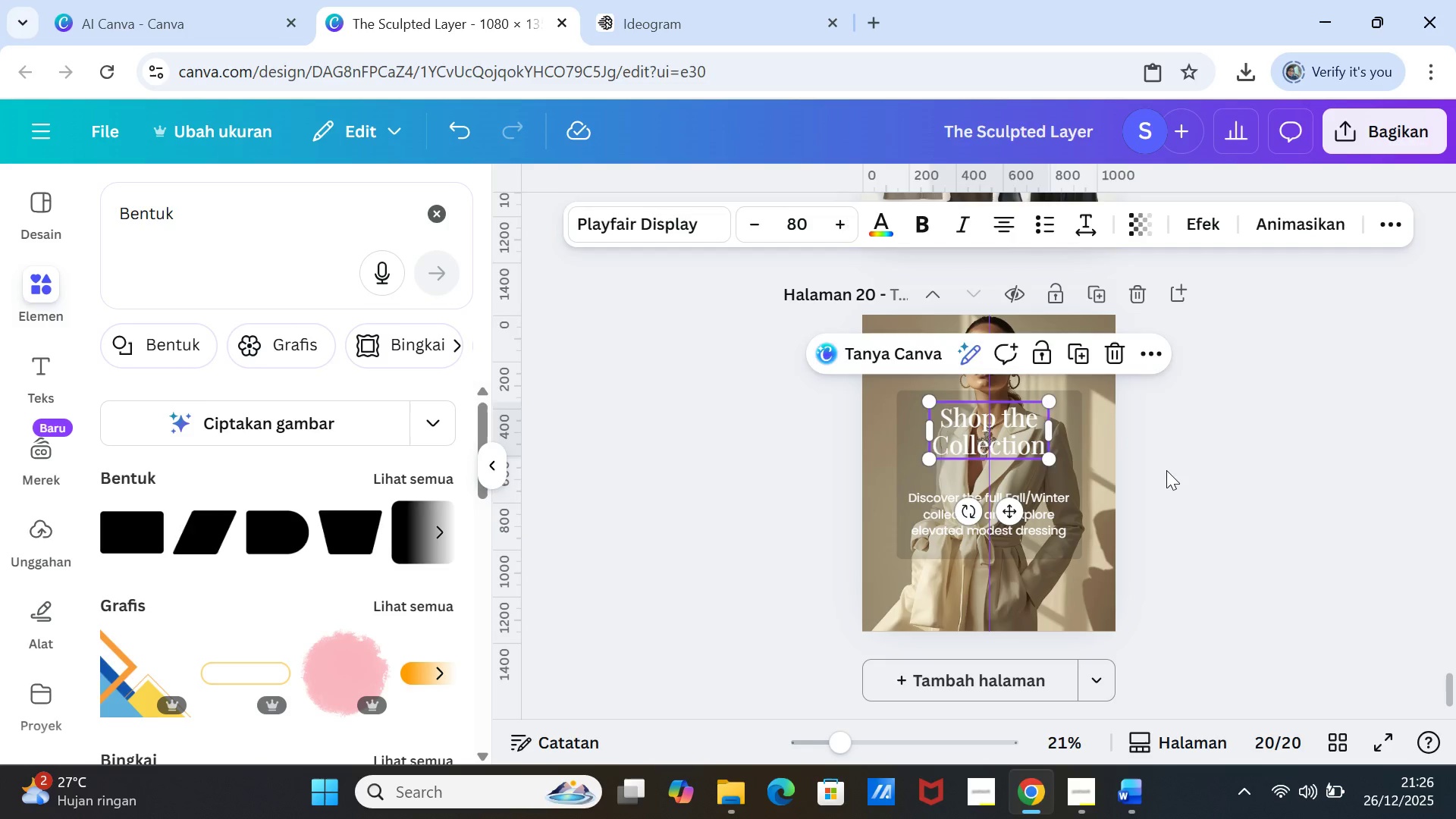 
left_click([1166, 470])
 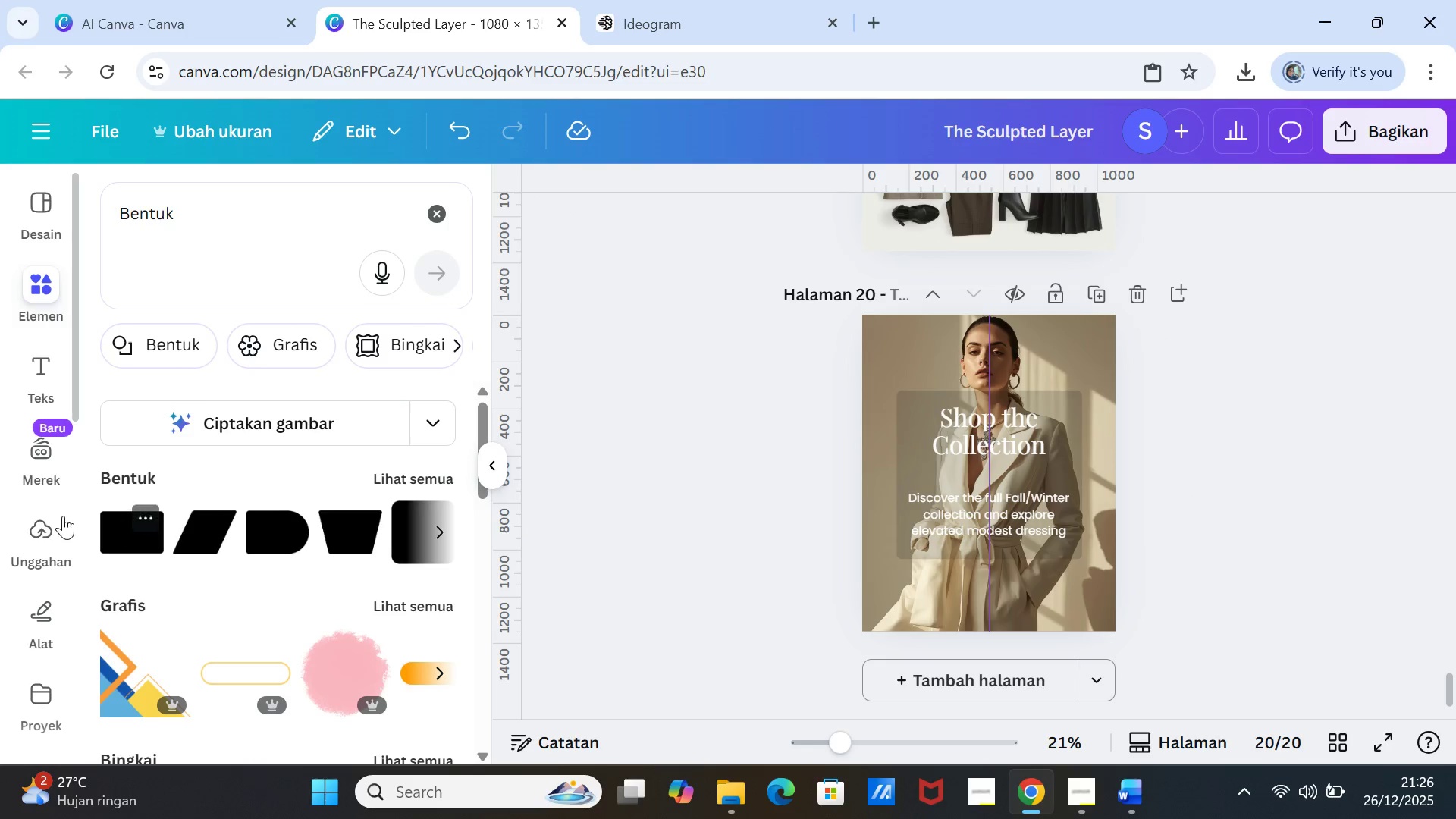 
wait(6.84)
 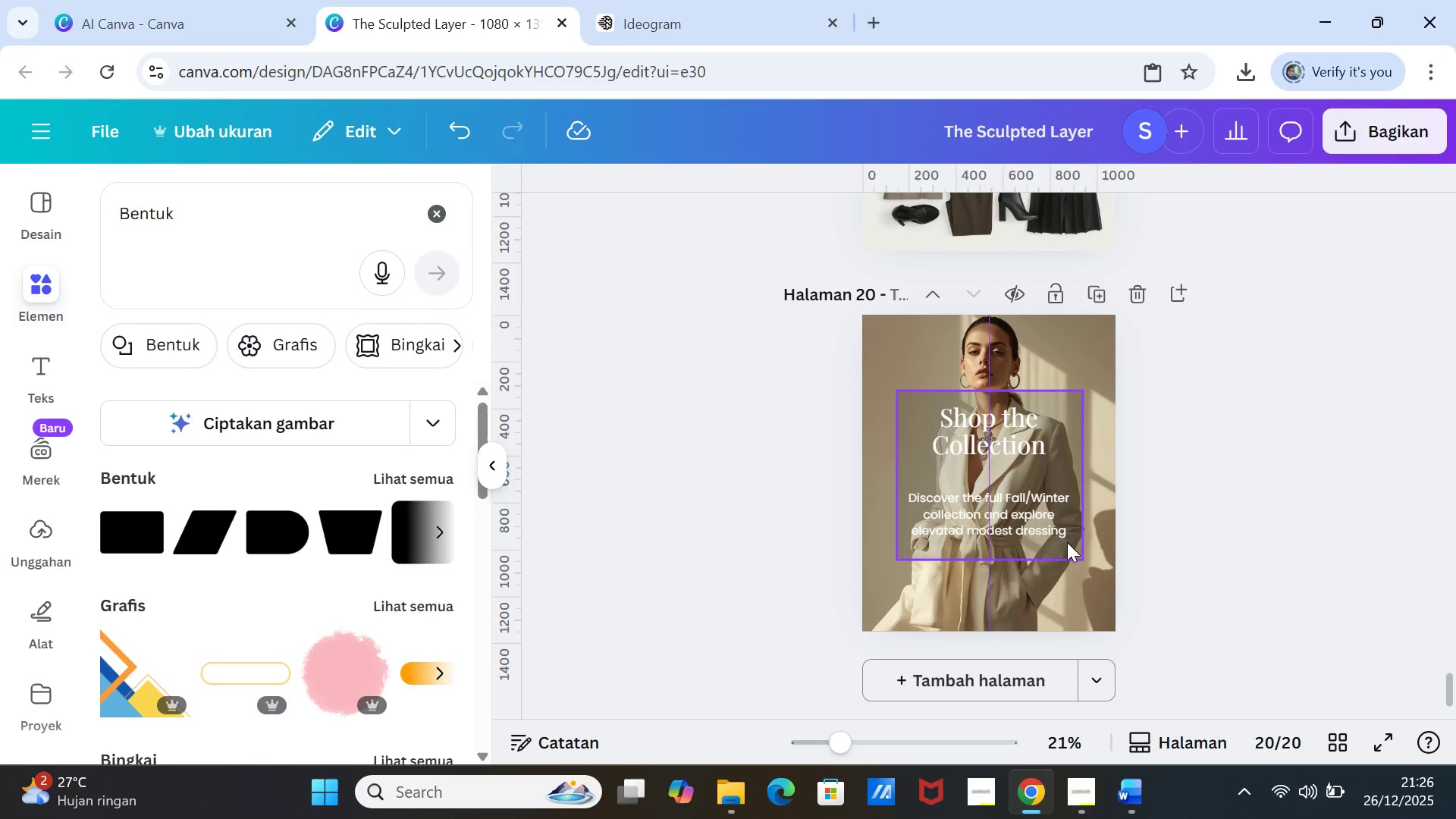 
left_click([36, 276])
 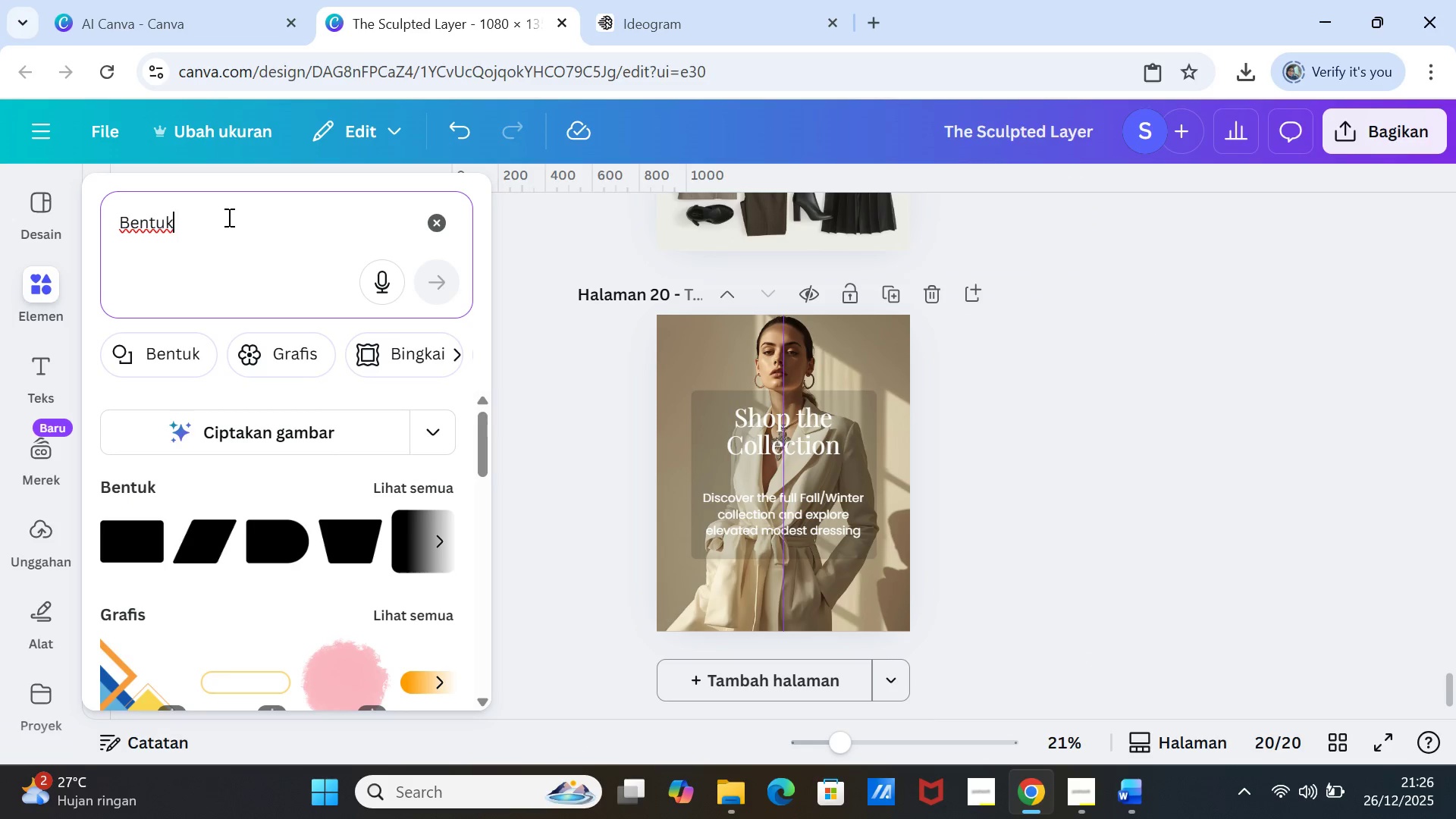 
double_click([228, 217])
 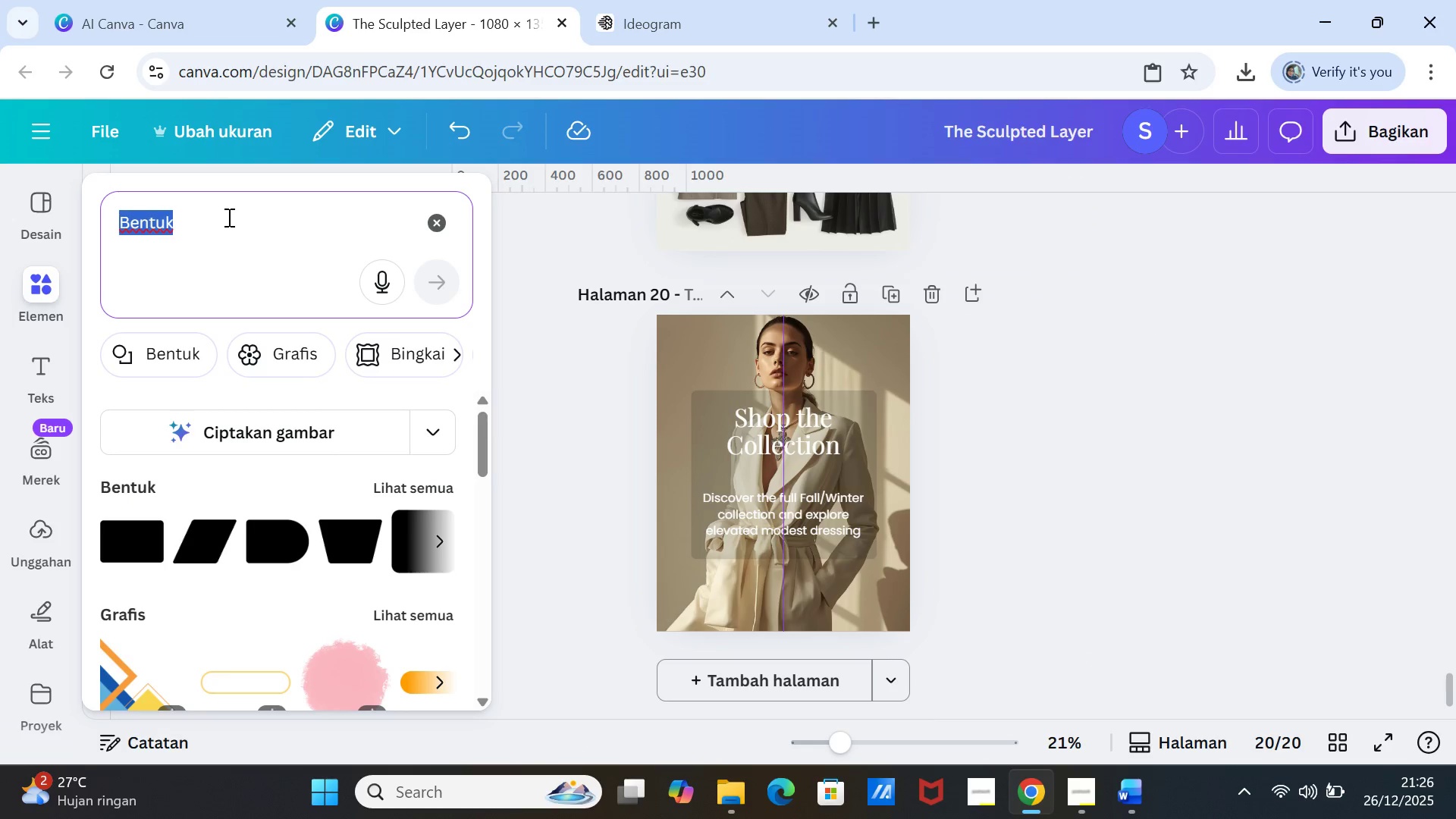 
triple_click([228, 217])
 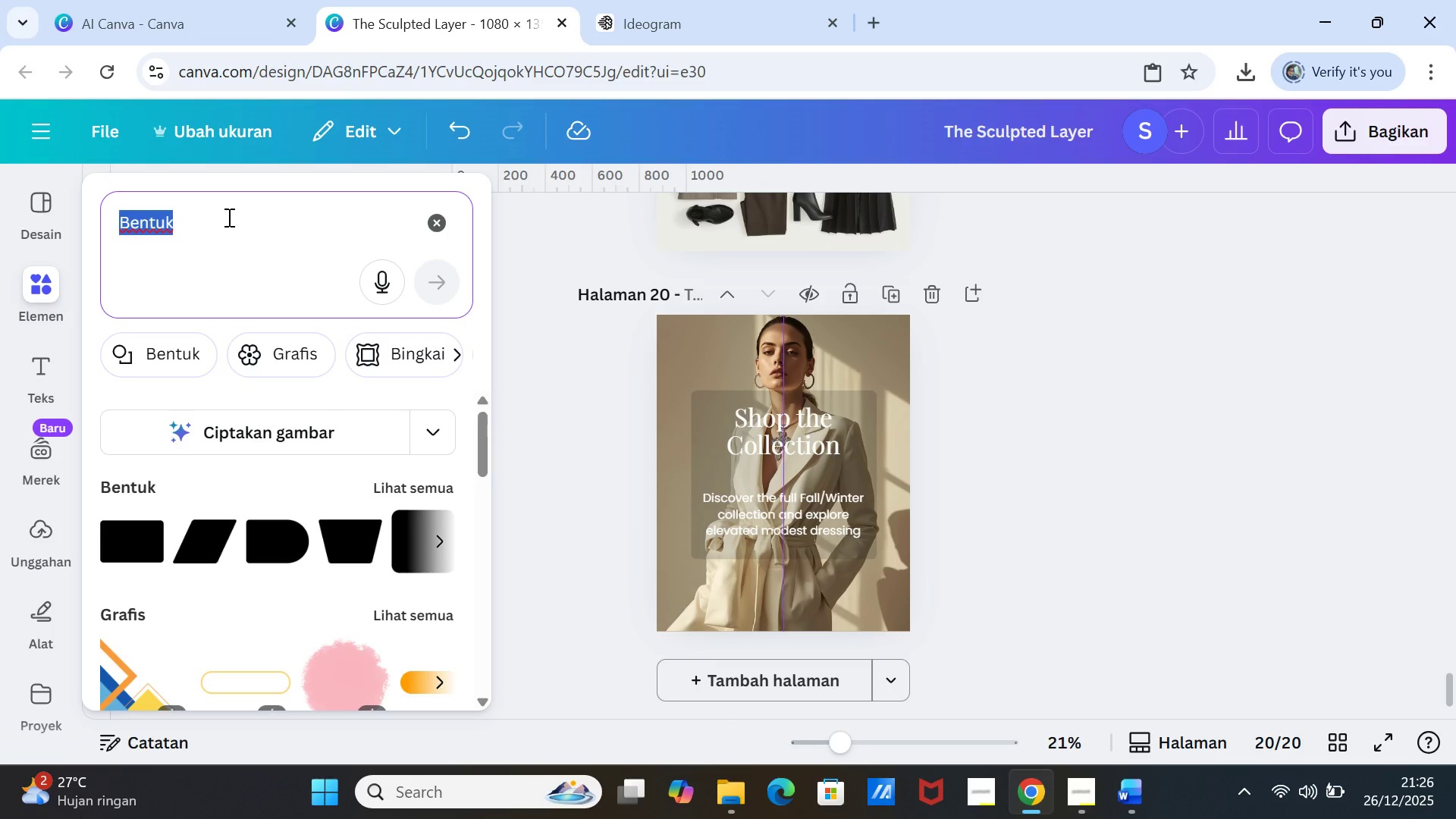 
type(cta button)
 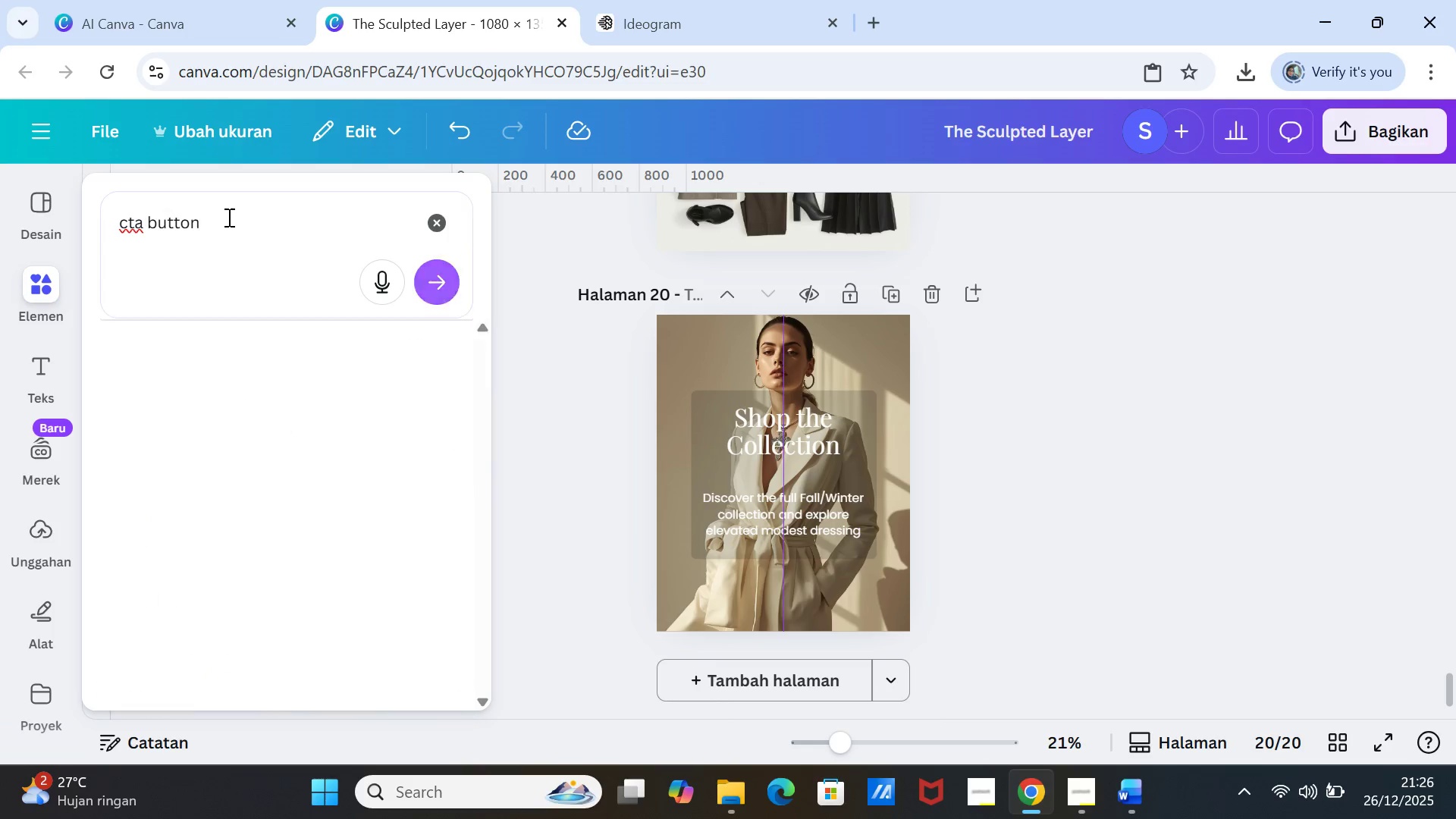 
key(Enter)
 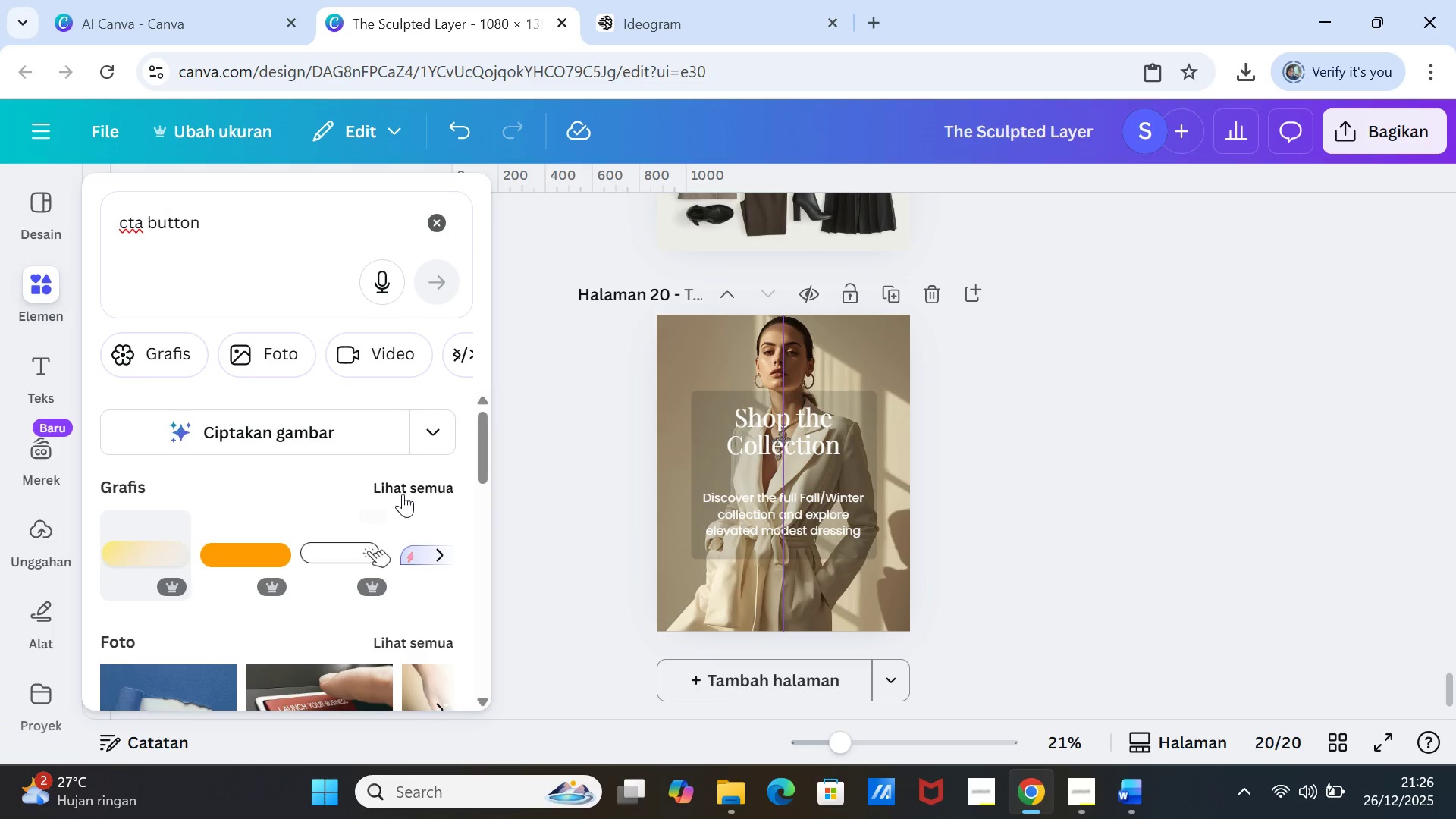 
left_click([411, 485])
 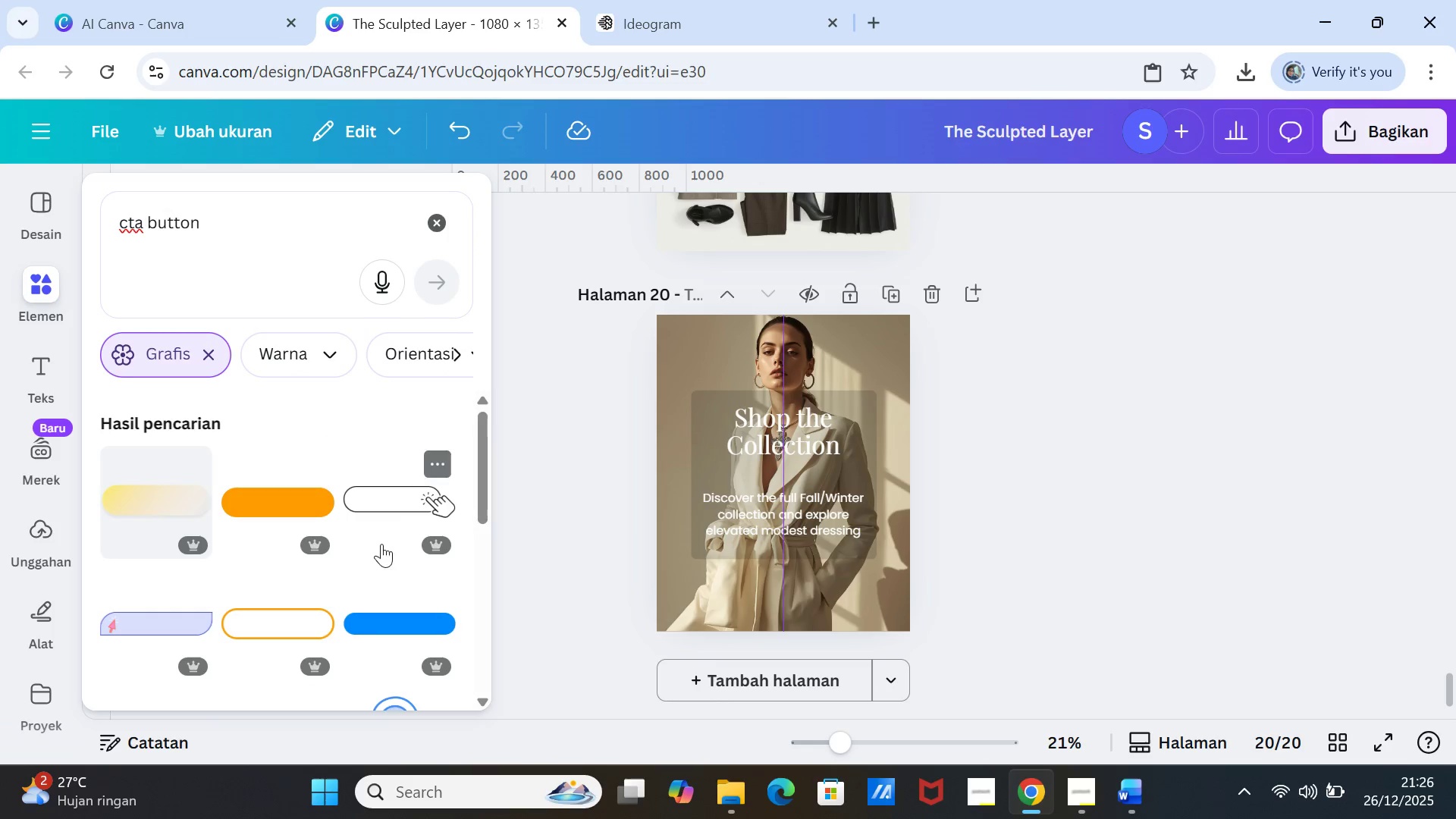 
scroll: coordinate [179, 576], scroll_direction: down, amount: 7.0
 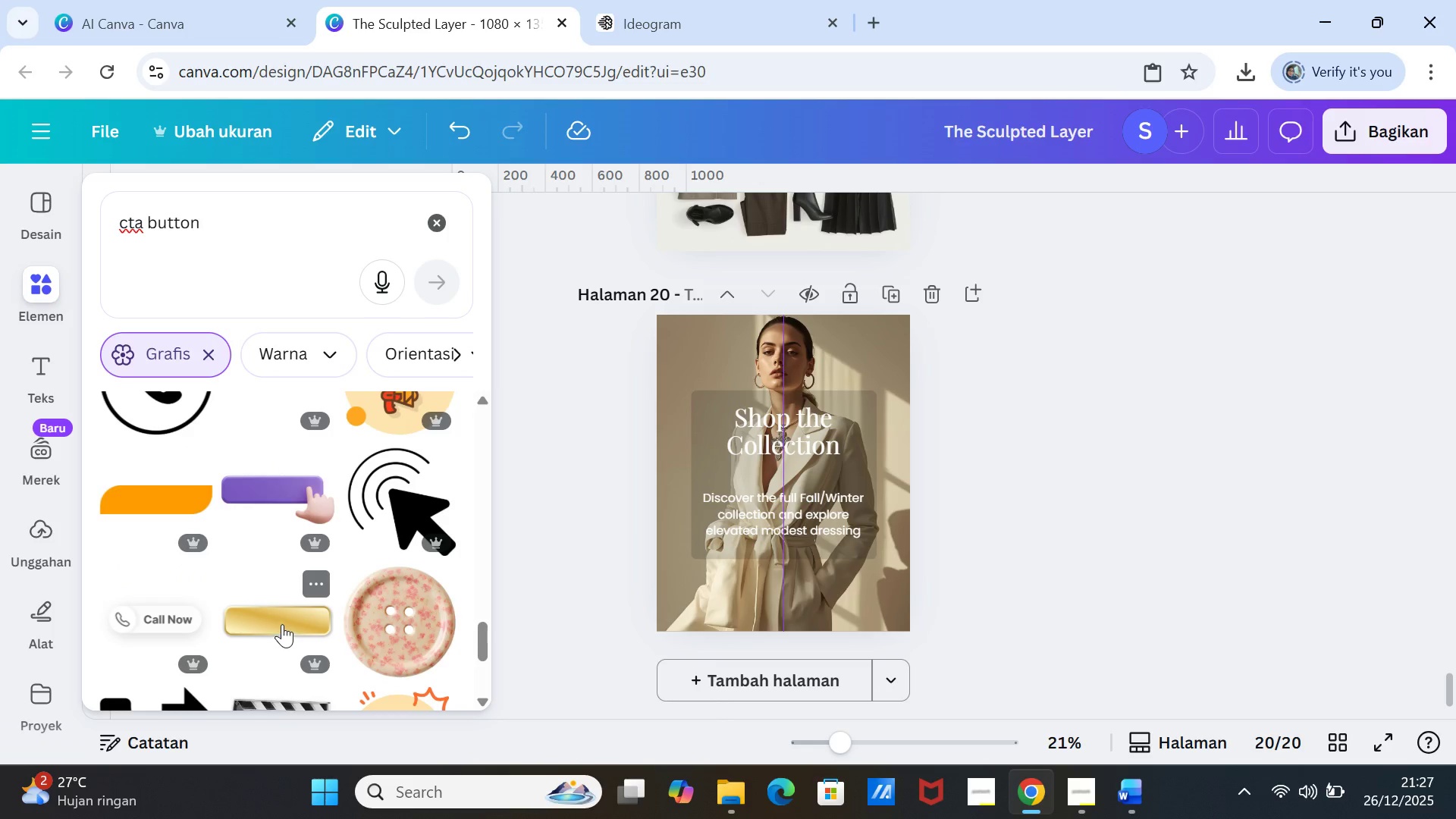 
left_click([282, 624])
 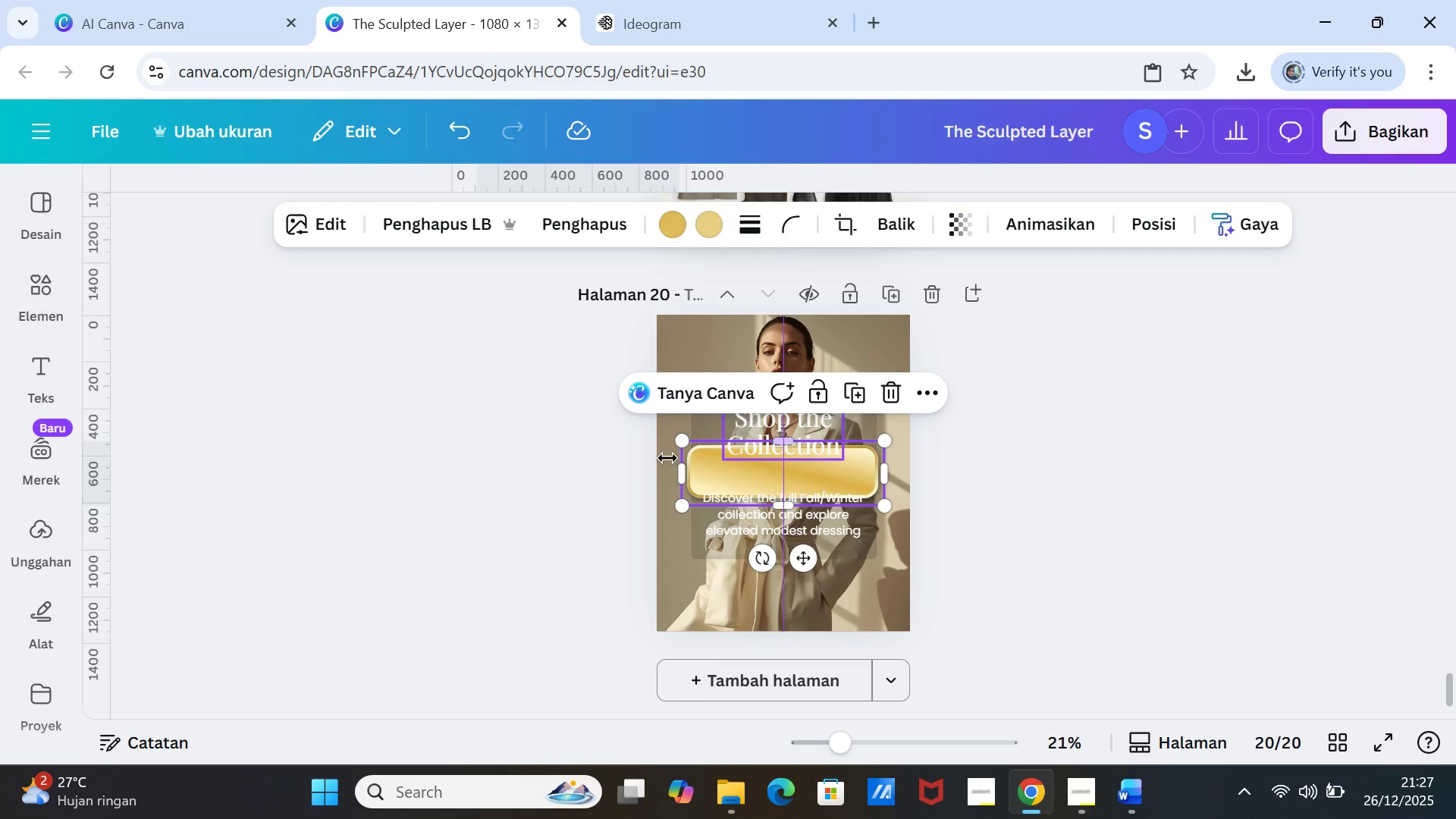 
left_click_drag(start_coordinate=[680, 438], to_coordinate=[731, 469])
 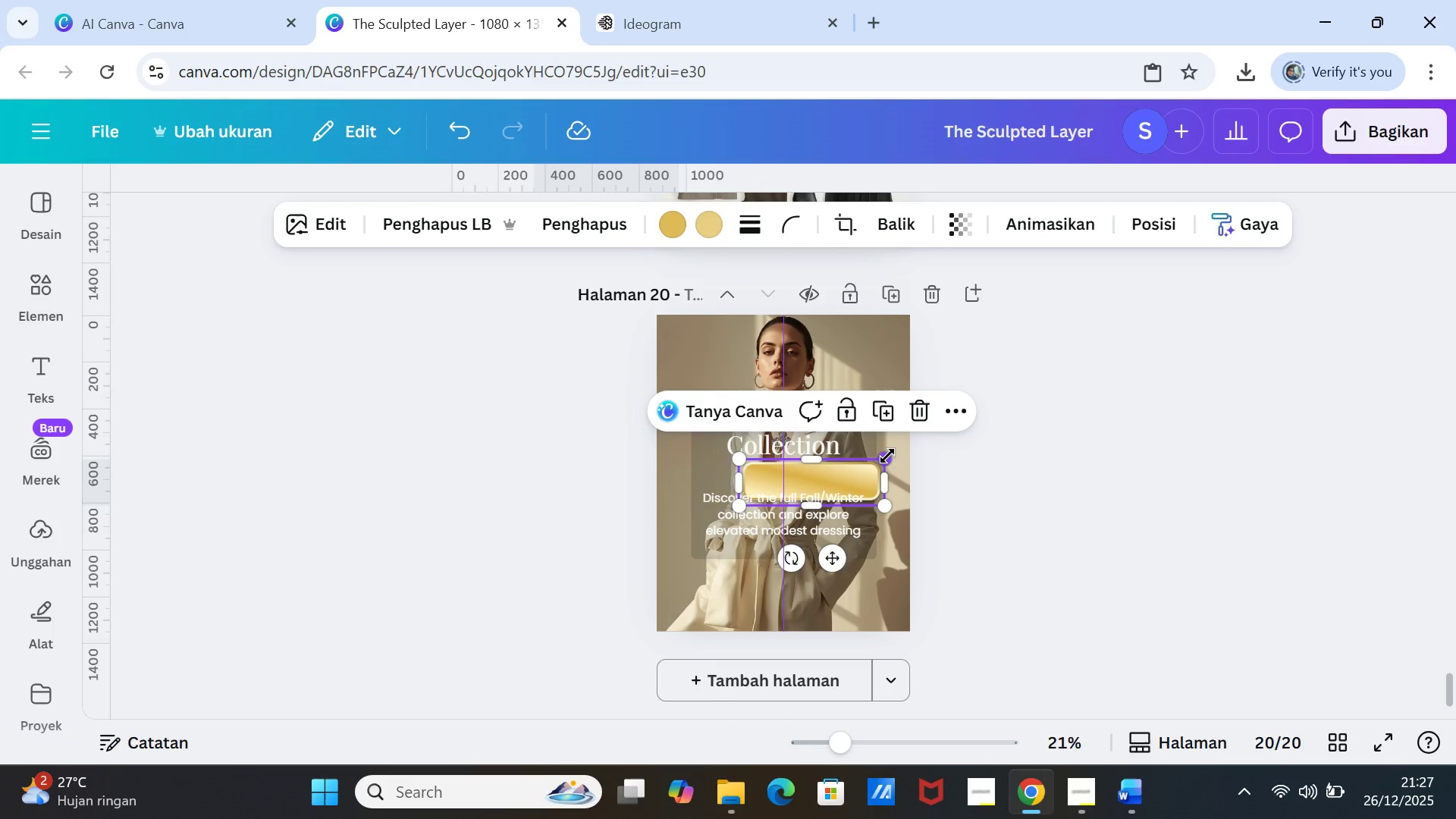 
left_click_drag(start_coordinate=[886, 456], to_coordinate=[866, 460])
 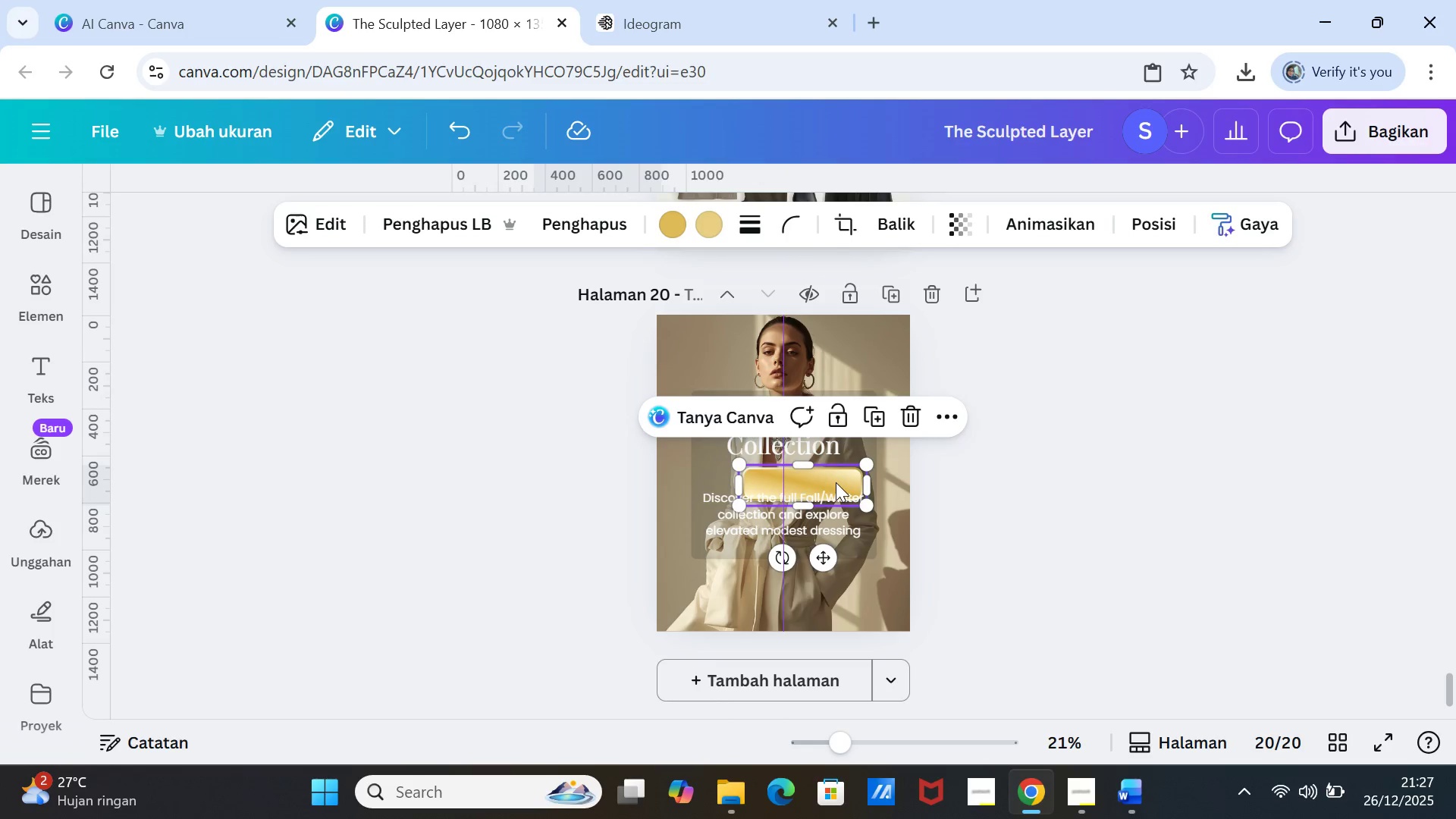 
left_click_drag(start_coordinate=[836, 482], to_coordinate=[930, 629])
 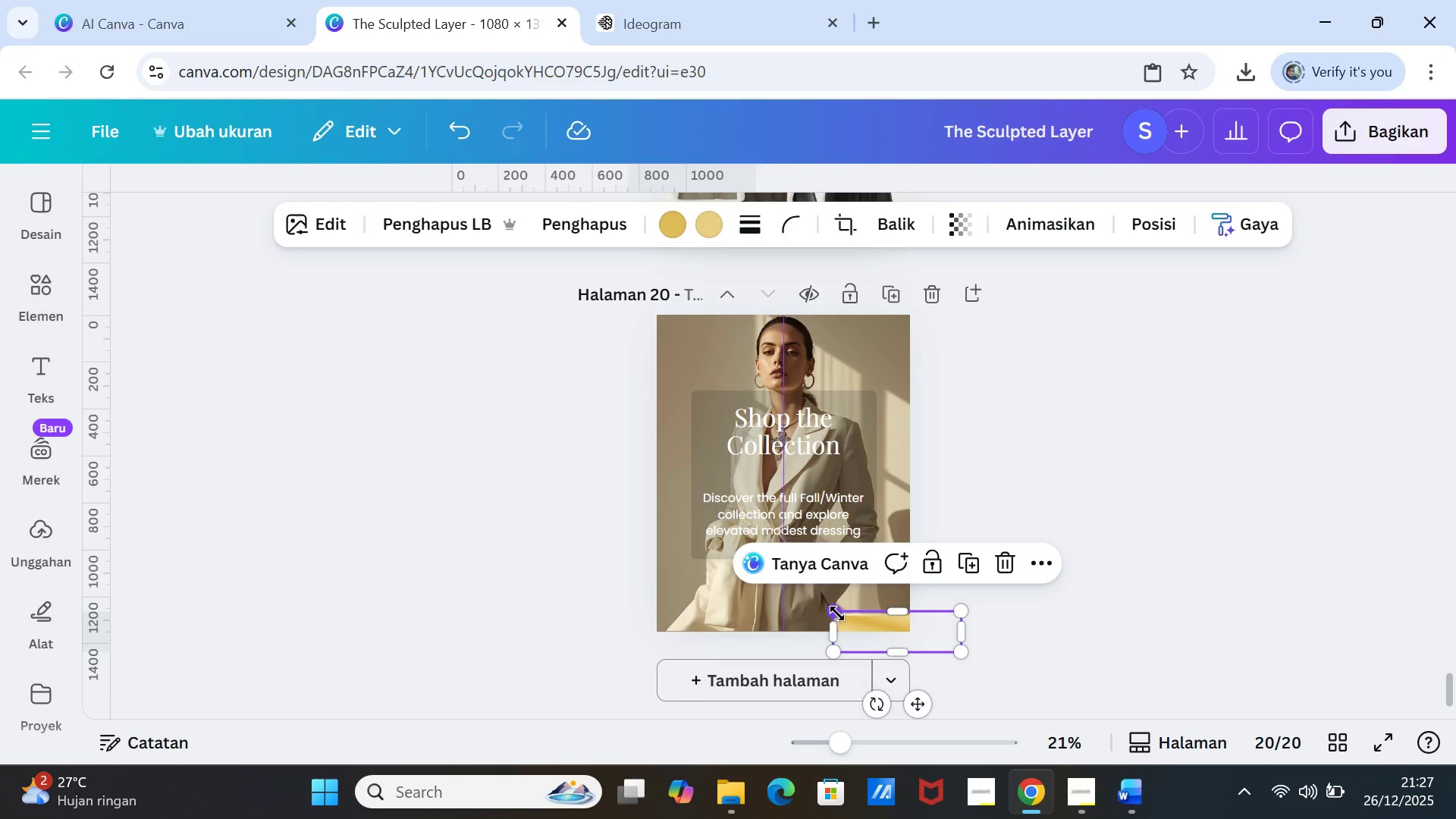 
left_click_drag(start_coordinate=[837, 613], to_coordinate=[844, 615])
 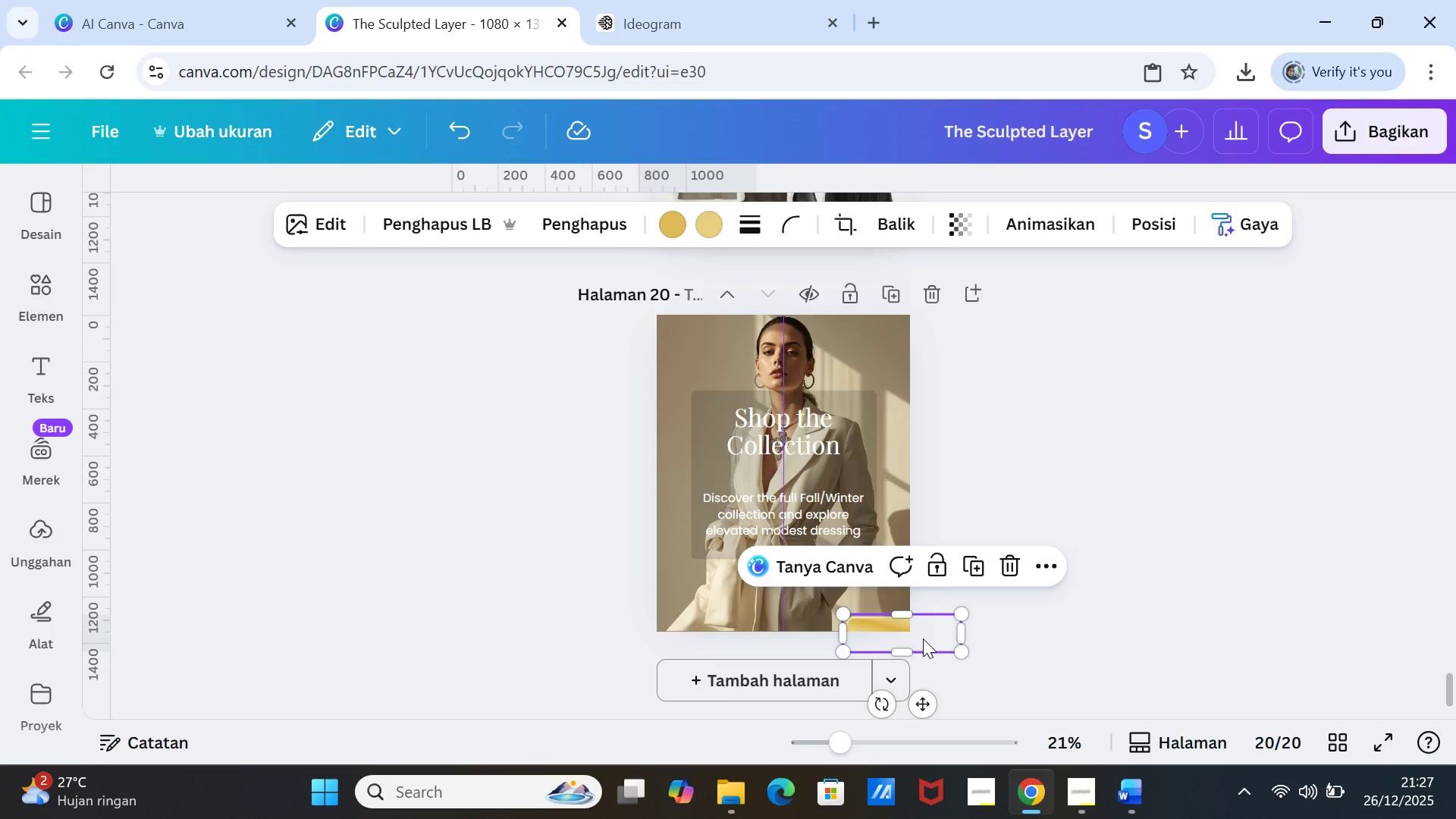 
left_click_drag(start_coordinate=[923, 639], to_coordinate=[817, 599])
 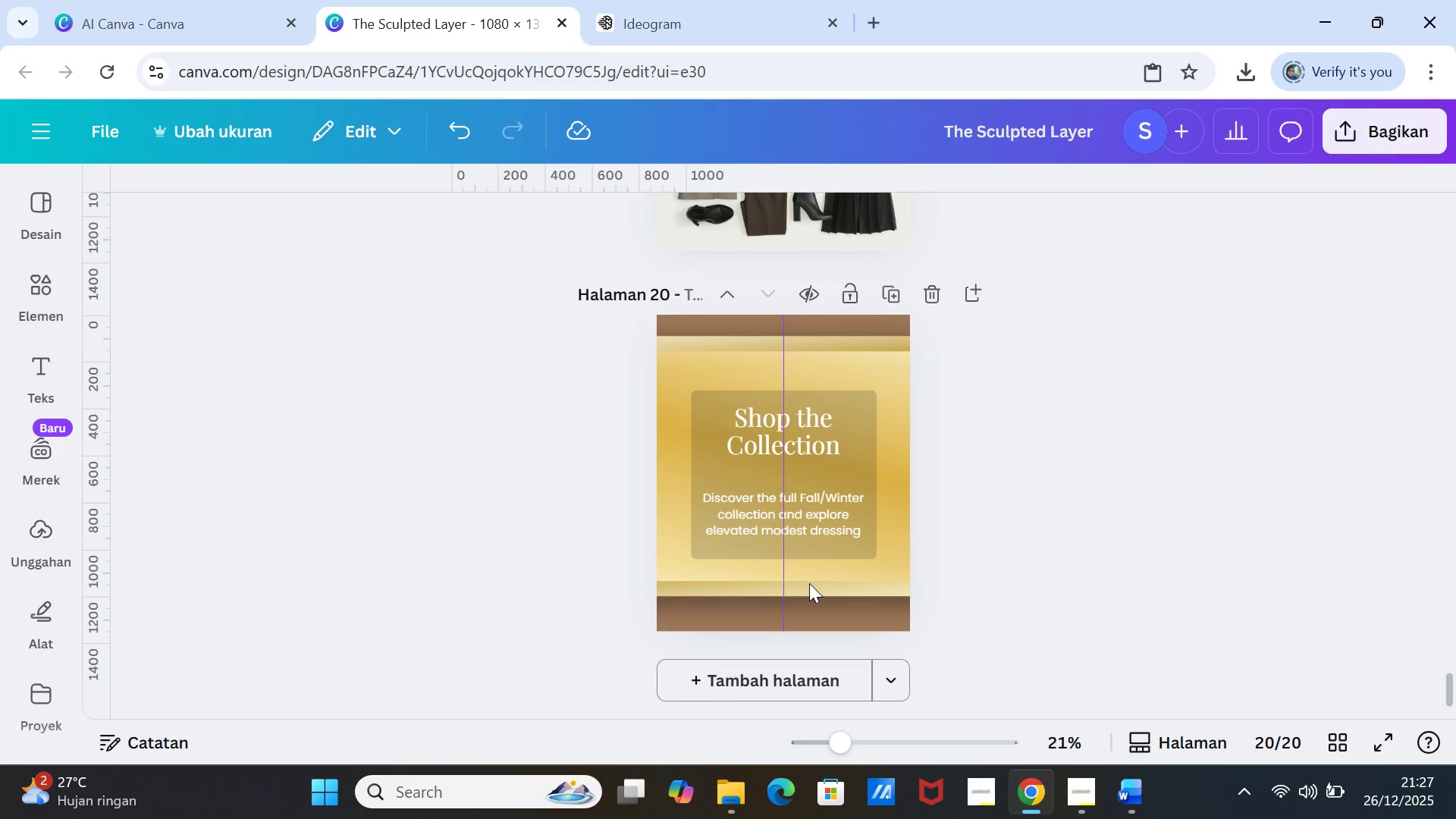 
right_click([809, 583])
 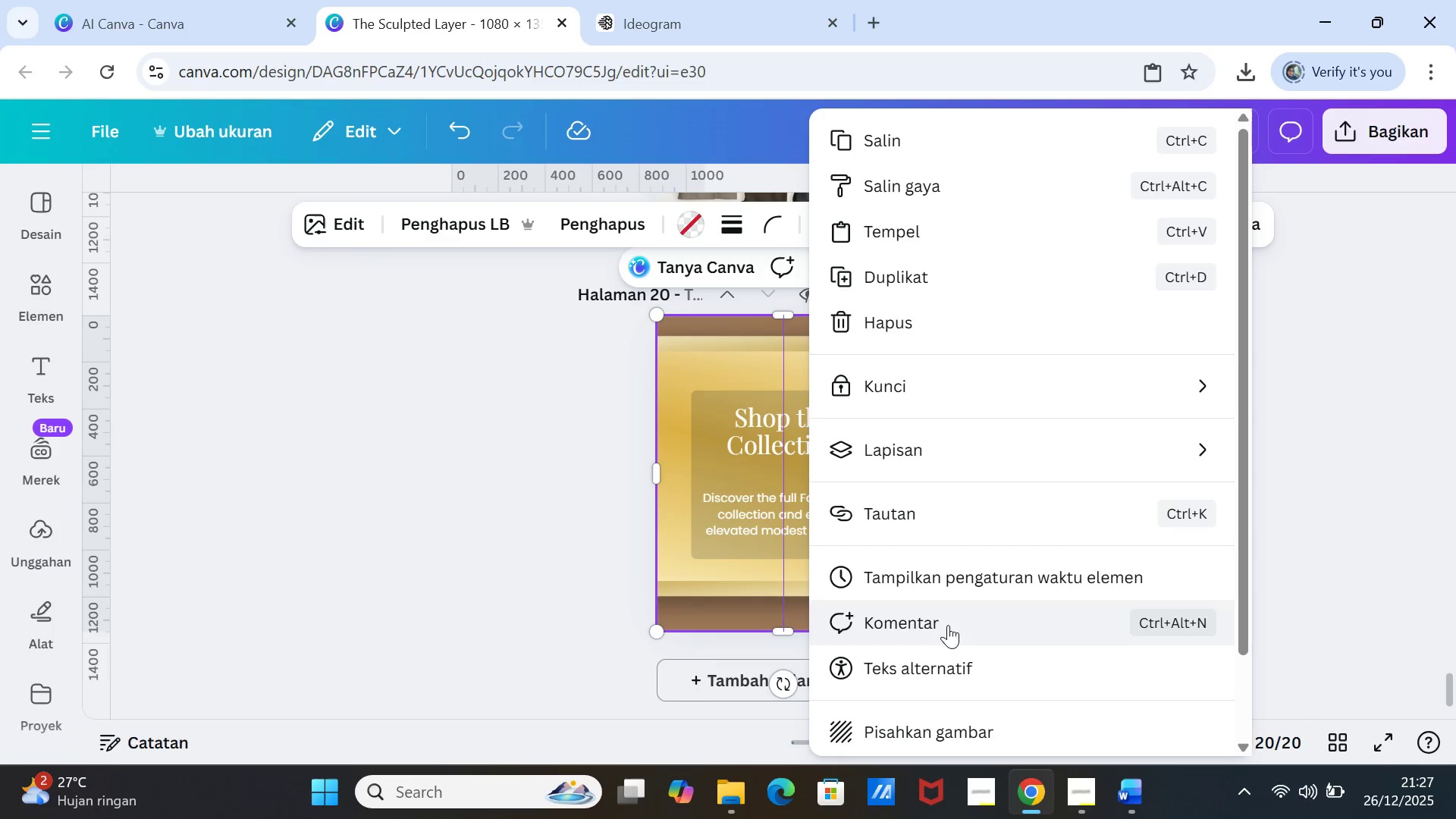 
left_click([932, 438])
 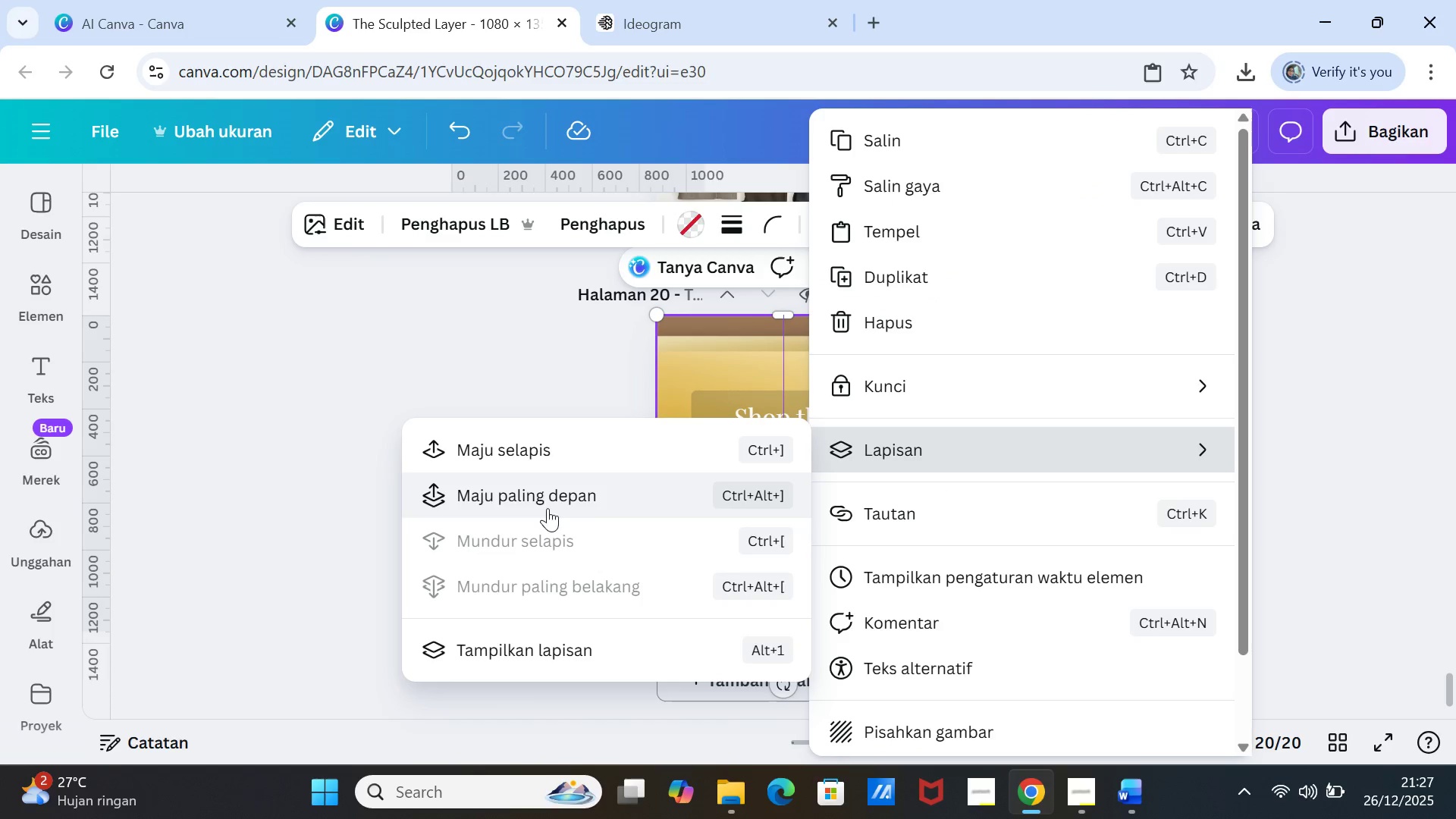 
left_click([543, 496])
 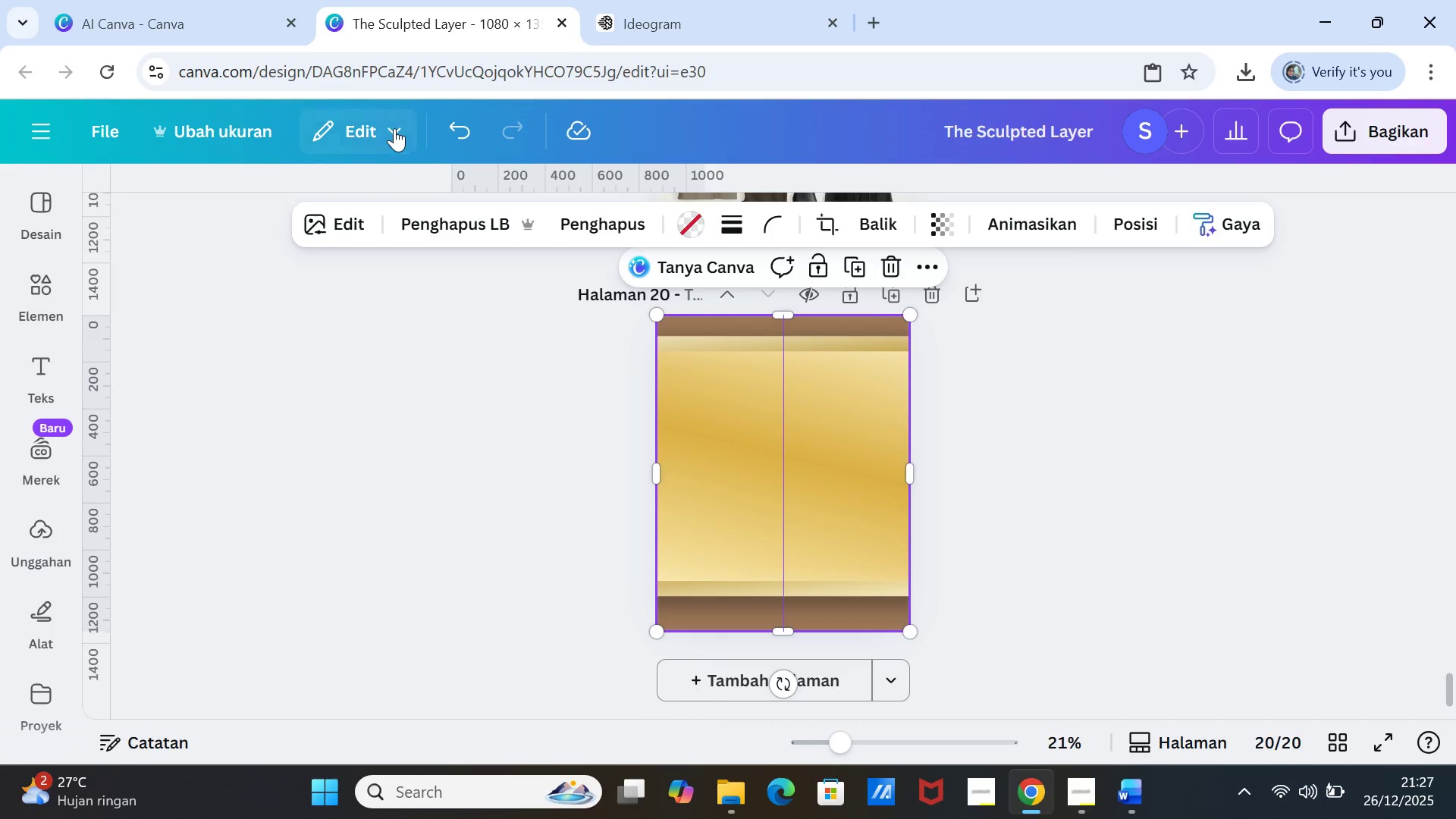 
left_click([469, 133])
 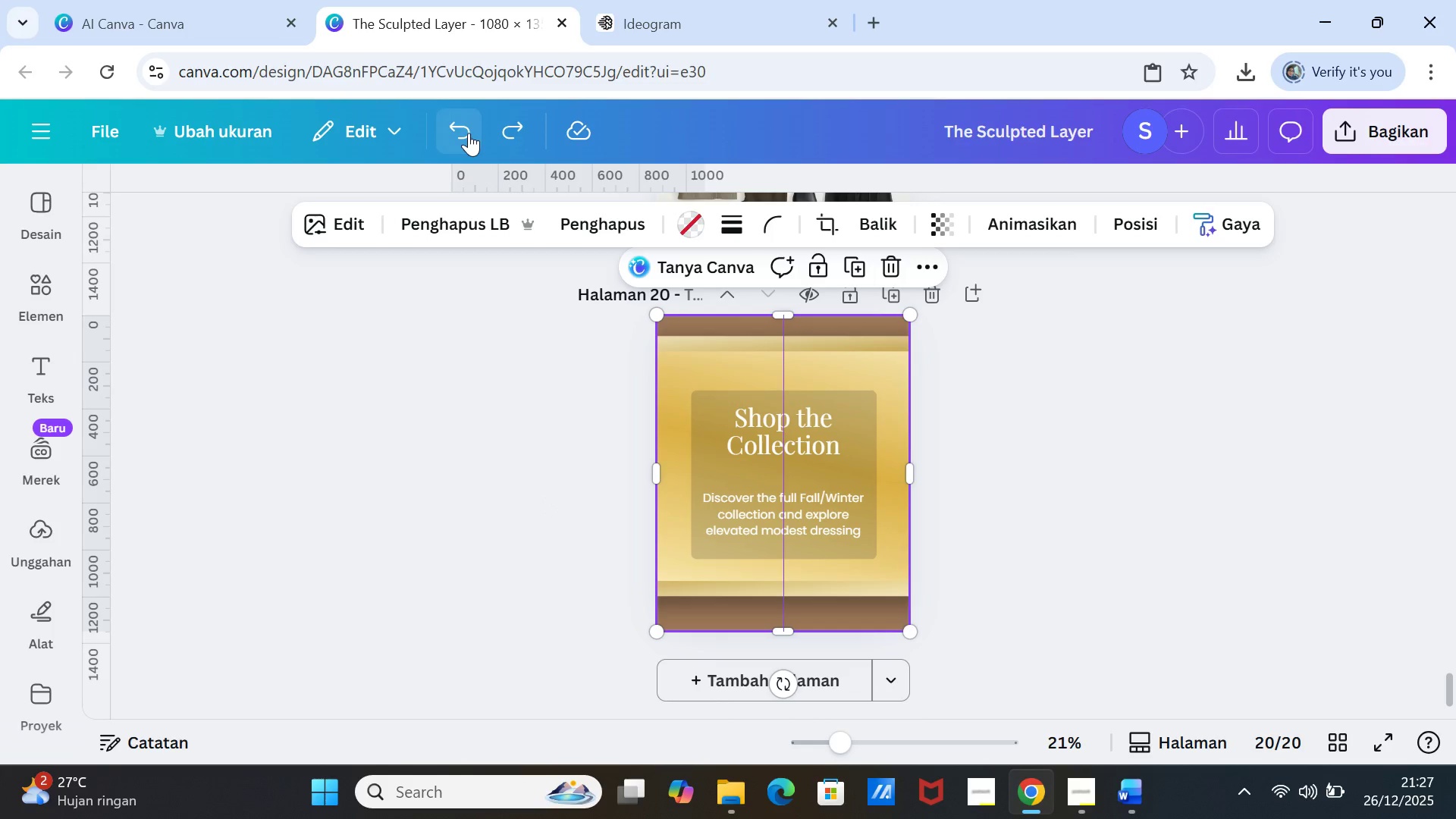 
left_click([469, 133])
 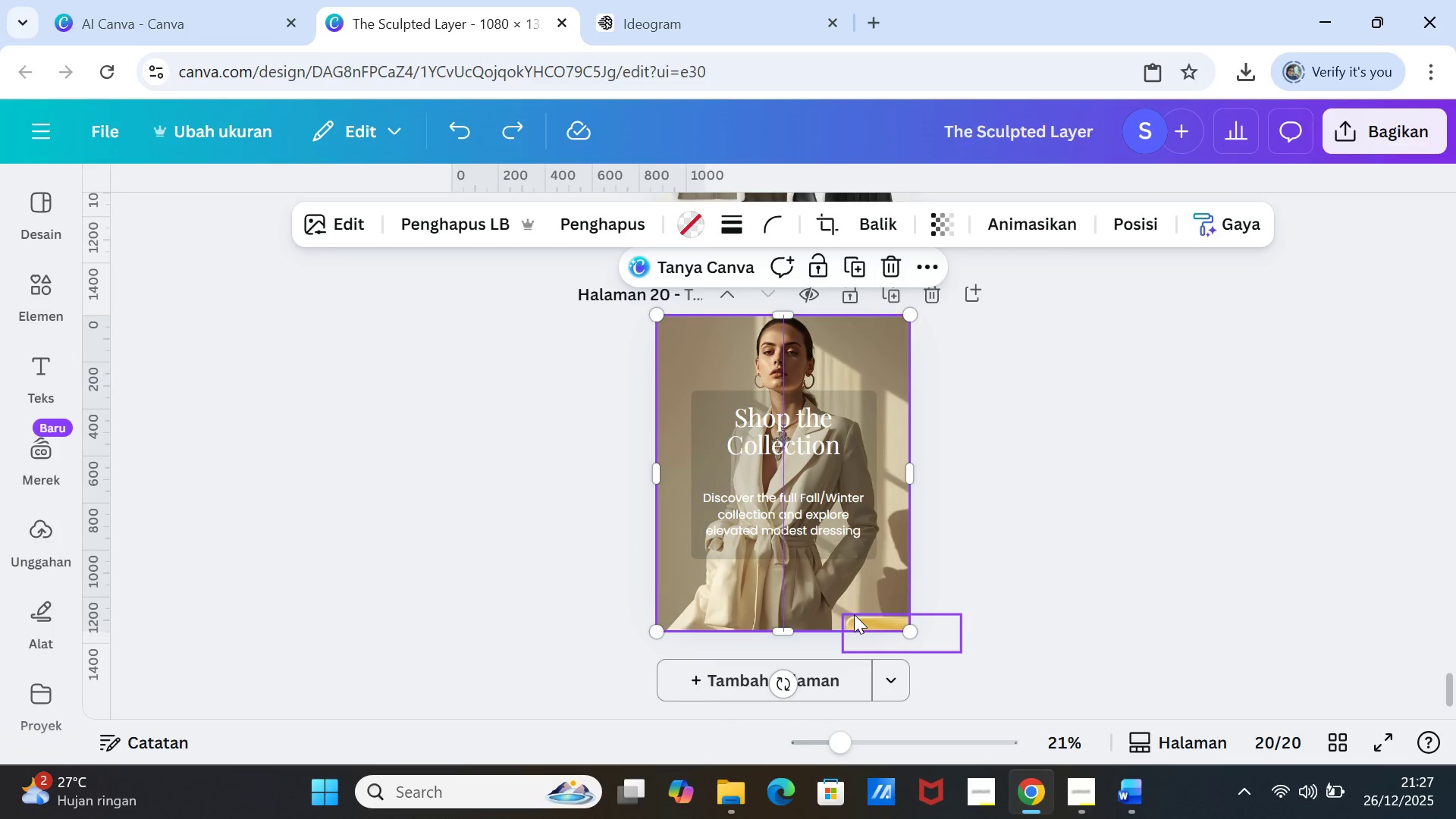 
left_click_drag(start_coordinate=[854, 614], to_coordinate=[845, 601])
 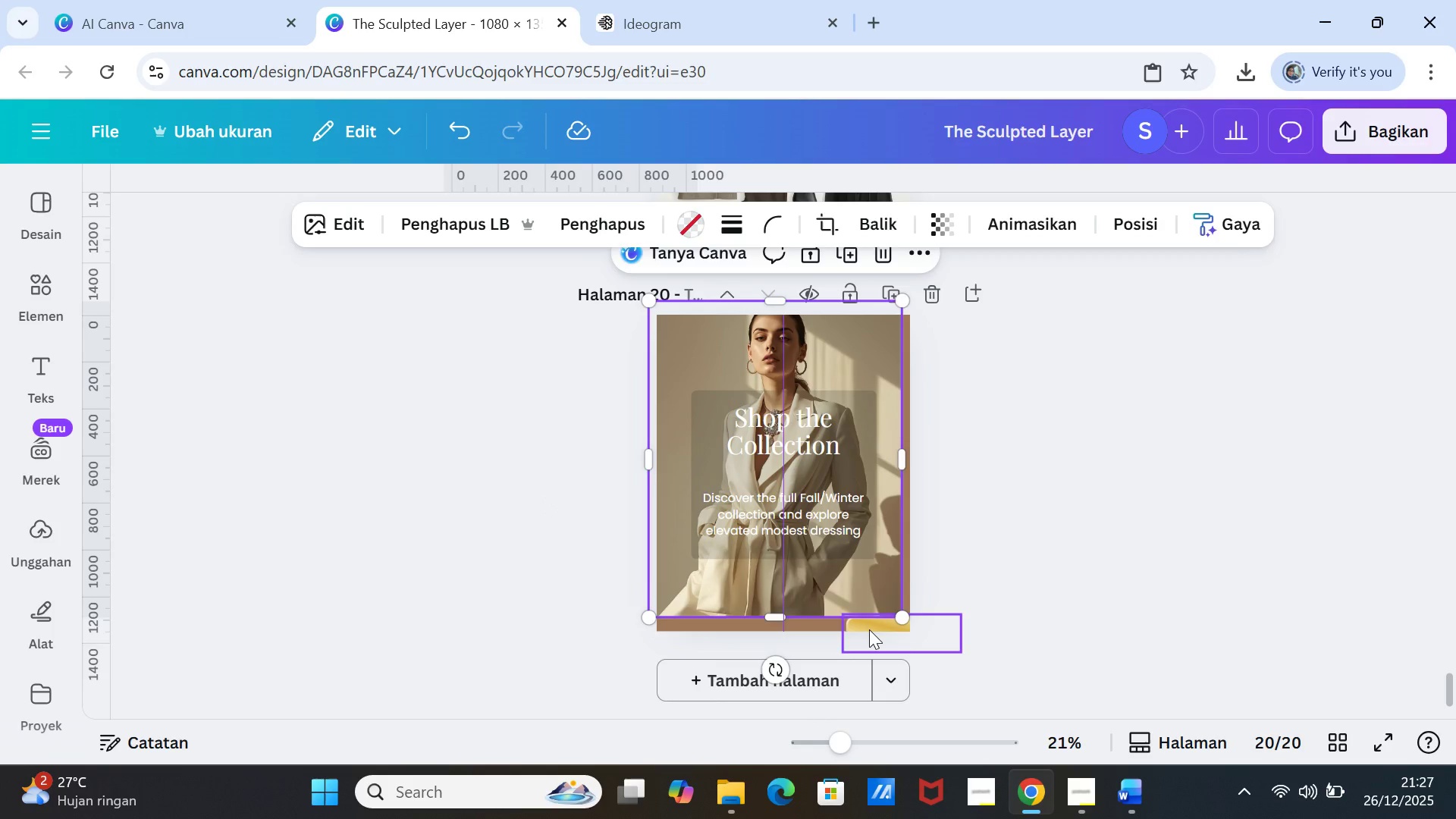 
left_click([869, 629])
 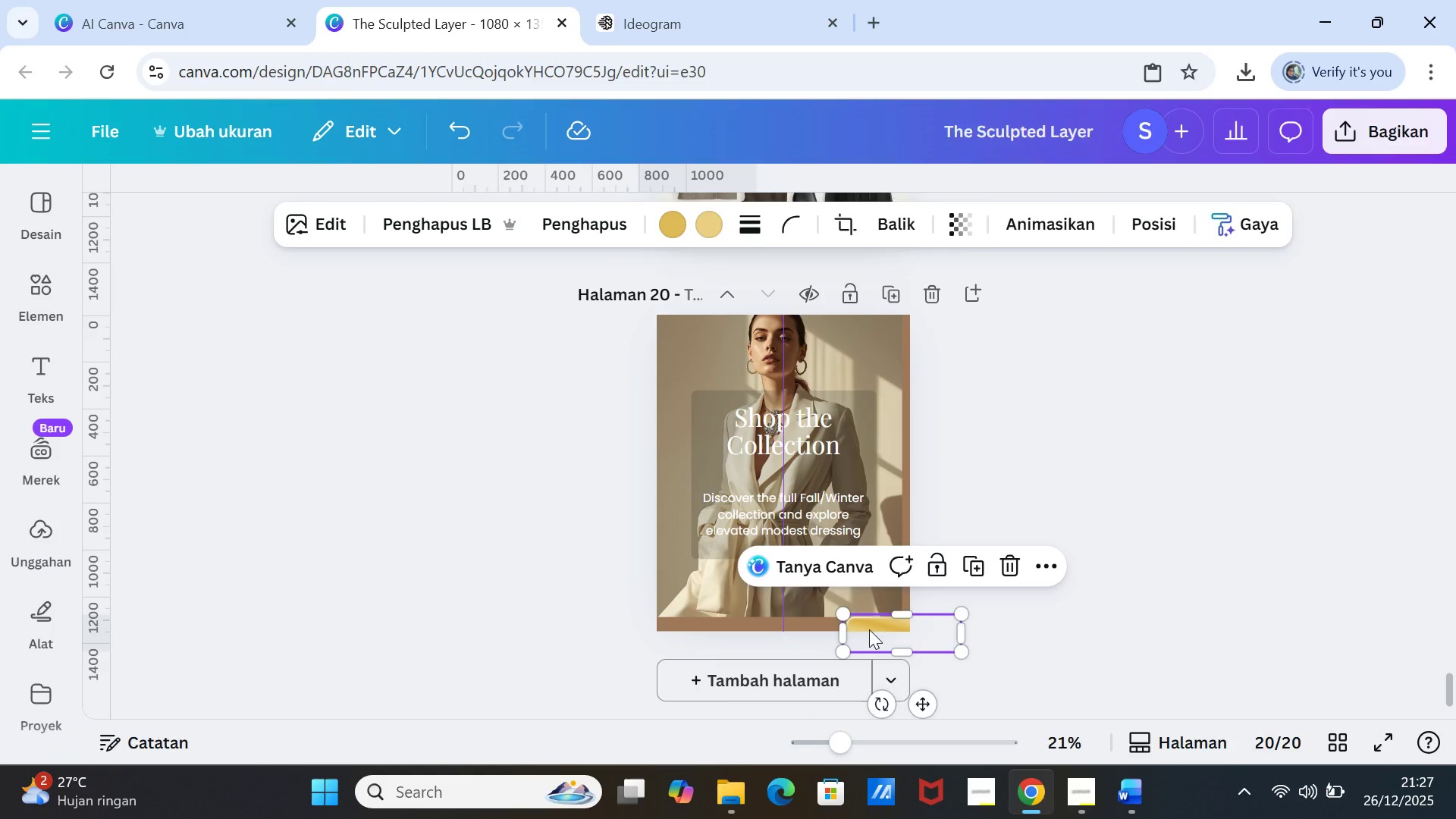 
right_click([869, 629])
 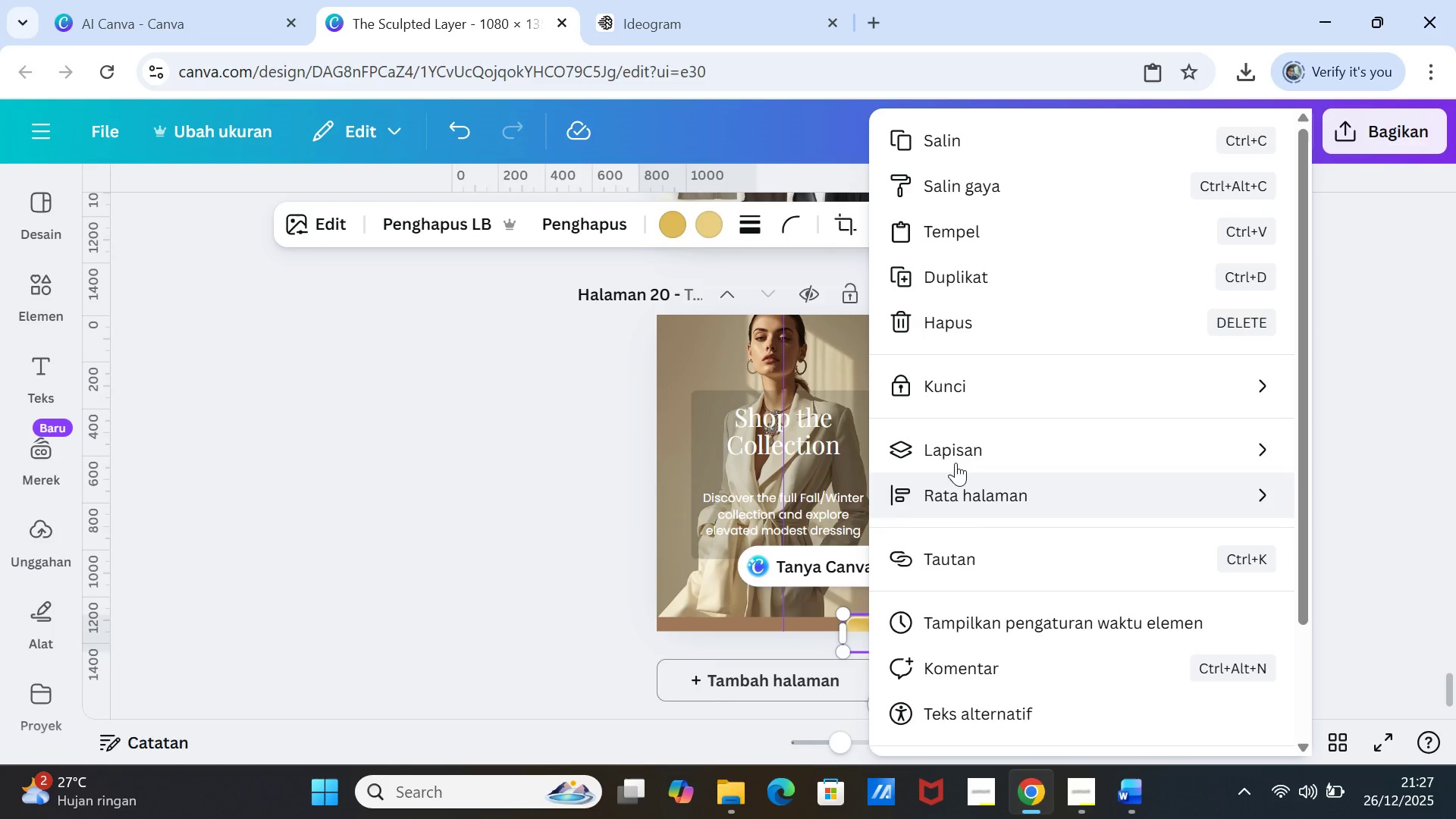 
left_click([956, 441])
 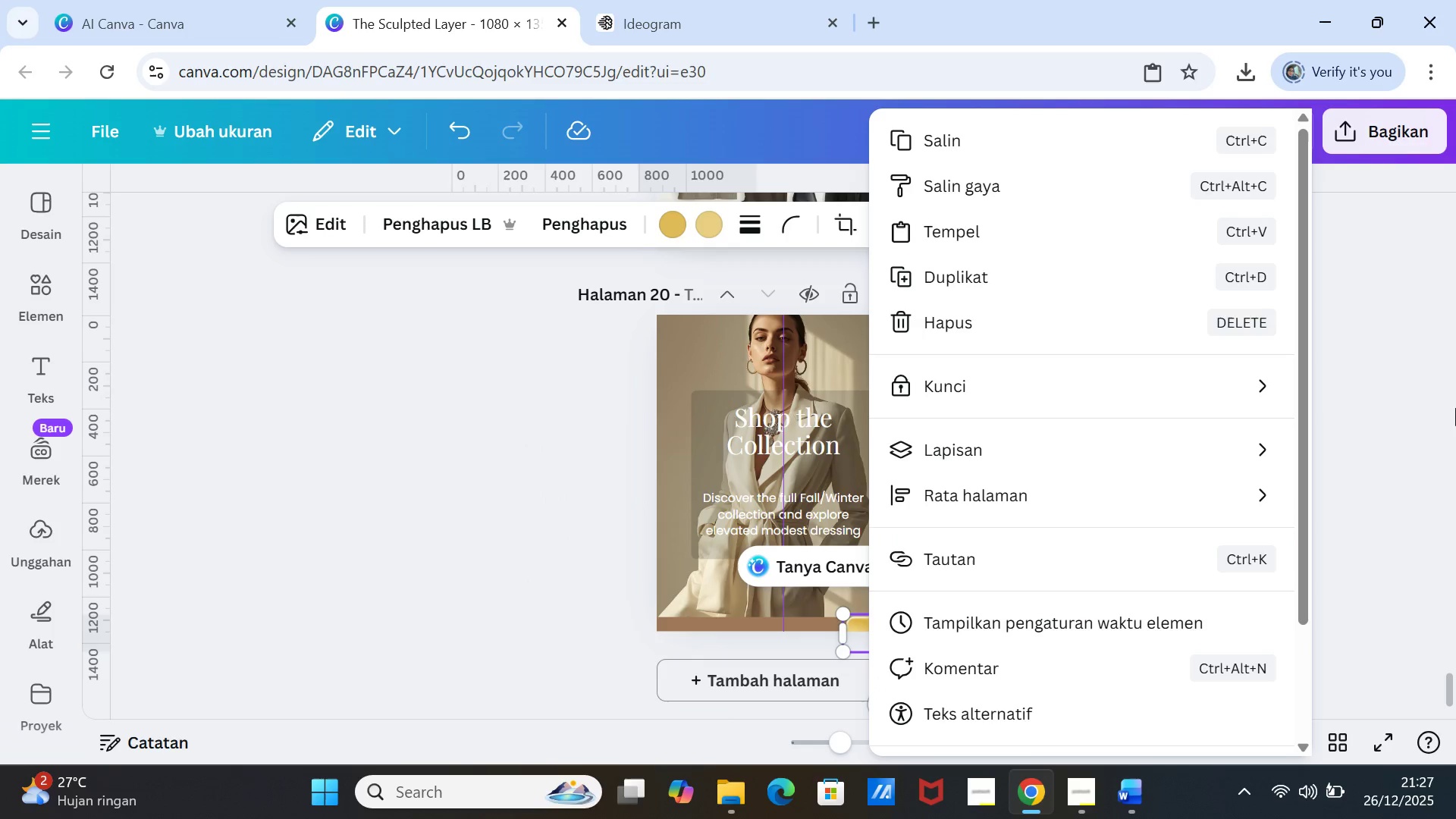 
left_click([1394, 451])
 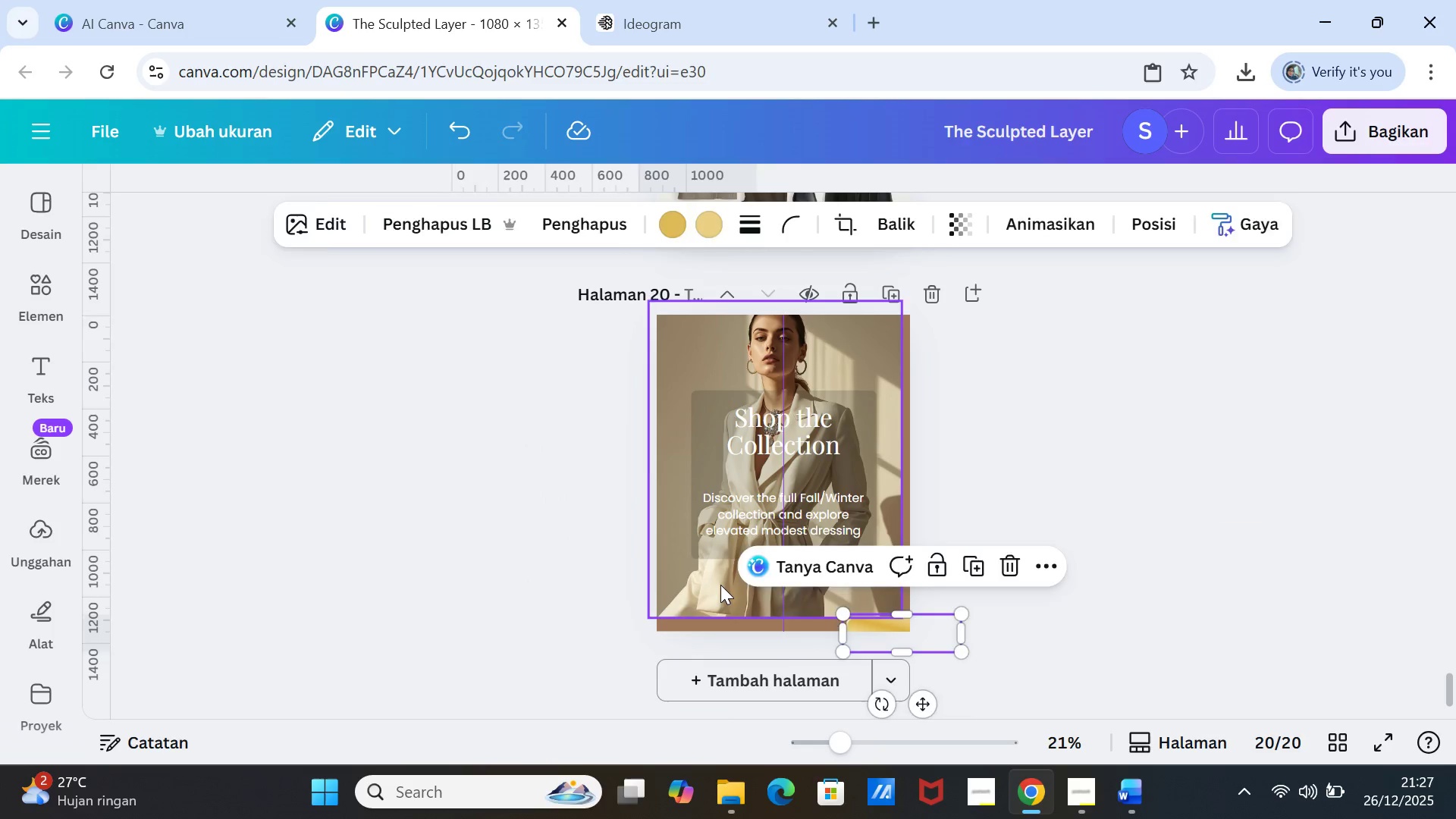 
left_click([720, 585])
 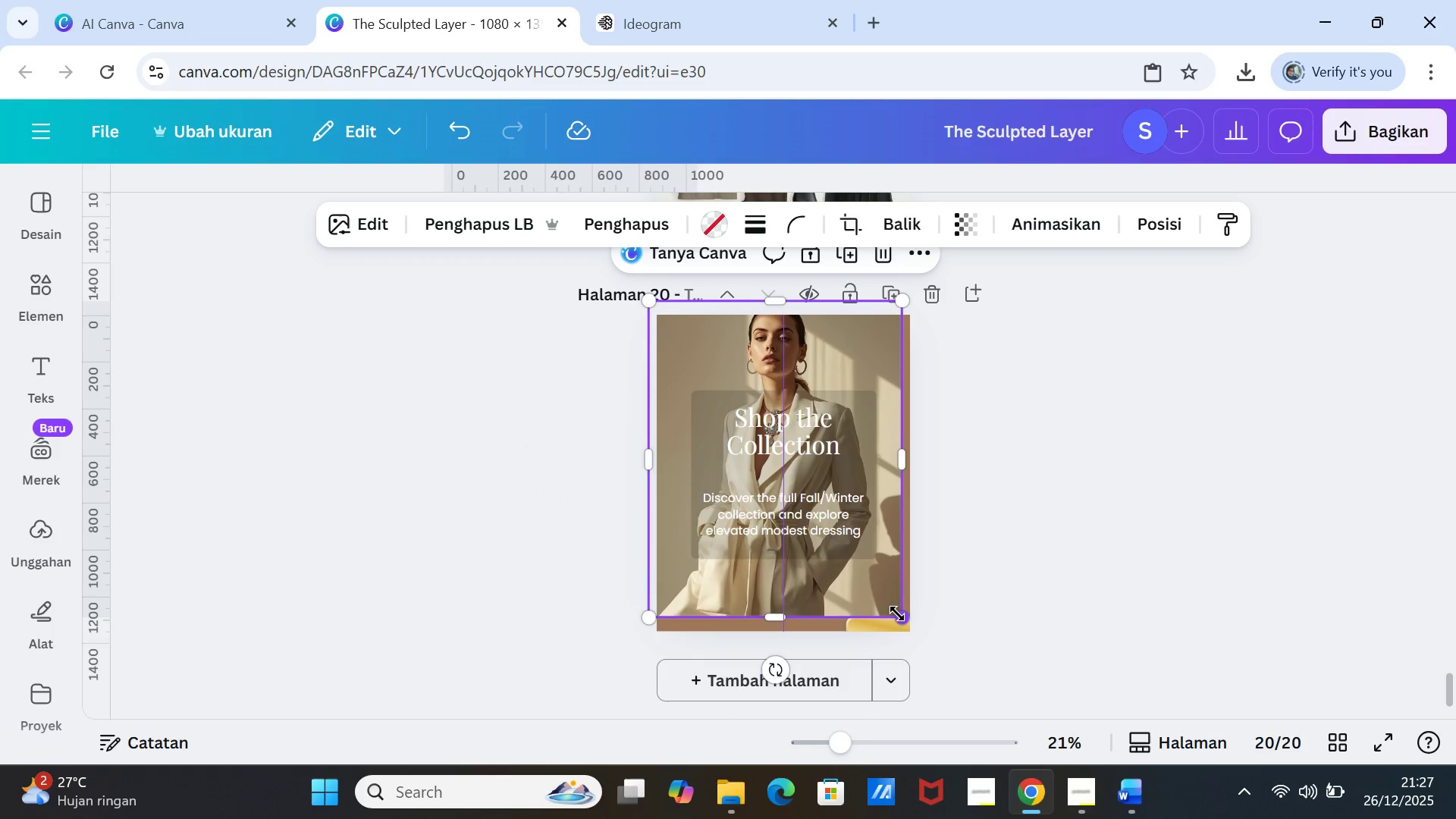 
left_click_drag(start_coordinate=[897, 613], to_coordinate=[912, 626])
 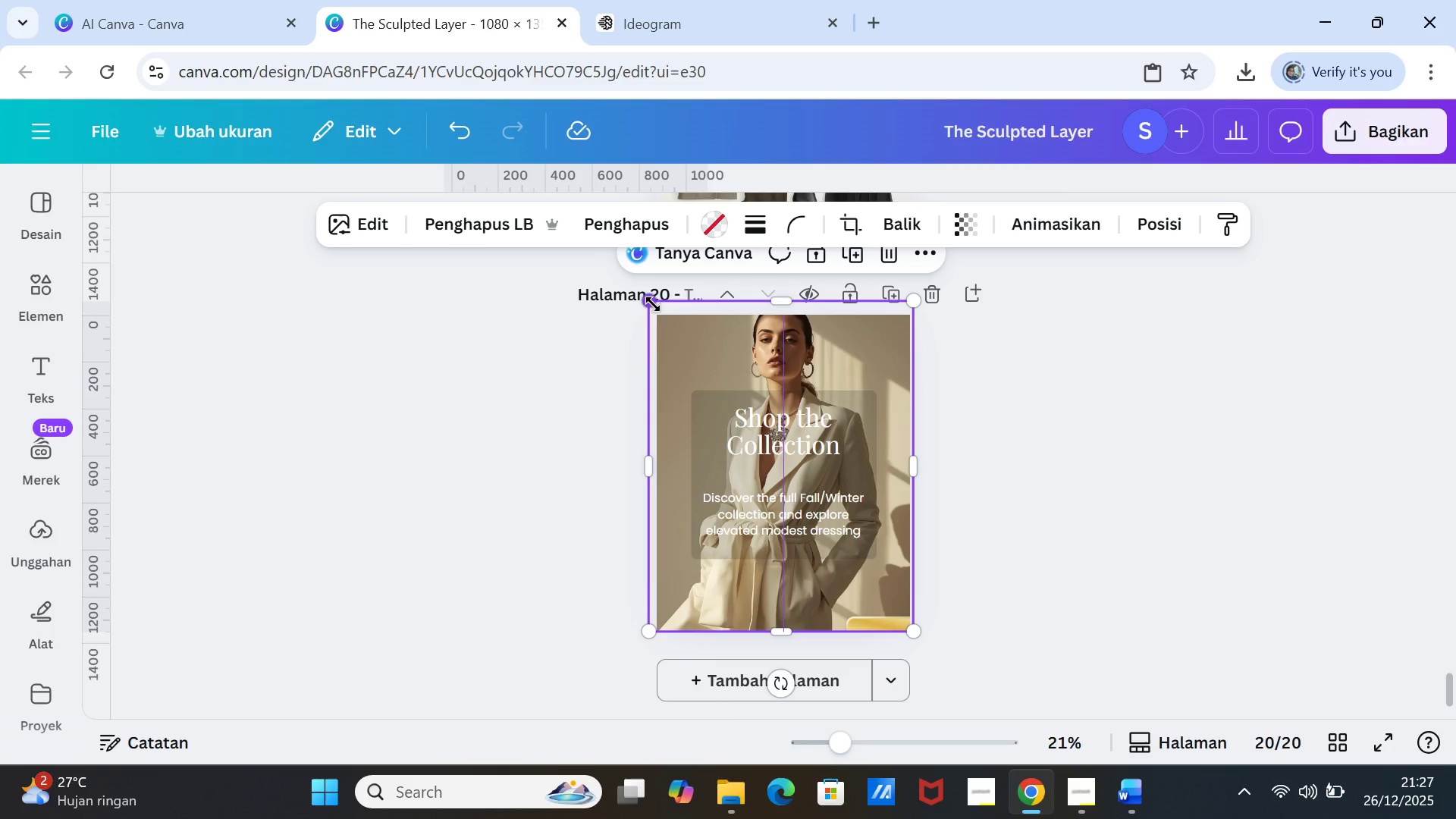 
left_click_drag(start_coordinate=[653, 304], to_coordinate=[662, 317])
 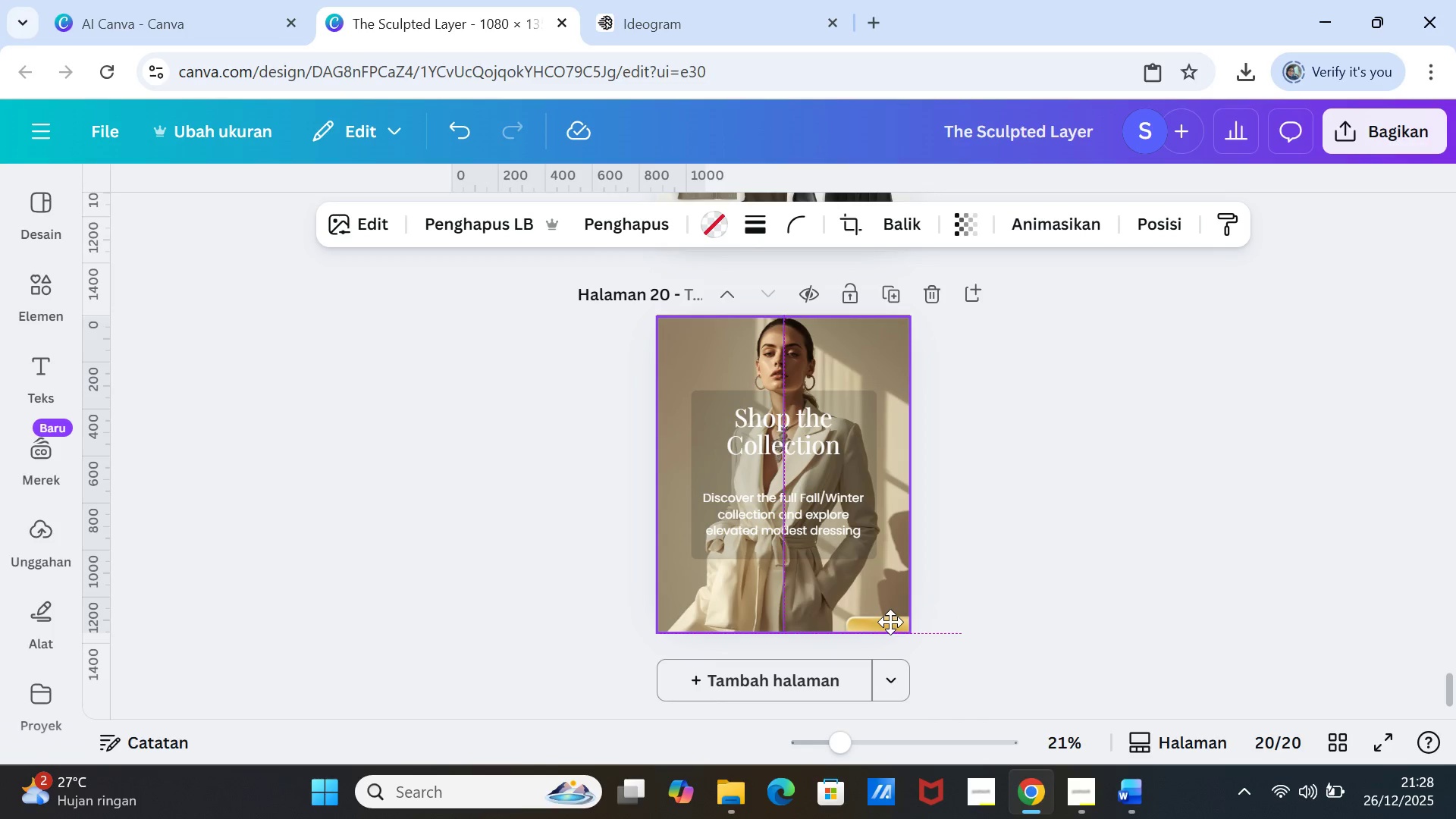 
left_click([919, 625])
 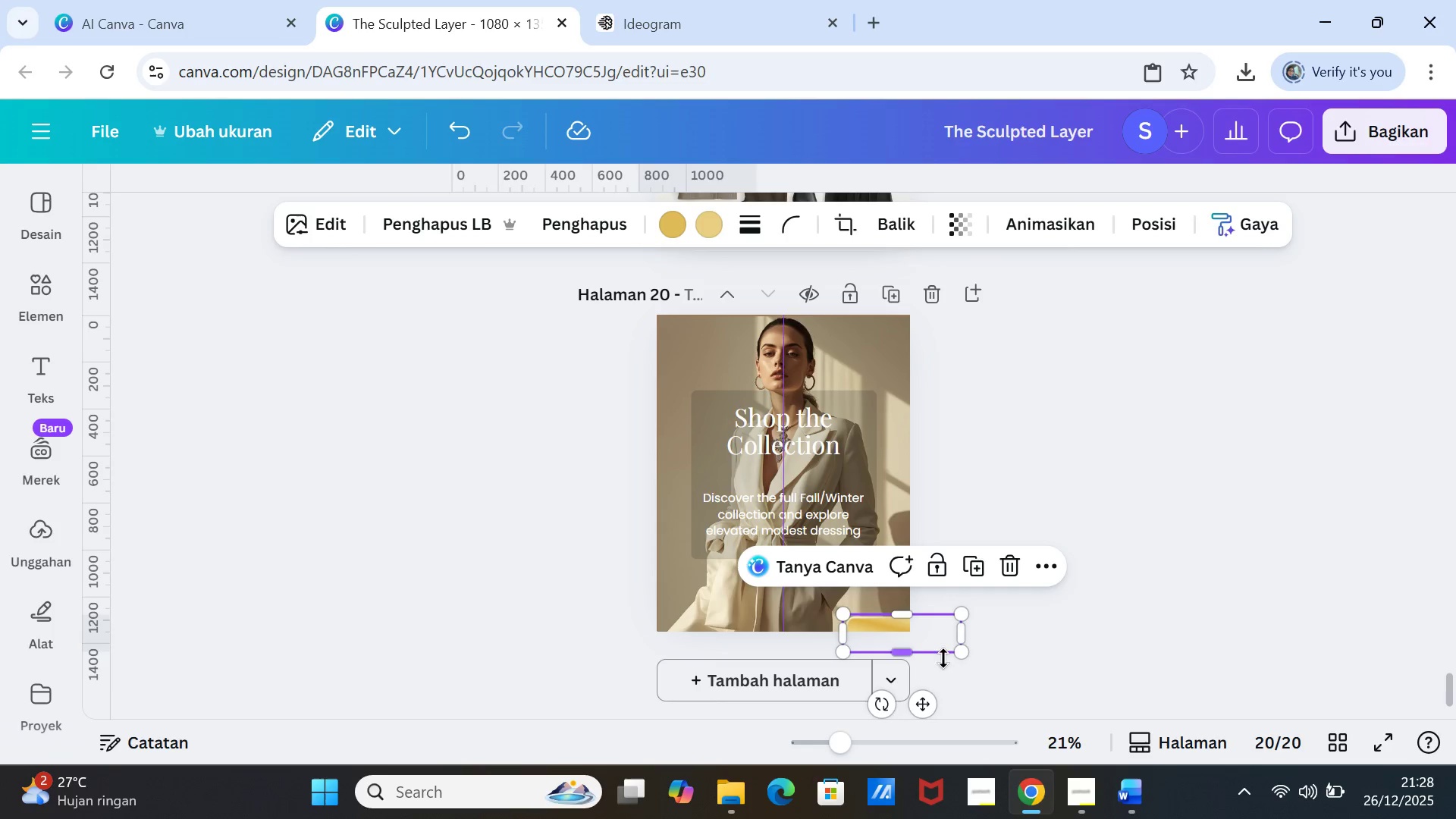 
left_click_drag(start_coordinate=[921, 704], to_coordinate=[808, 665])
 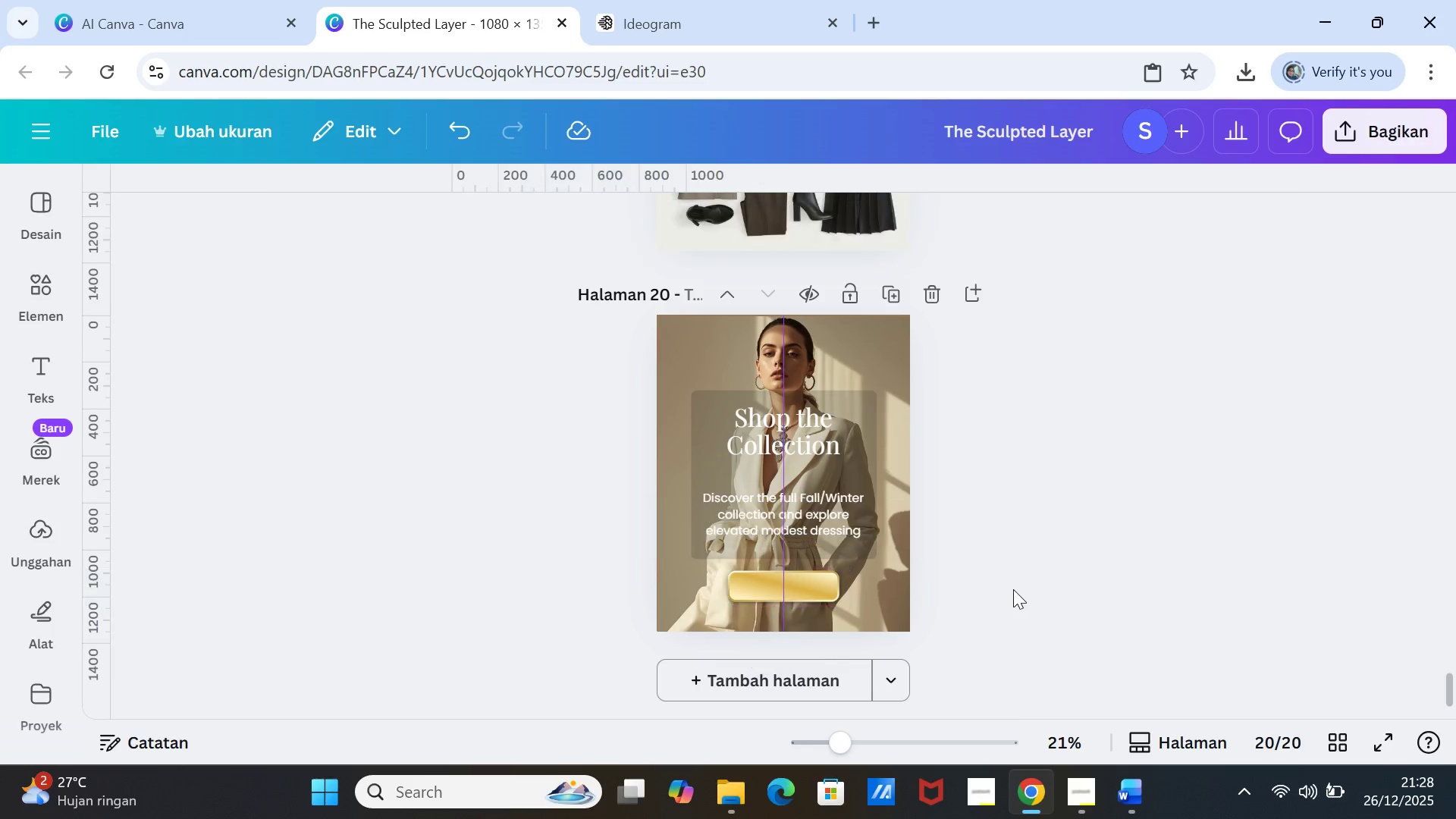 
left_click([1013, 589])
 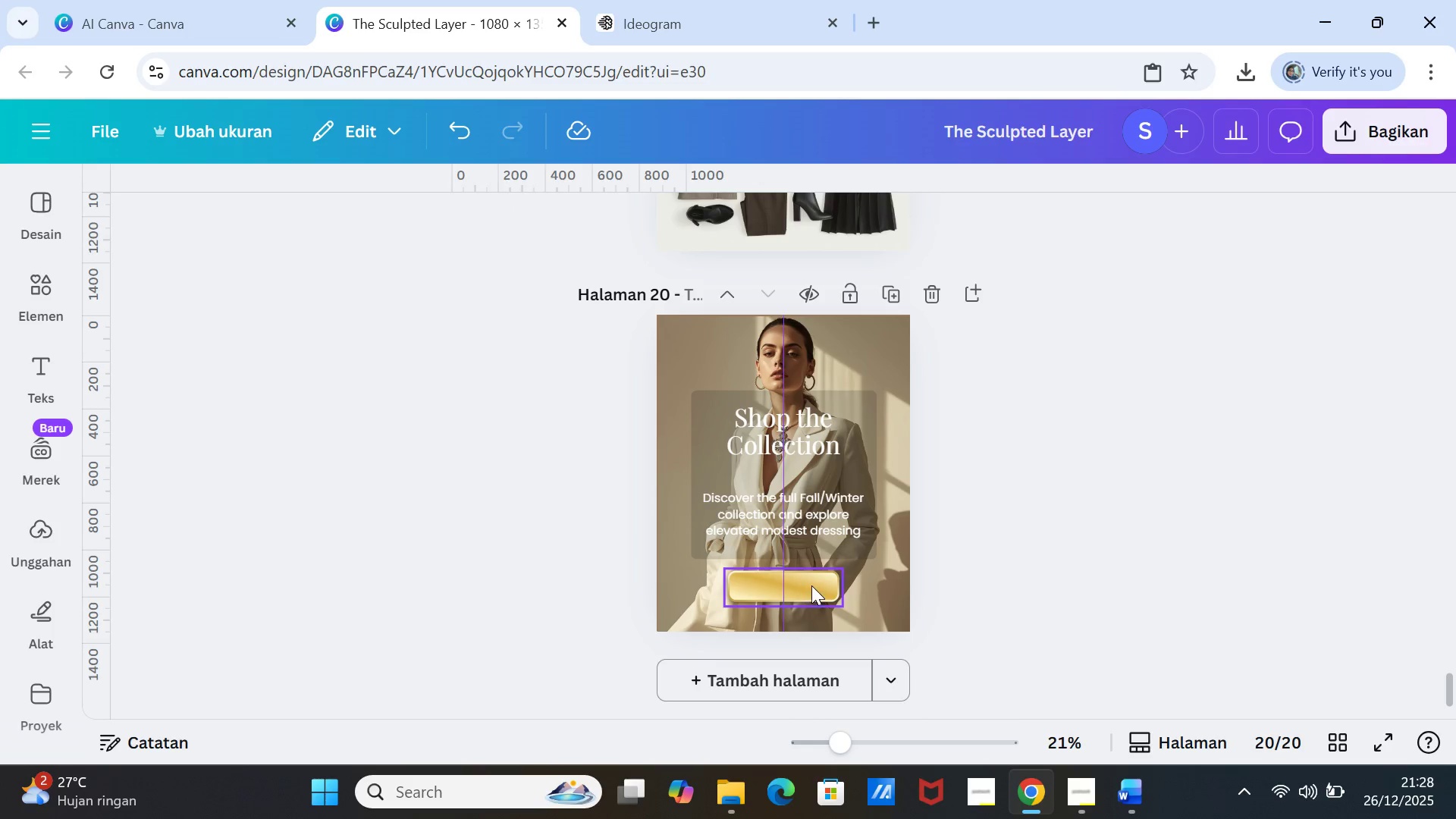 
left_click([811, 585])
 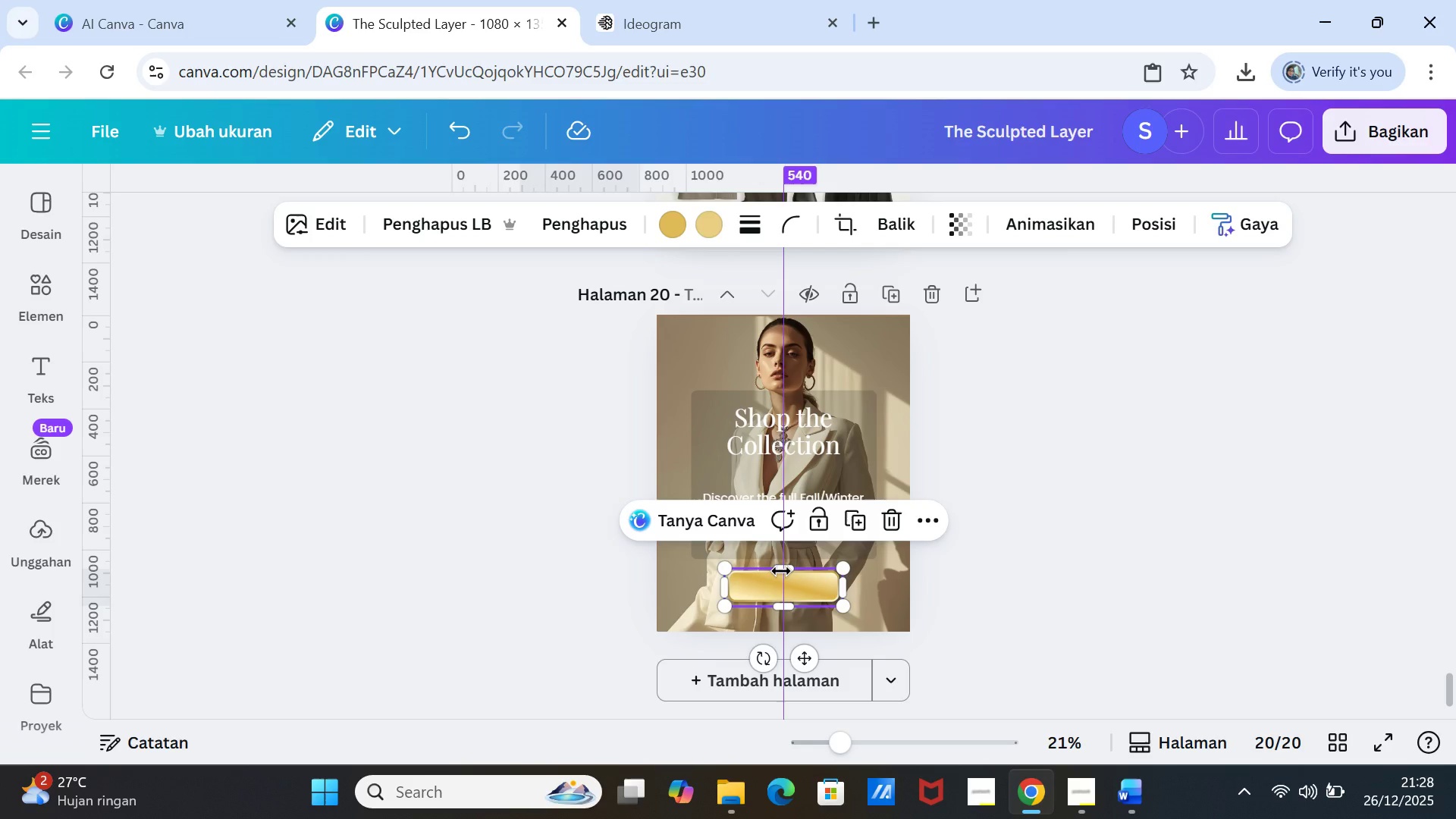 
left_click([781, 571])
 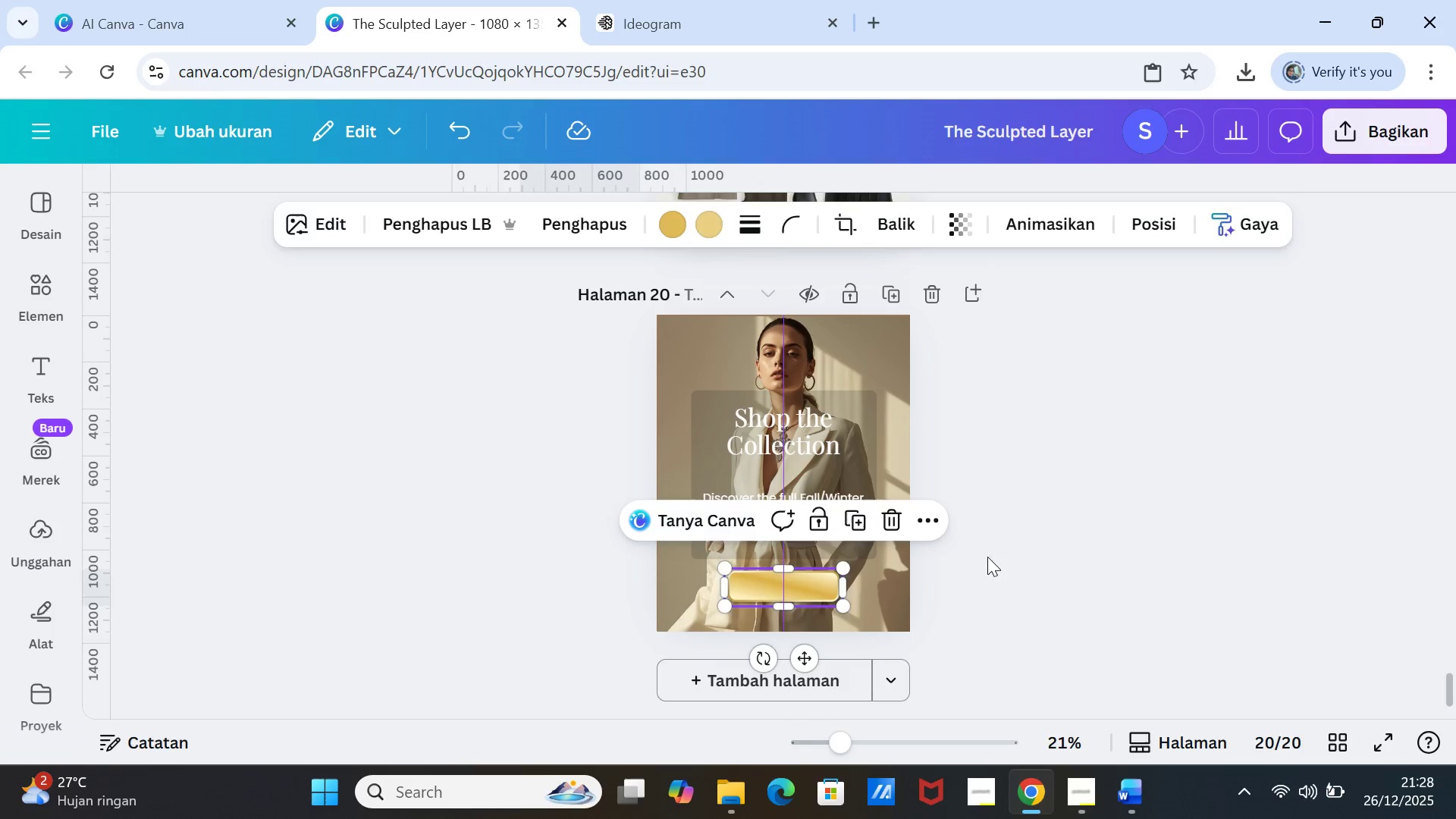 
left_click([993, 554])
 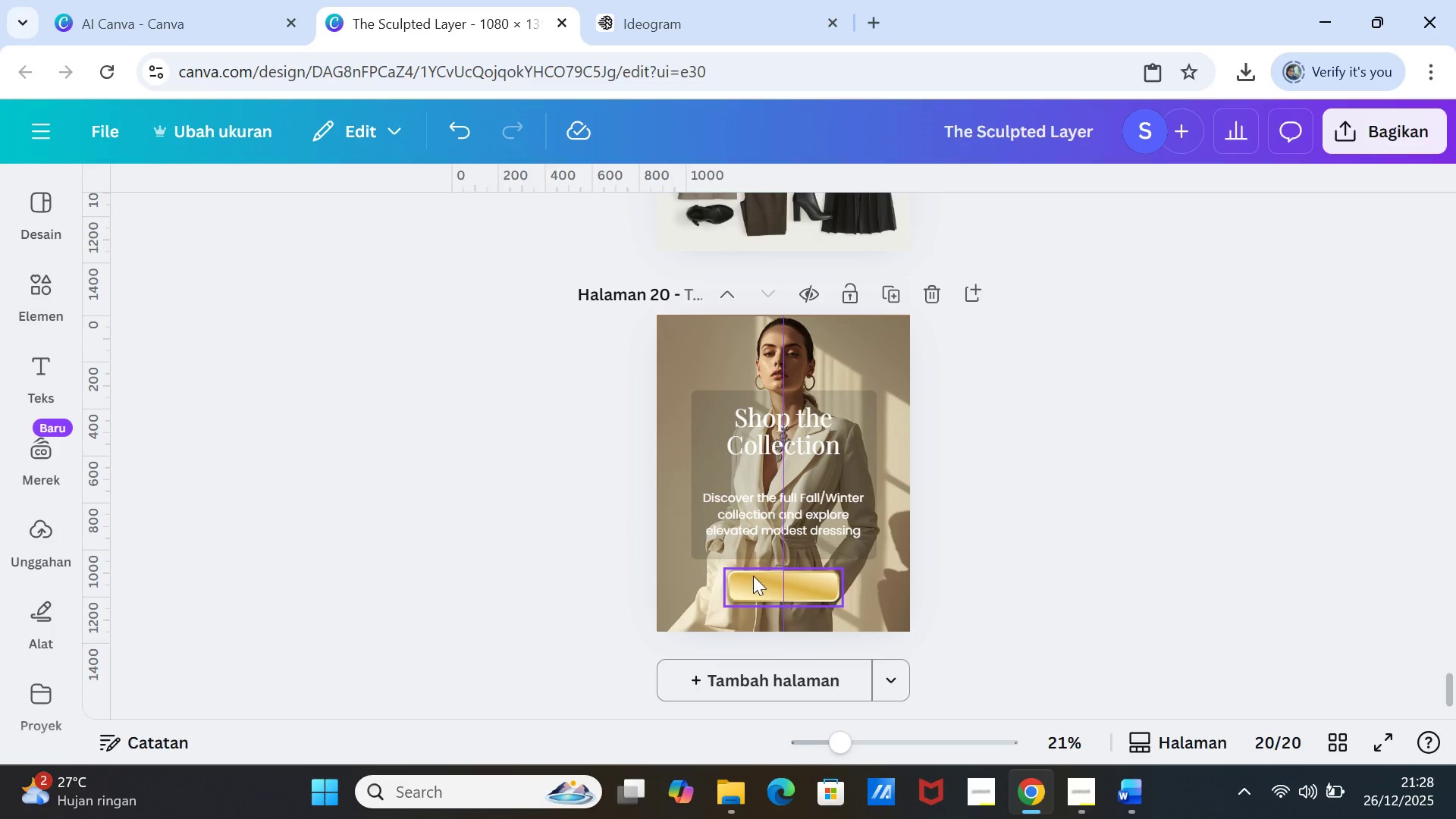 
left_click([753, 576])
 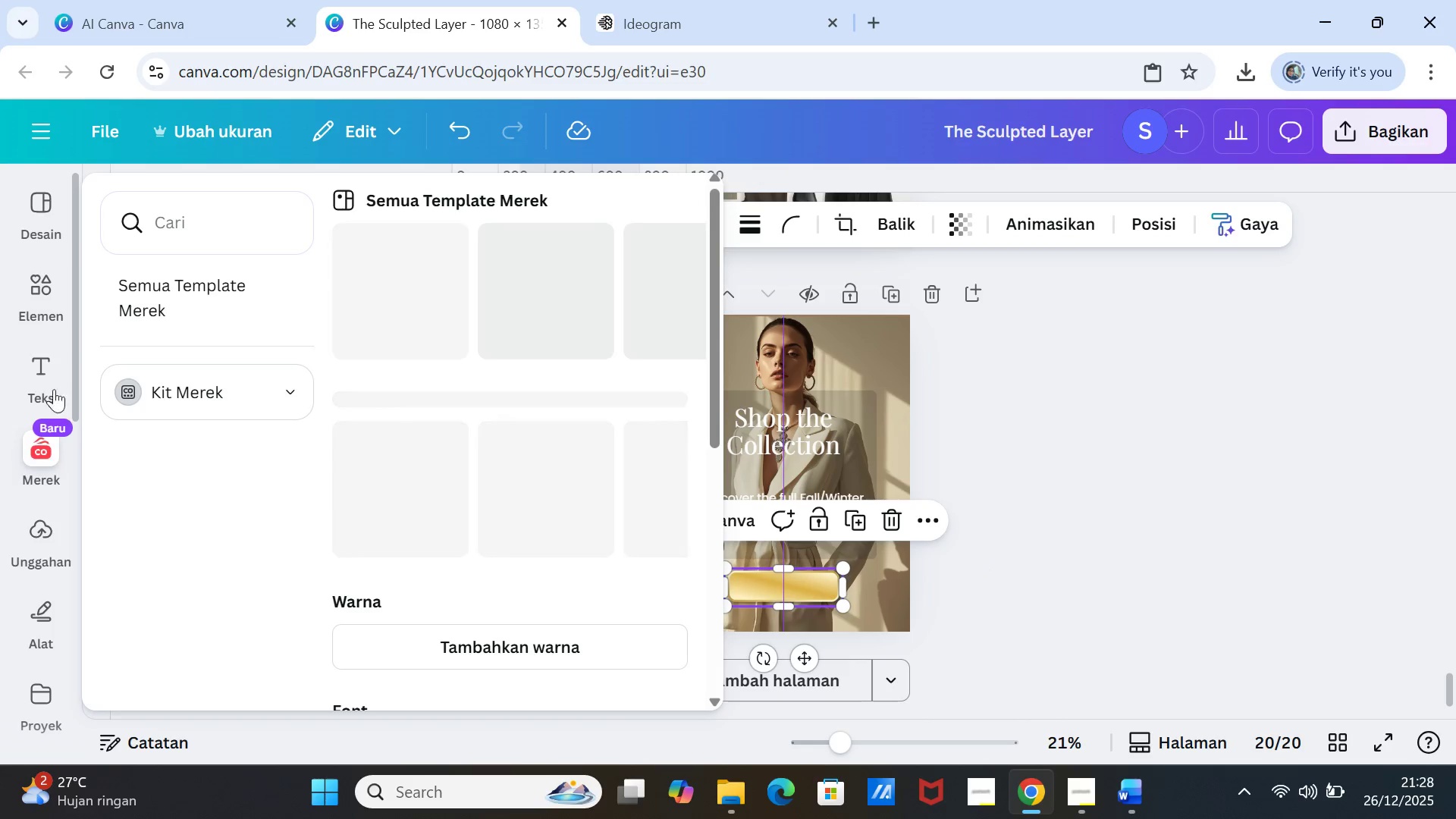 
left_click([44, 369])
 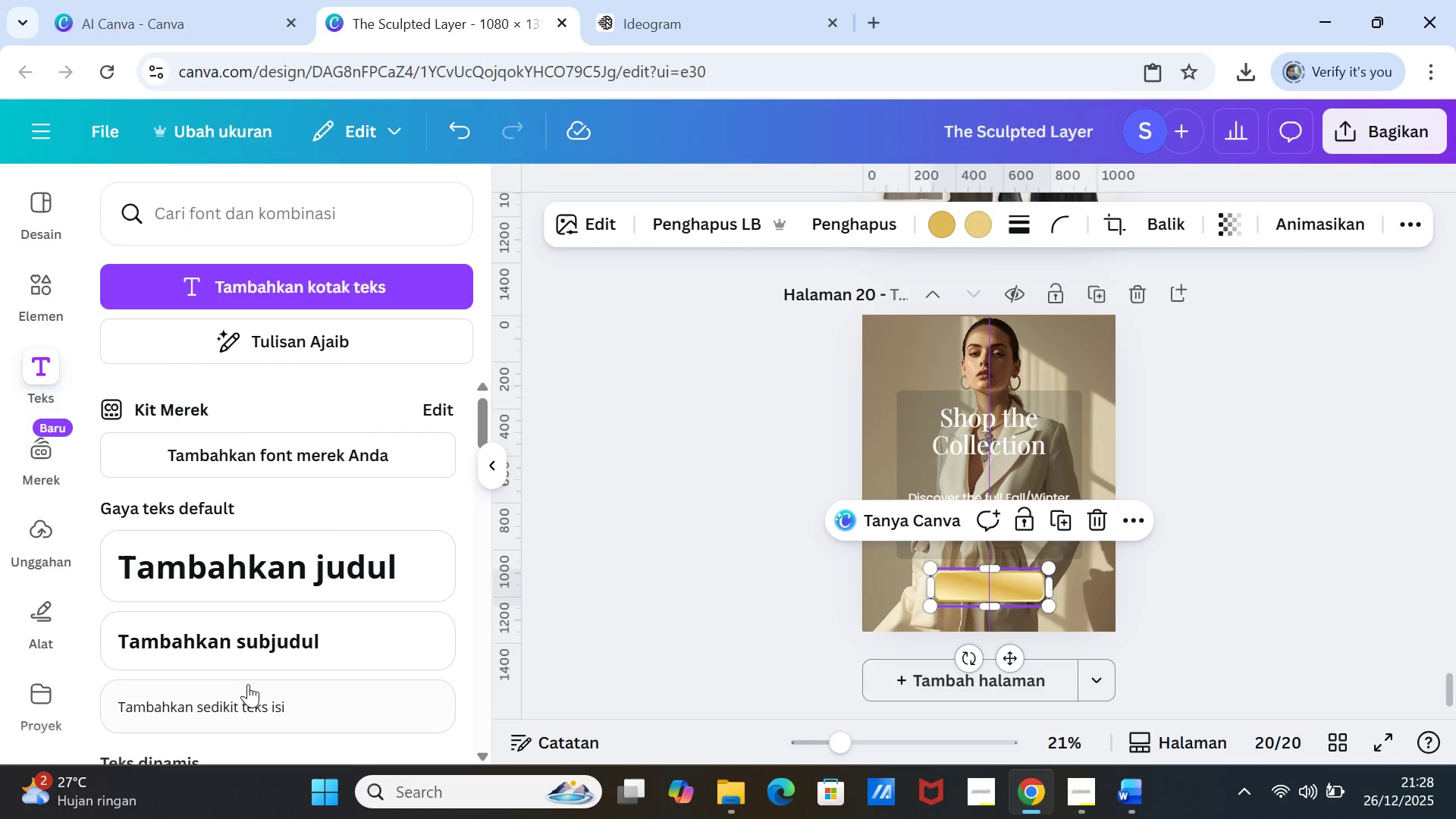 
left_click([249, 694])
 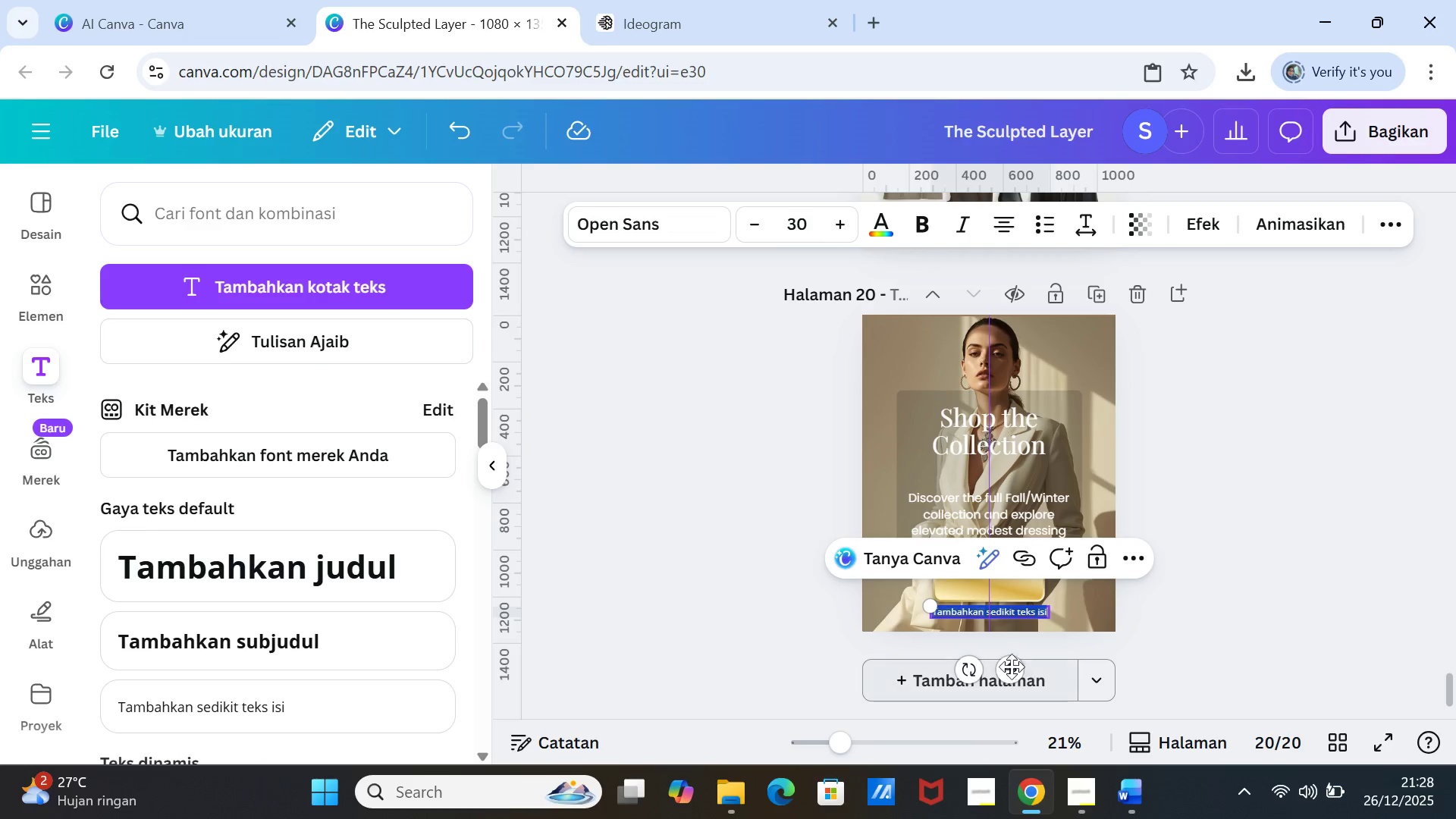 
left_click_drag(start_coordinate=[1005, 667], to_coordinate=[1003, 642])
 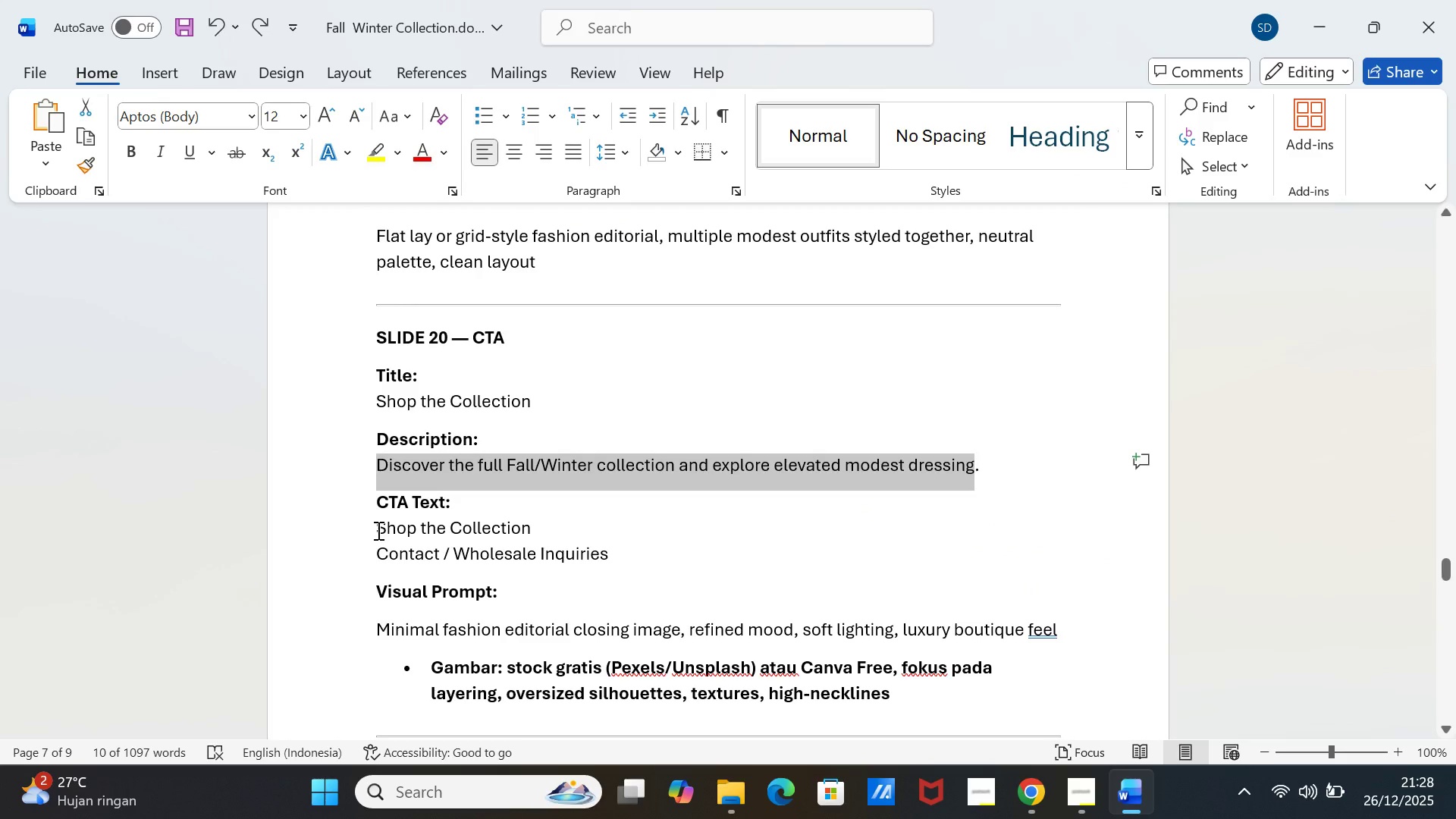 
left_click_drag(start_coordinate=[377, 530], to_coordinate=[582, 544])
 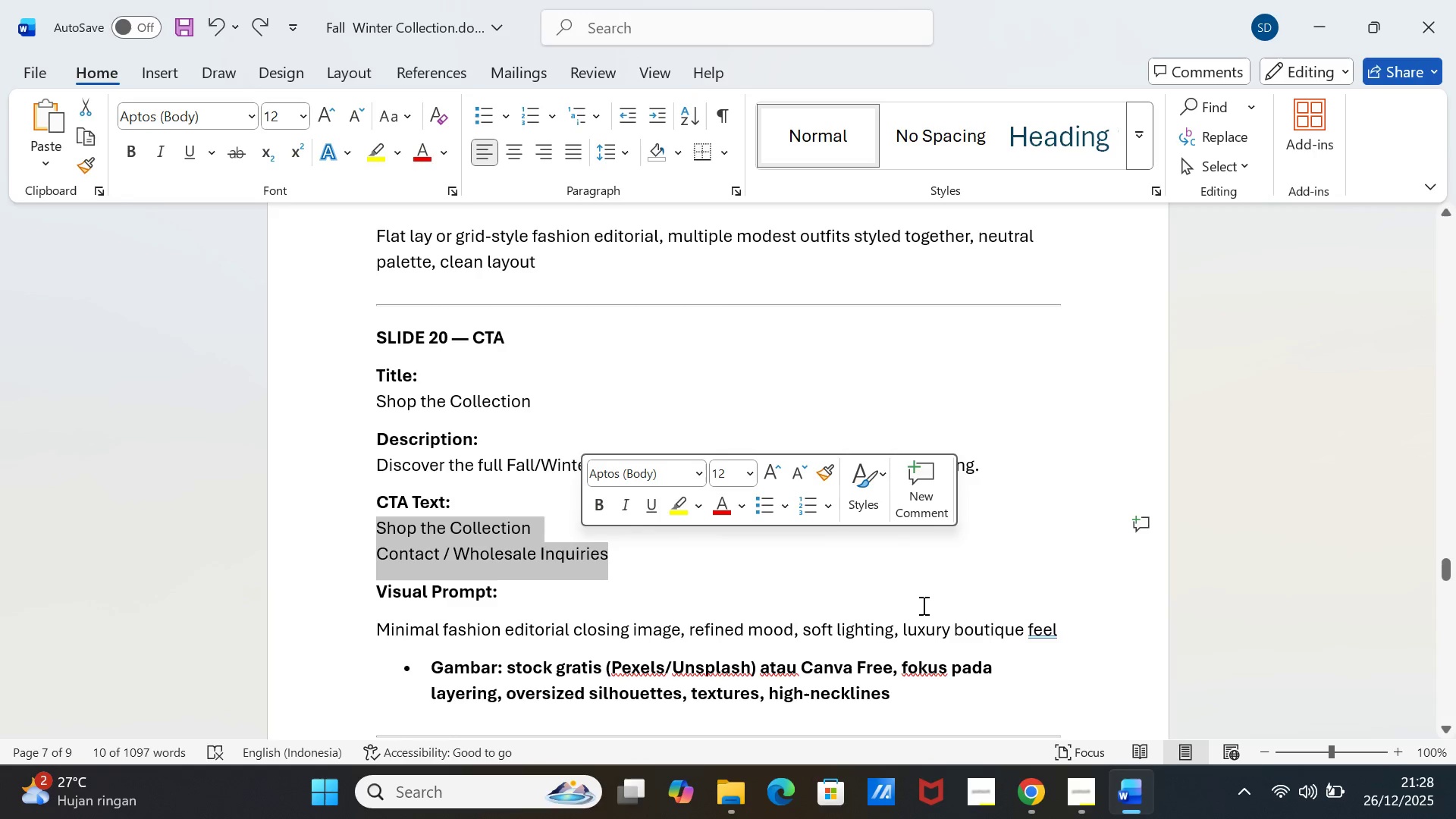 
key(Control+C)
 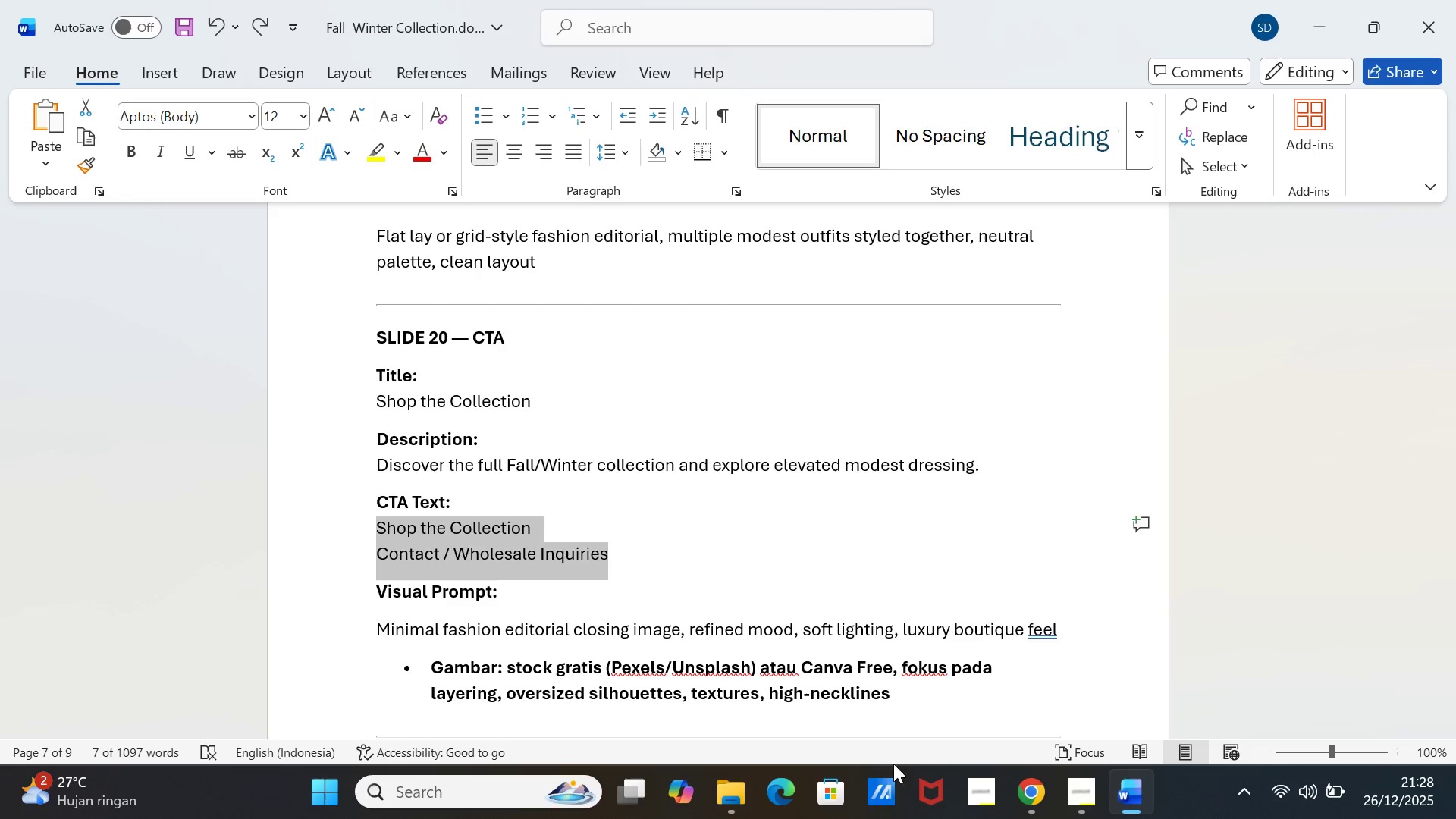 
left_click([1129, 787])
 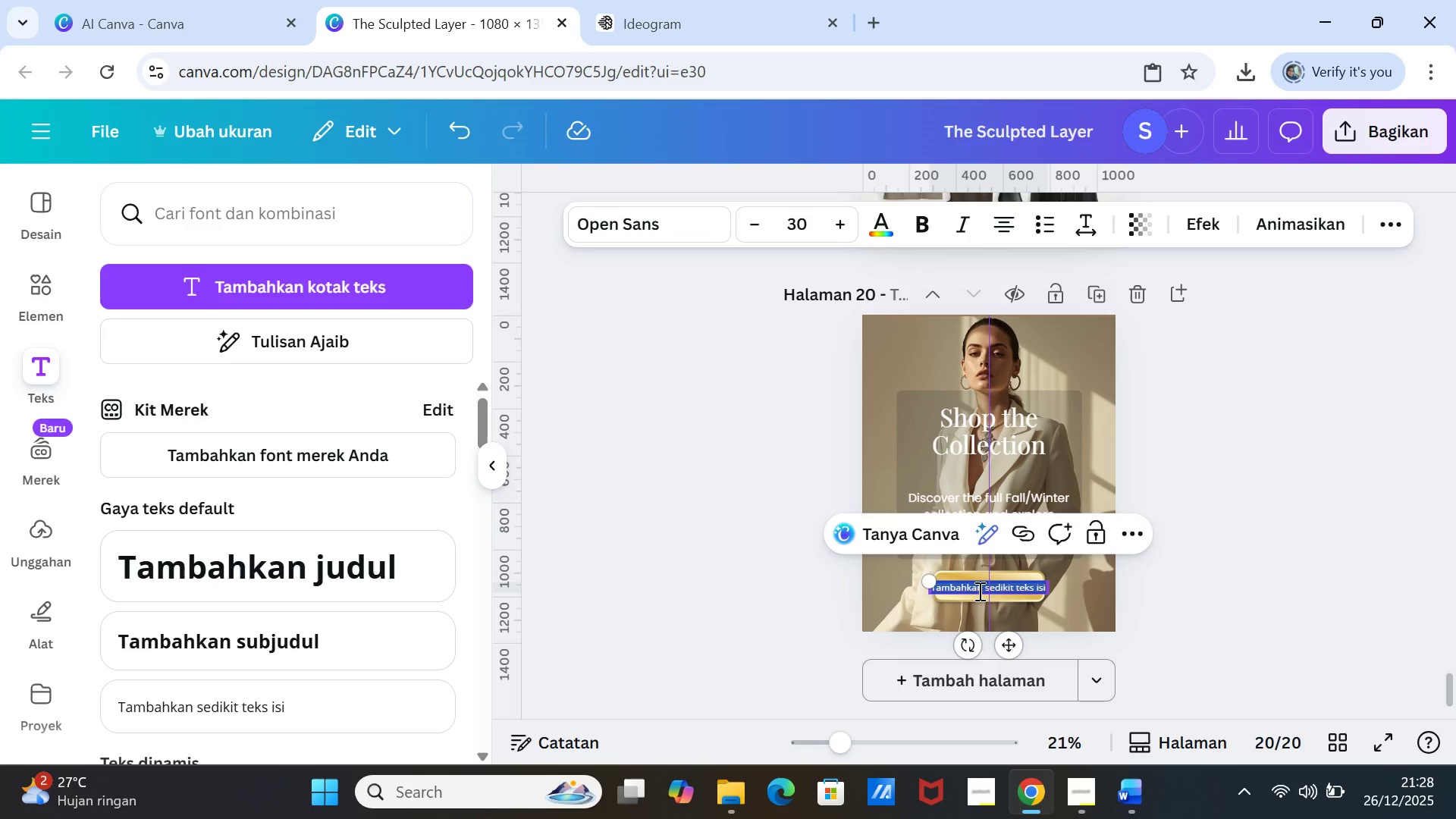 
key(Control+V)
 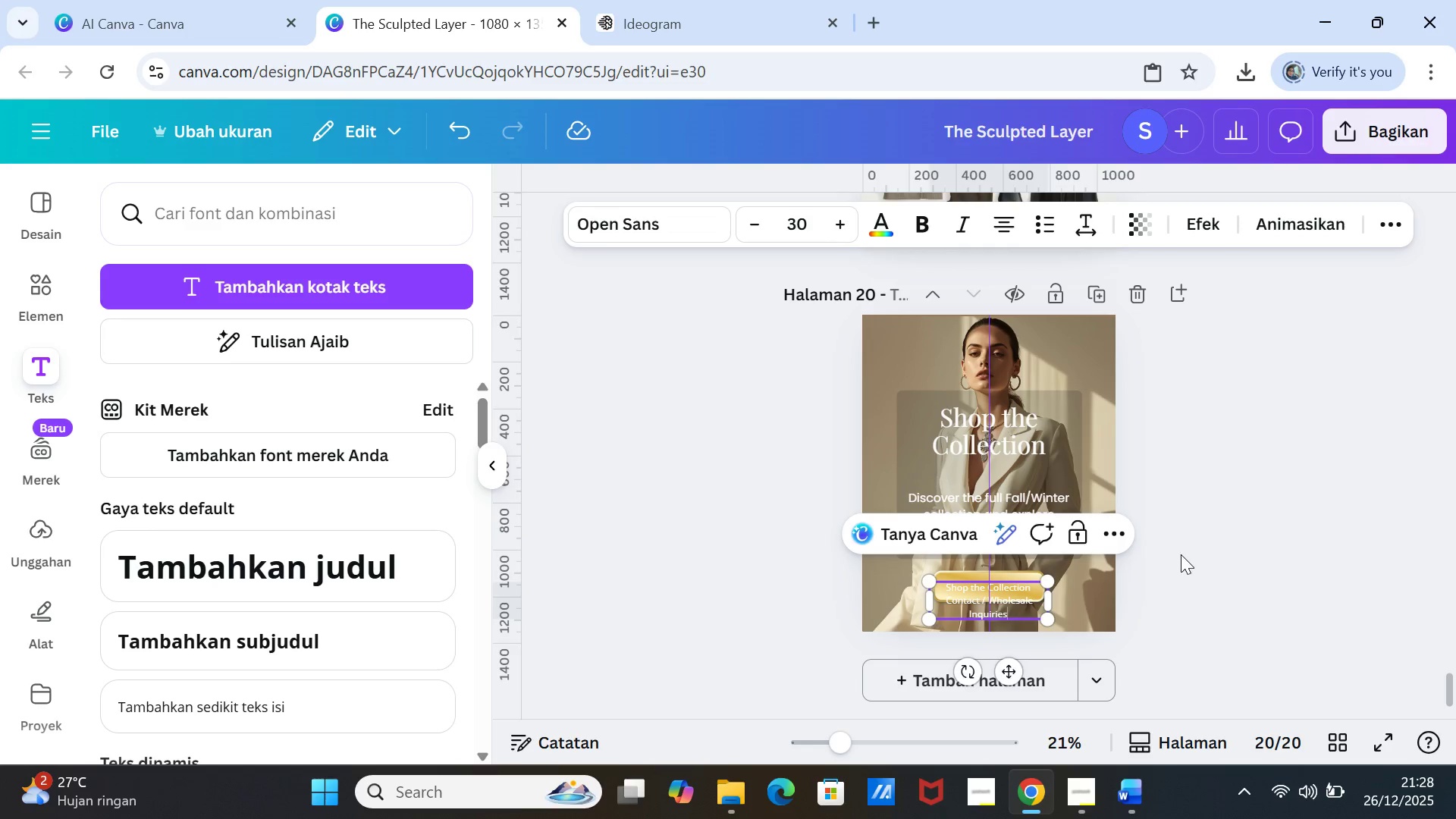 
left_click([1203, 561])
 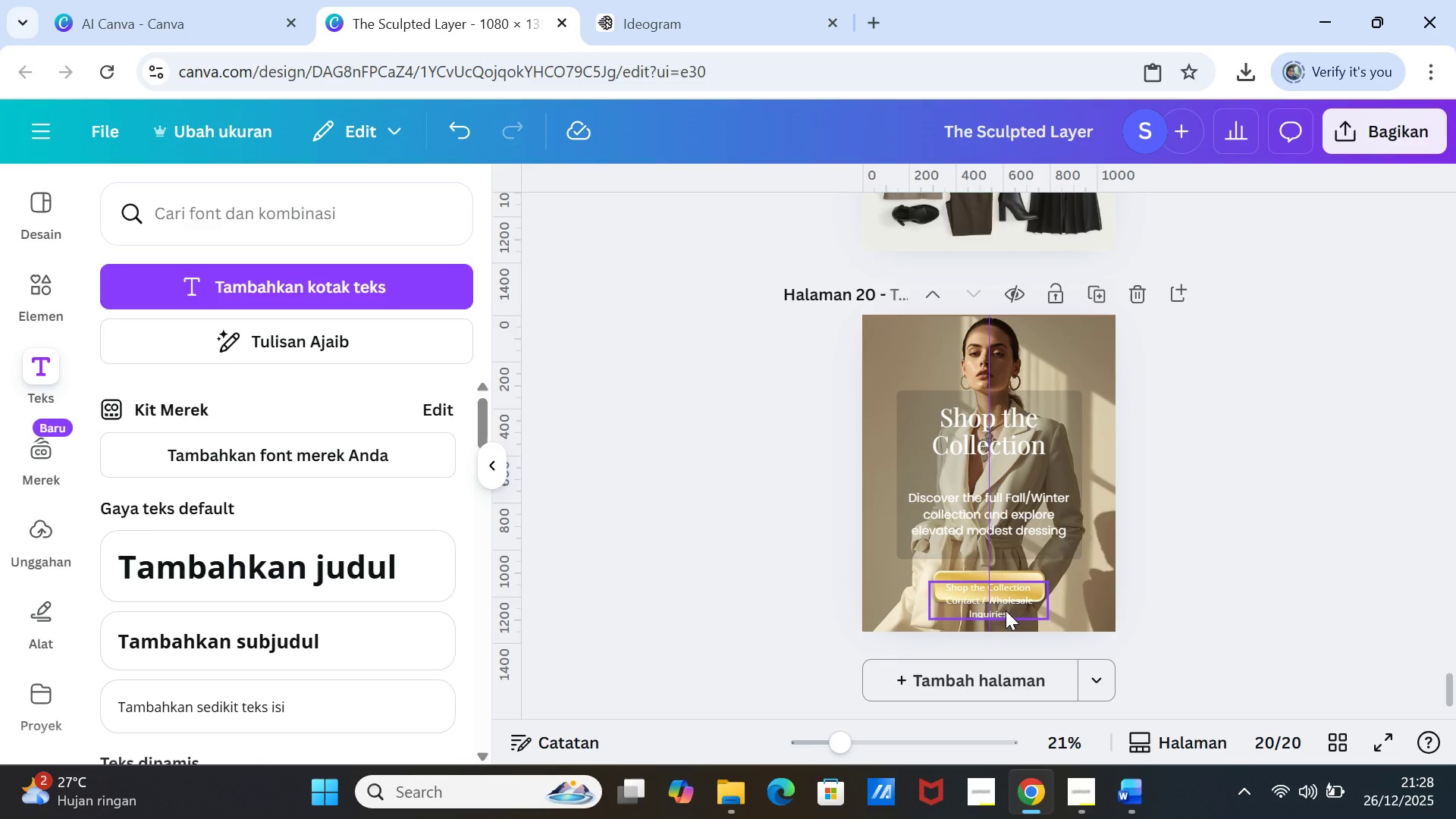 
left_click_drag(start_coordinate=[1006, 610], to_coordinate=[1006, 598])
 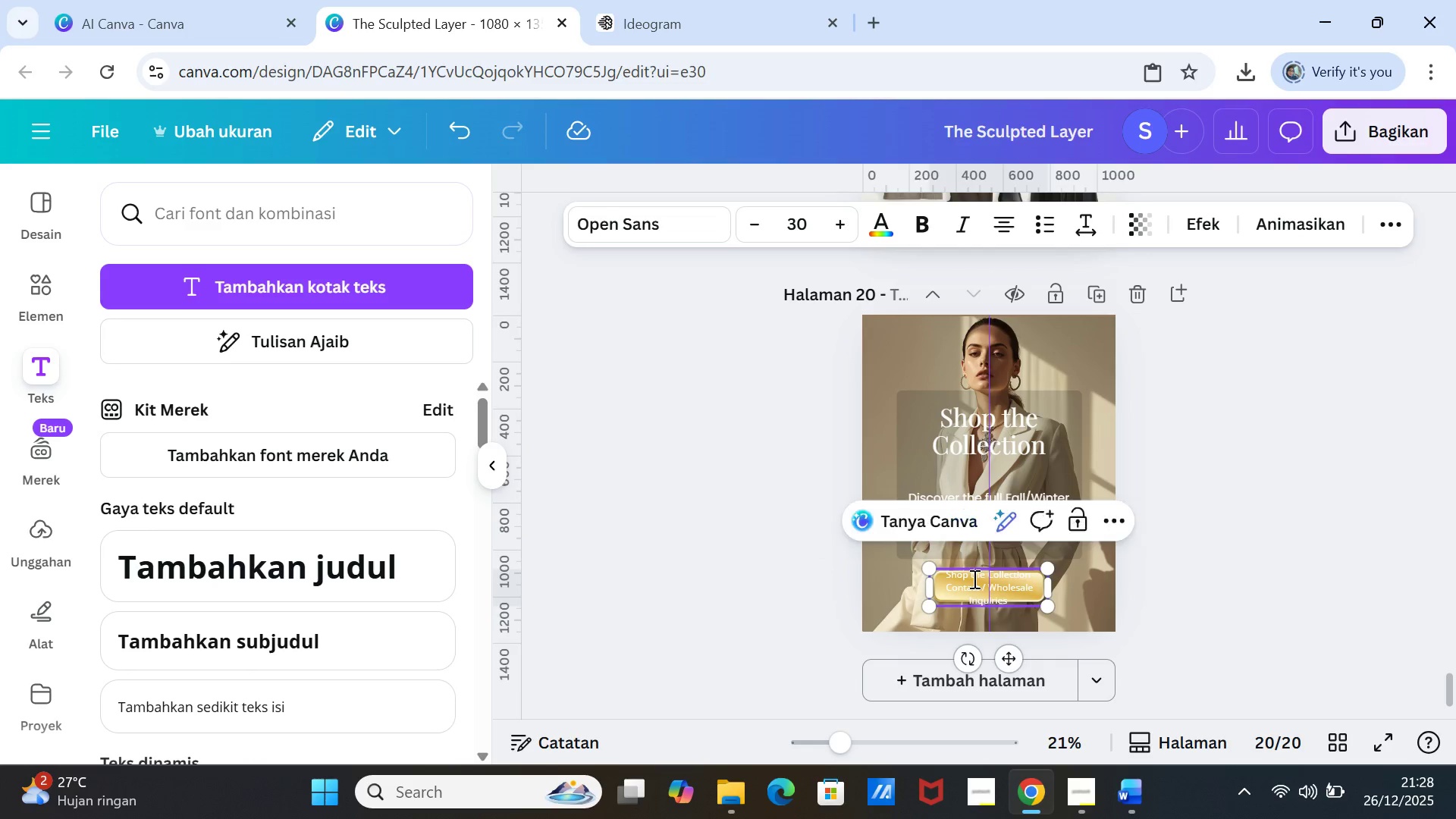 
double_click([973, 579])
 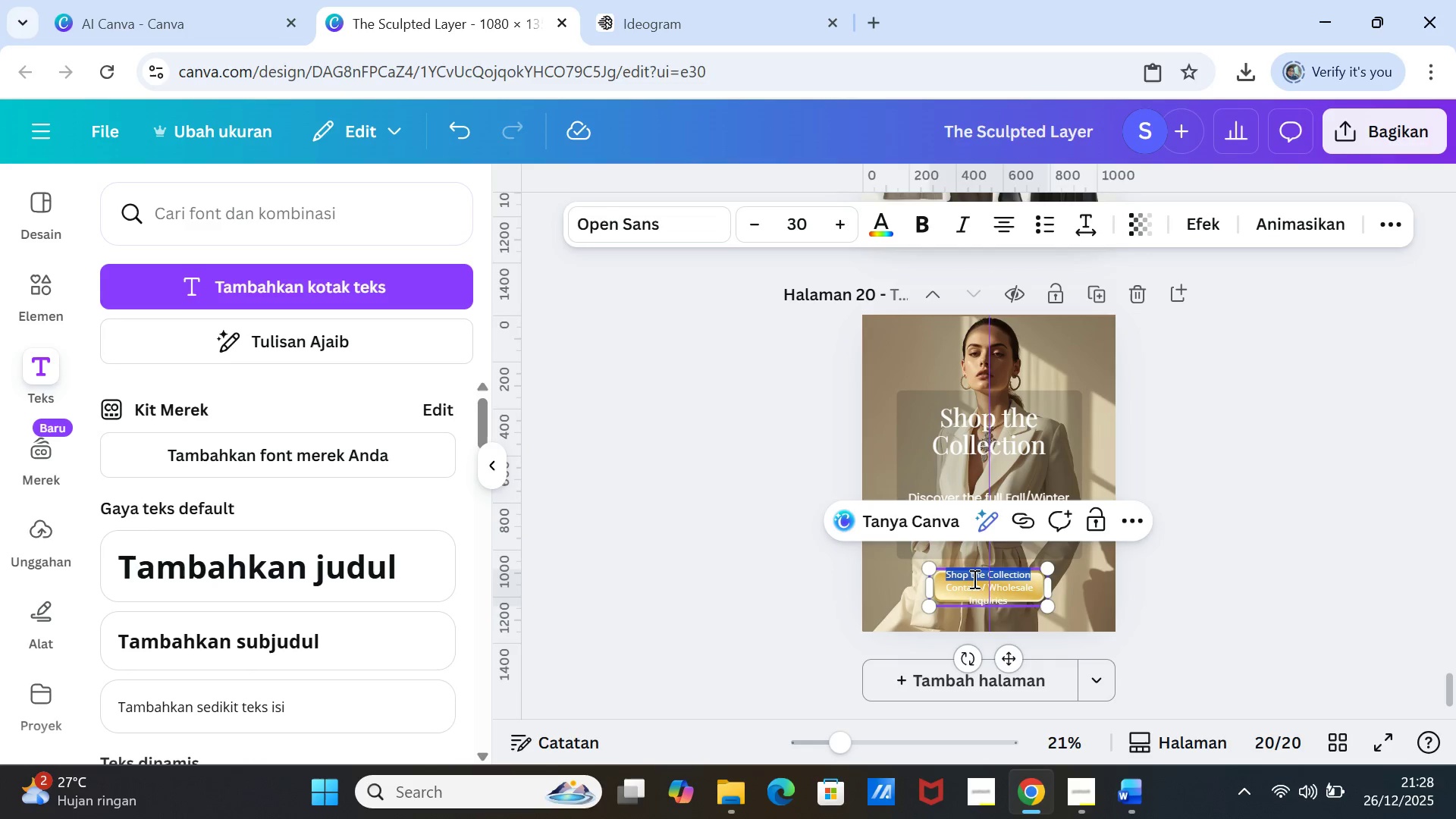 
triple_click([973, 579])
 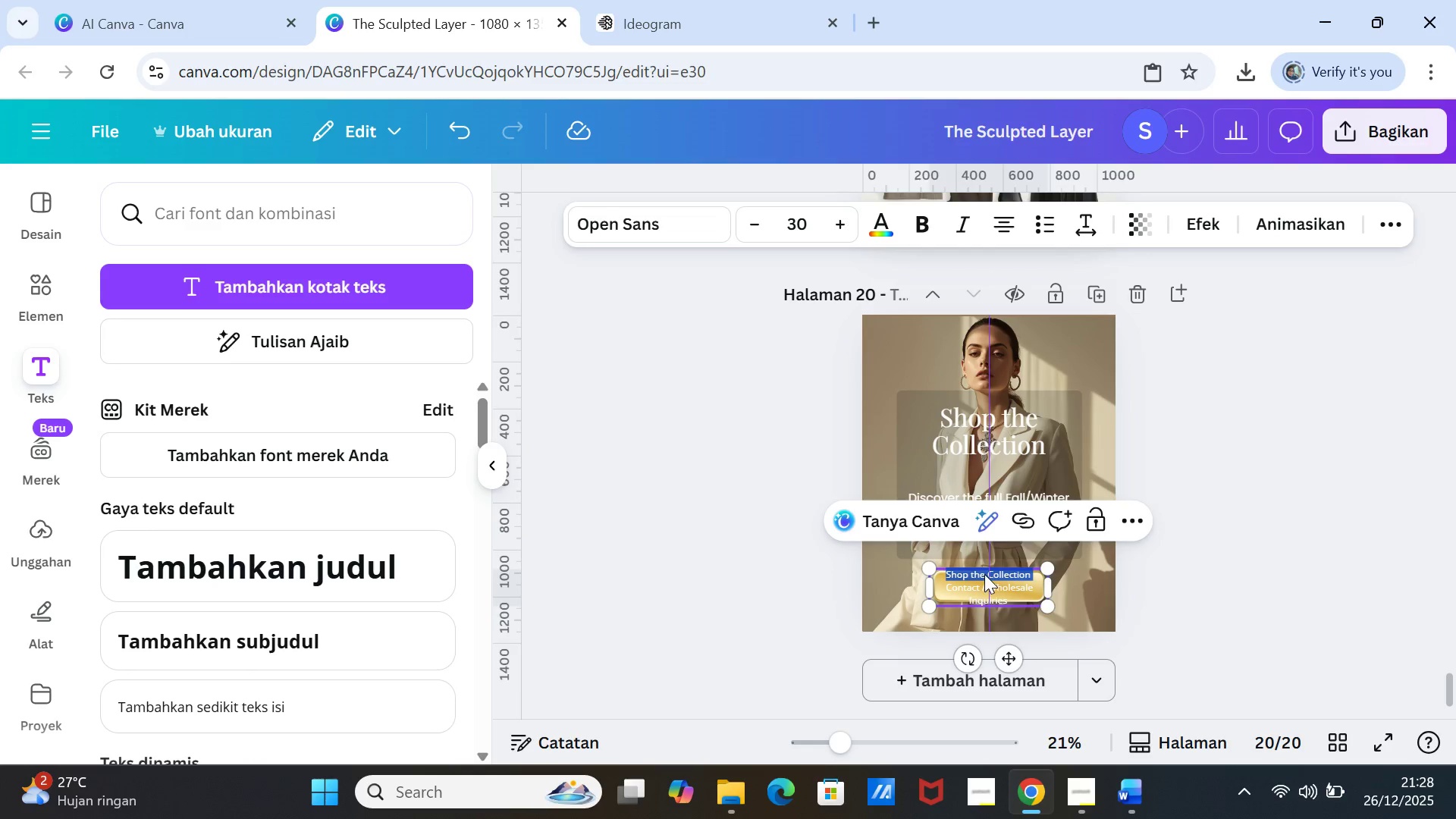 
key(Shift+ArrowDown)
 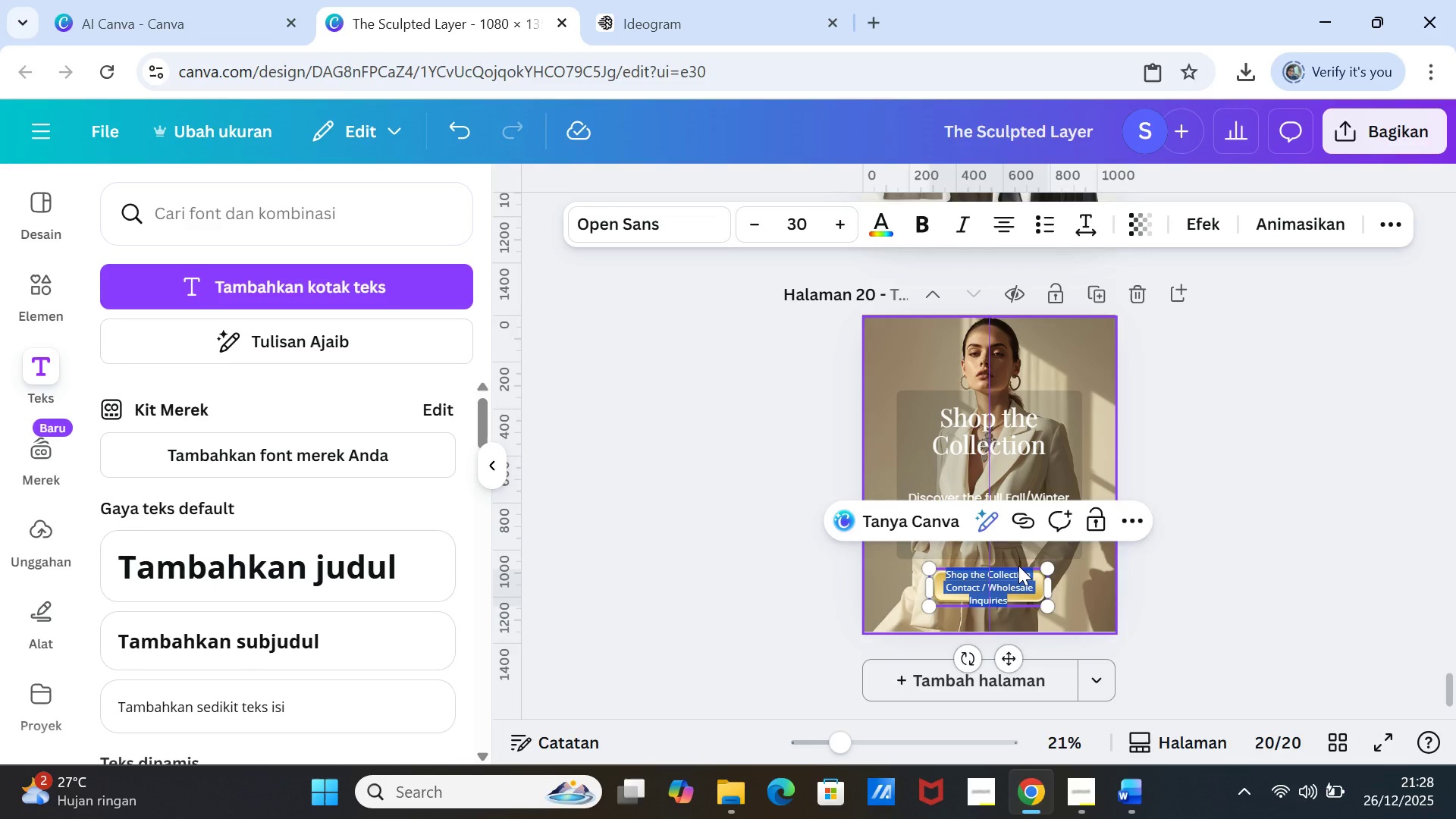 
key(Shift+ArrowDown)
 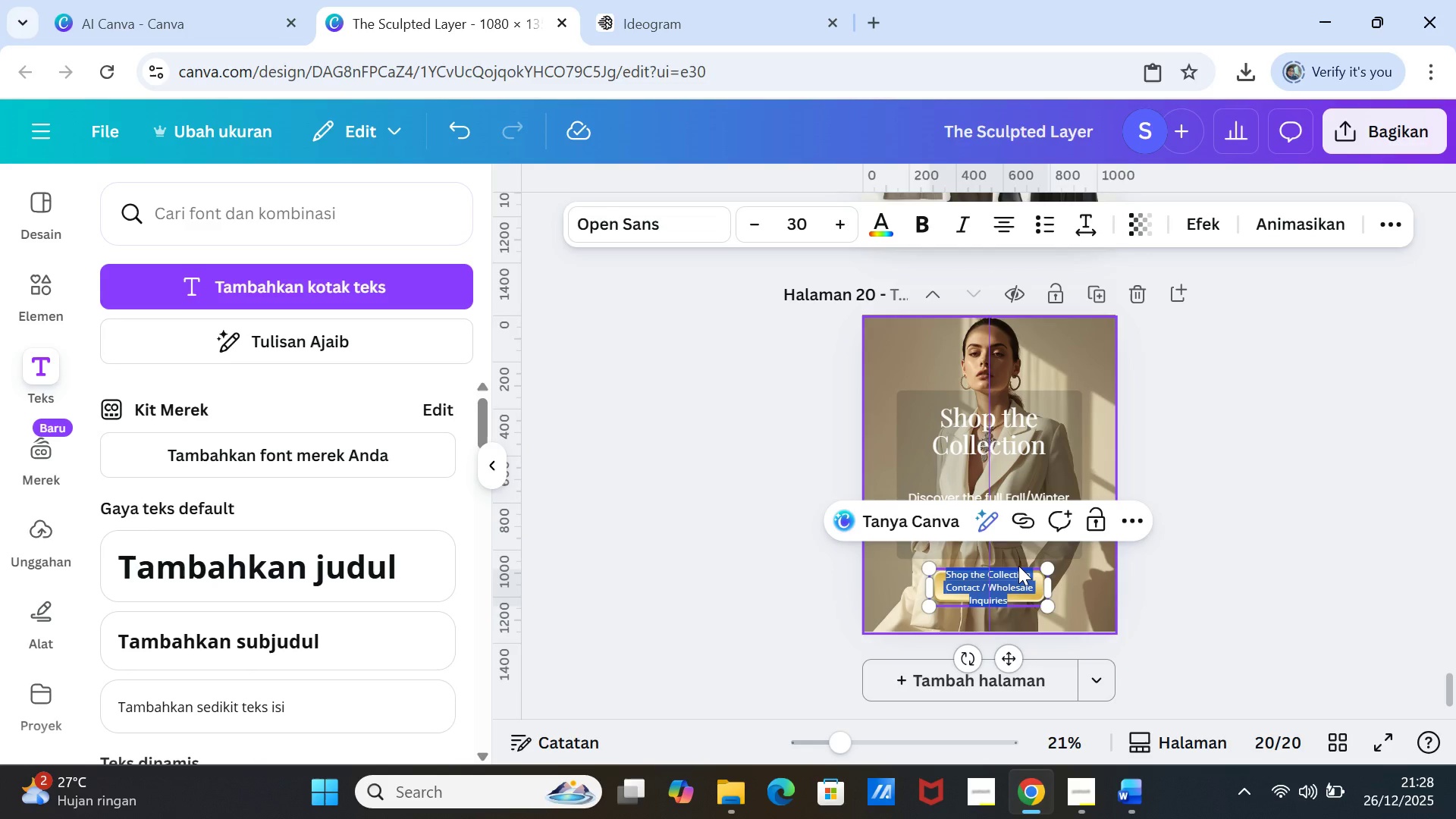 
key(Shift+ArrowDown)
 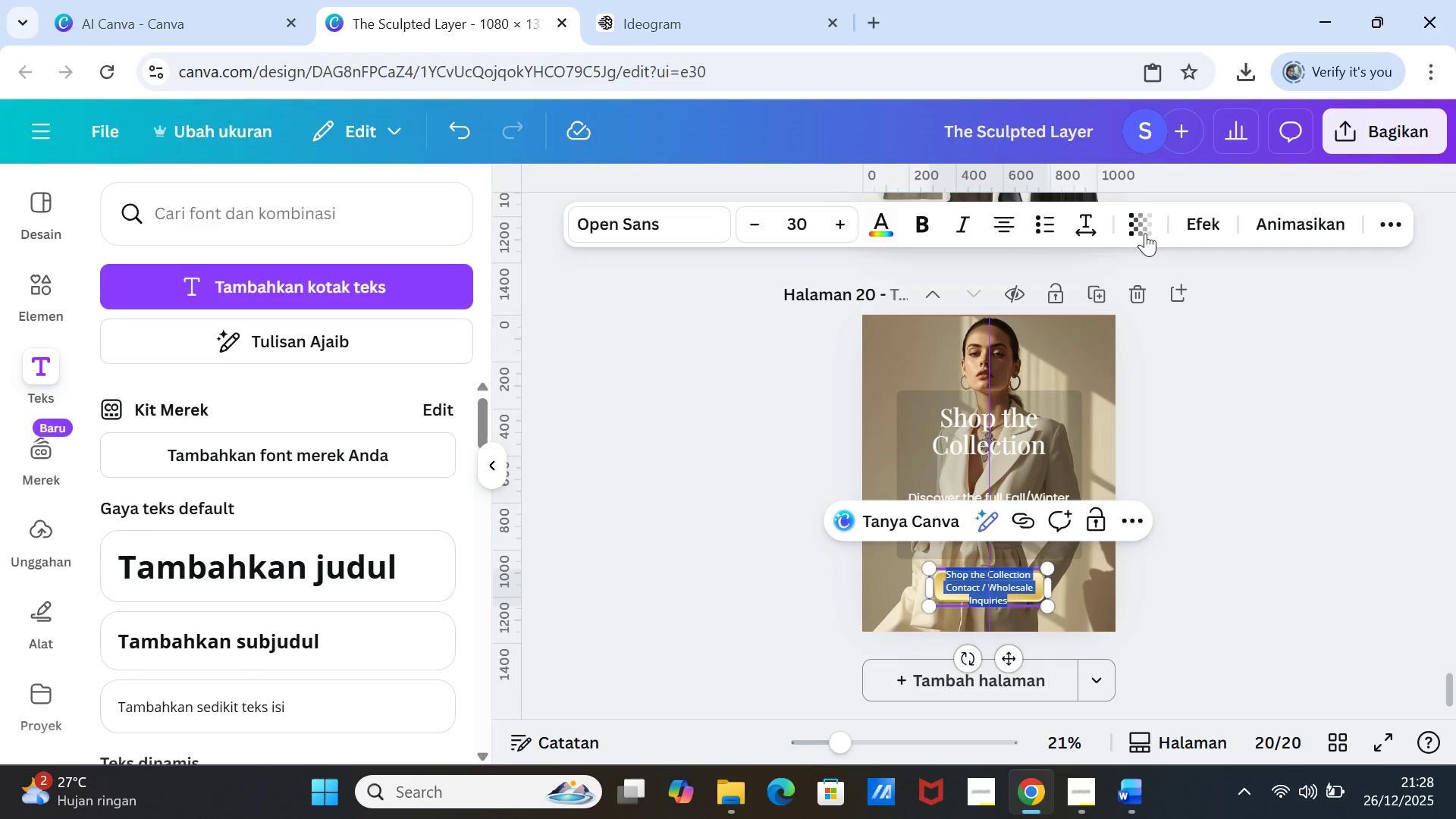 
left_click([1090, 217])
 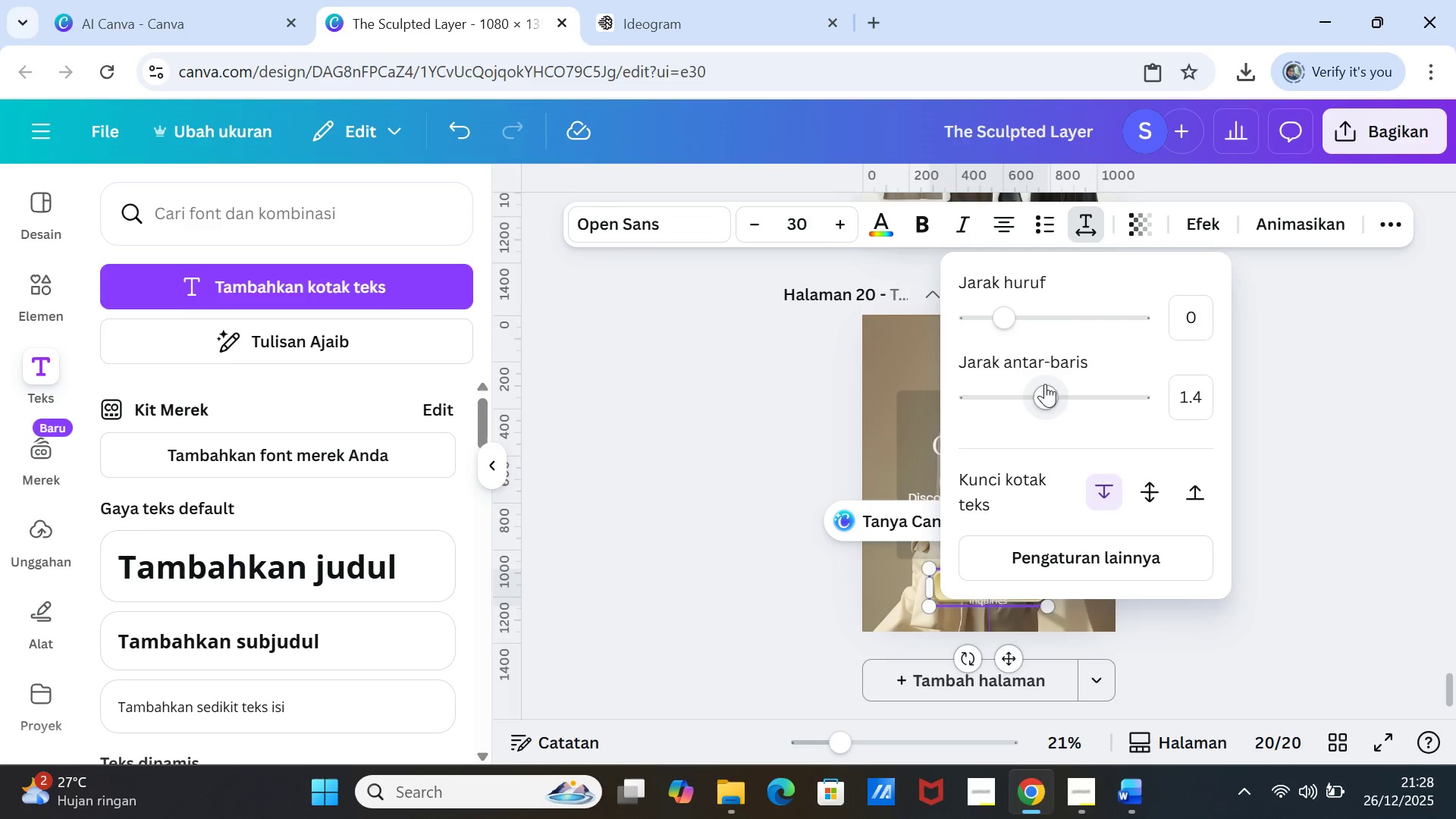 
left_click_drag(start_coordinate=[1045, 388], to_coordinate=[1016, 388])
 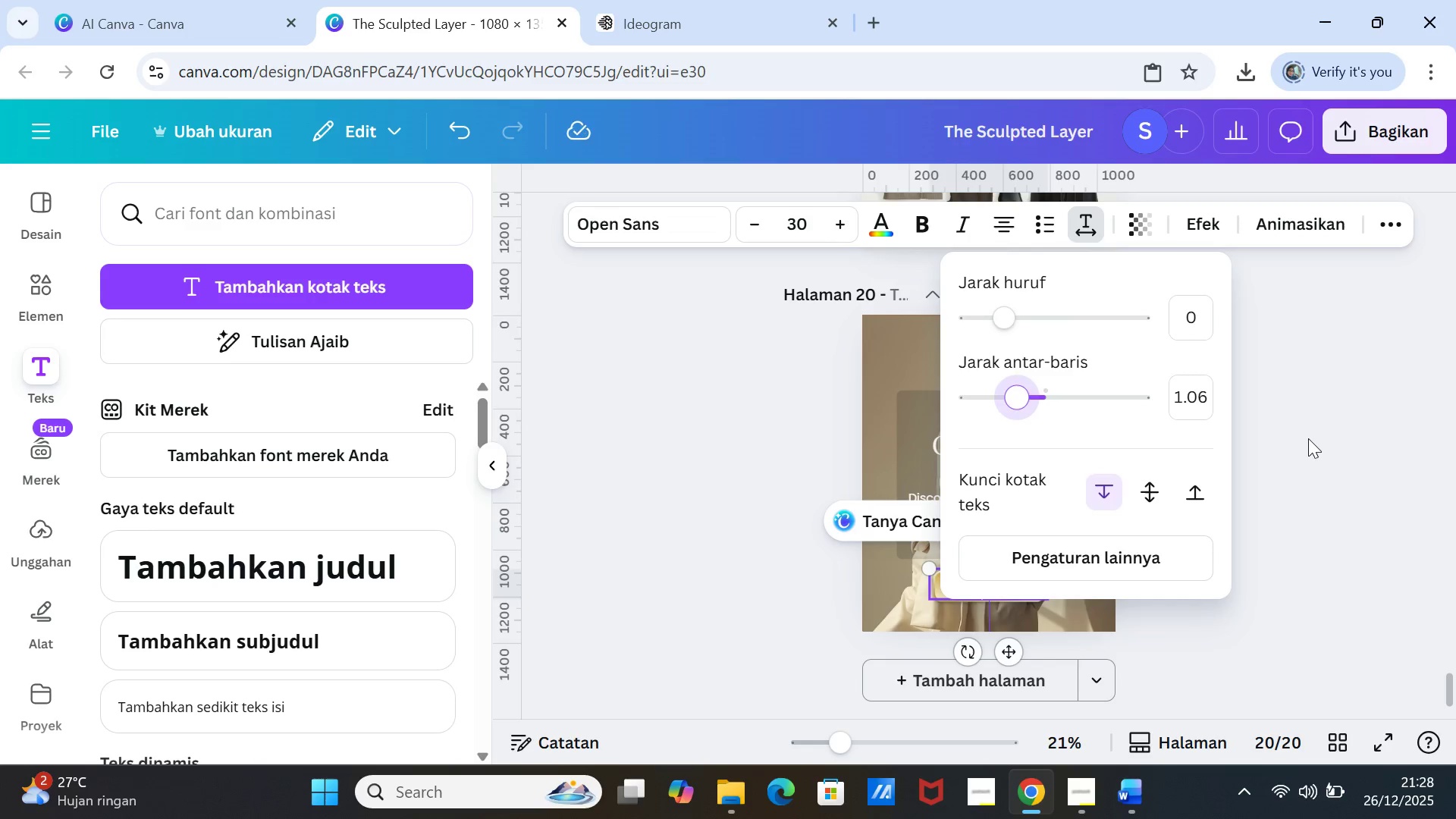 
left_click([1308, 438])
 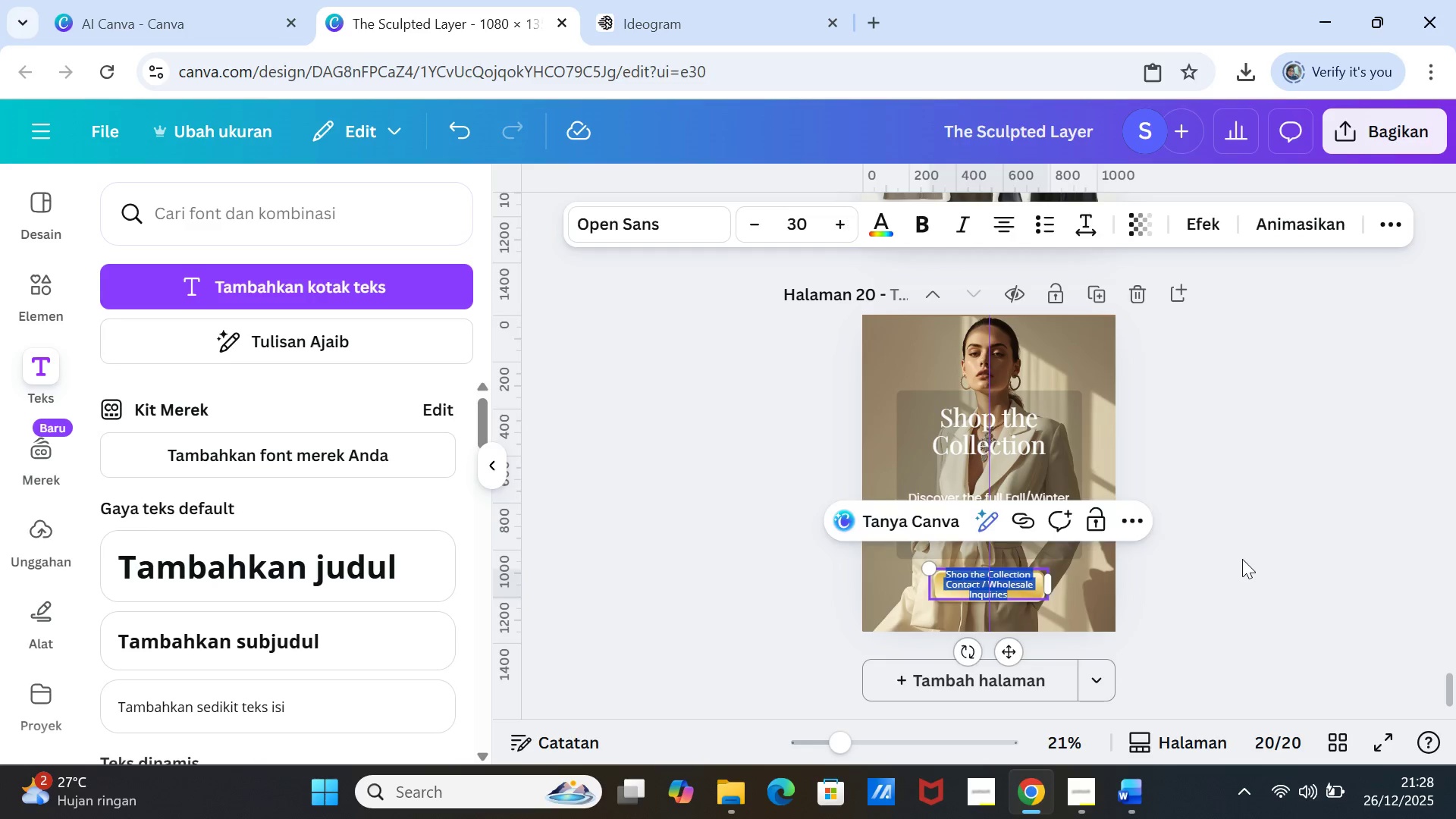 
left_click([1242, 559])
 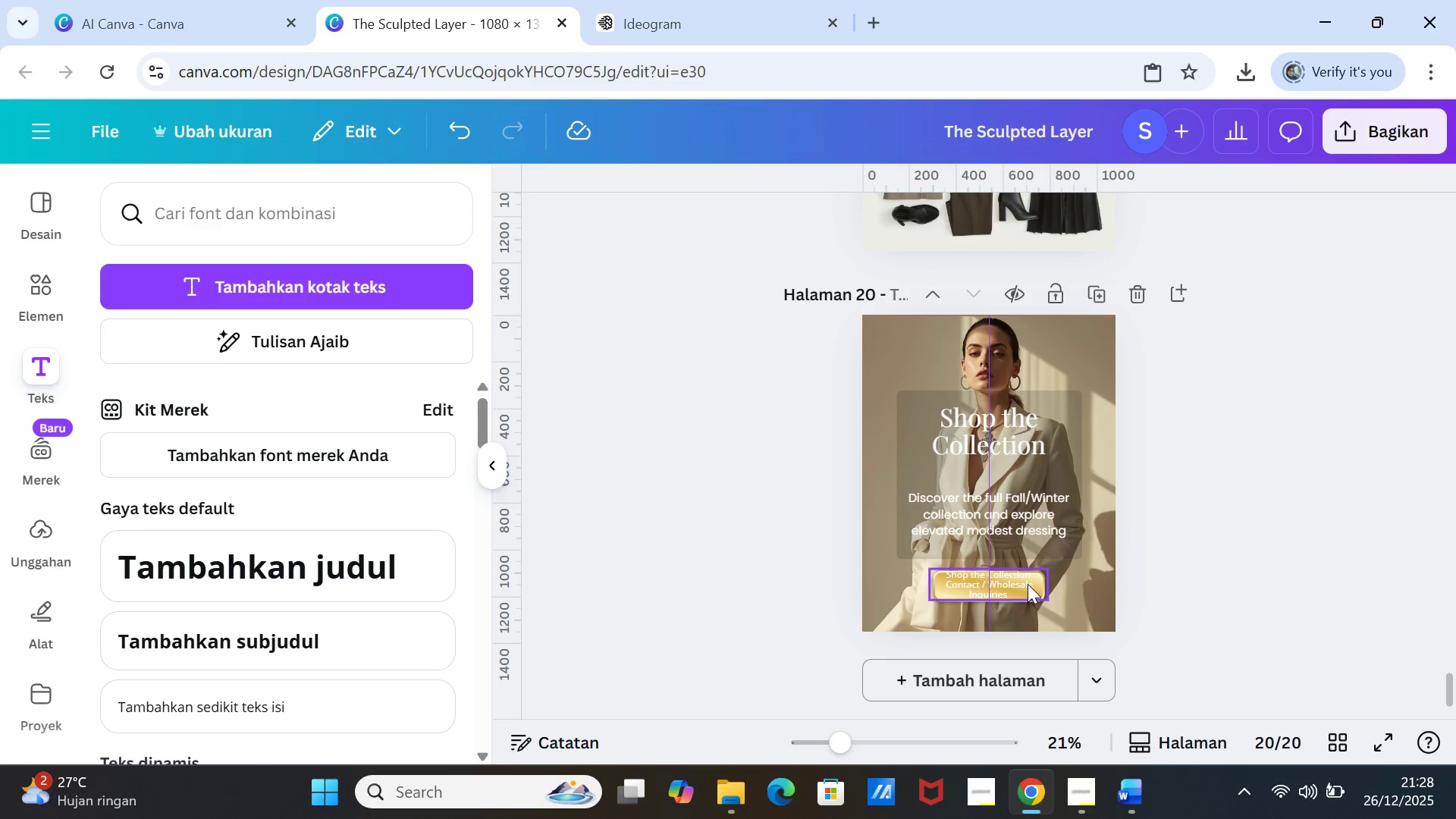 
left_click([1027, 584])
 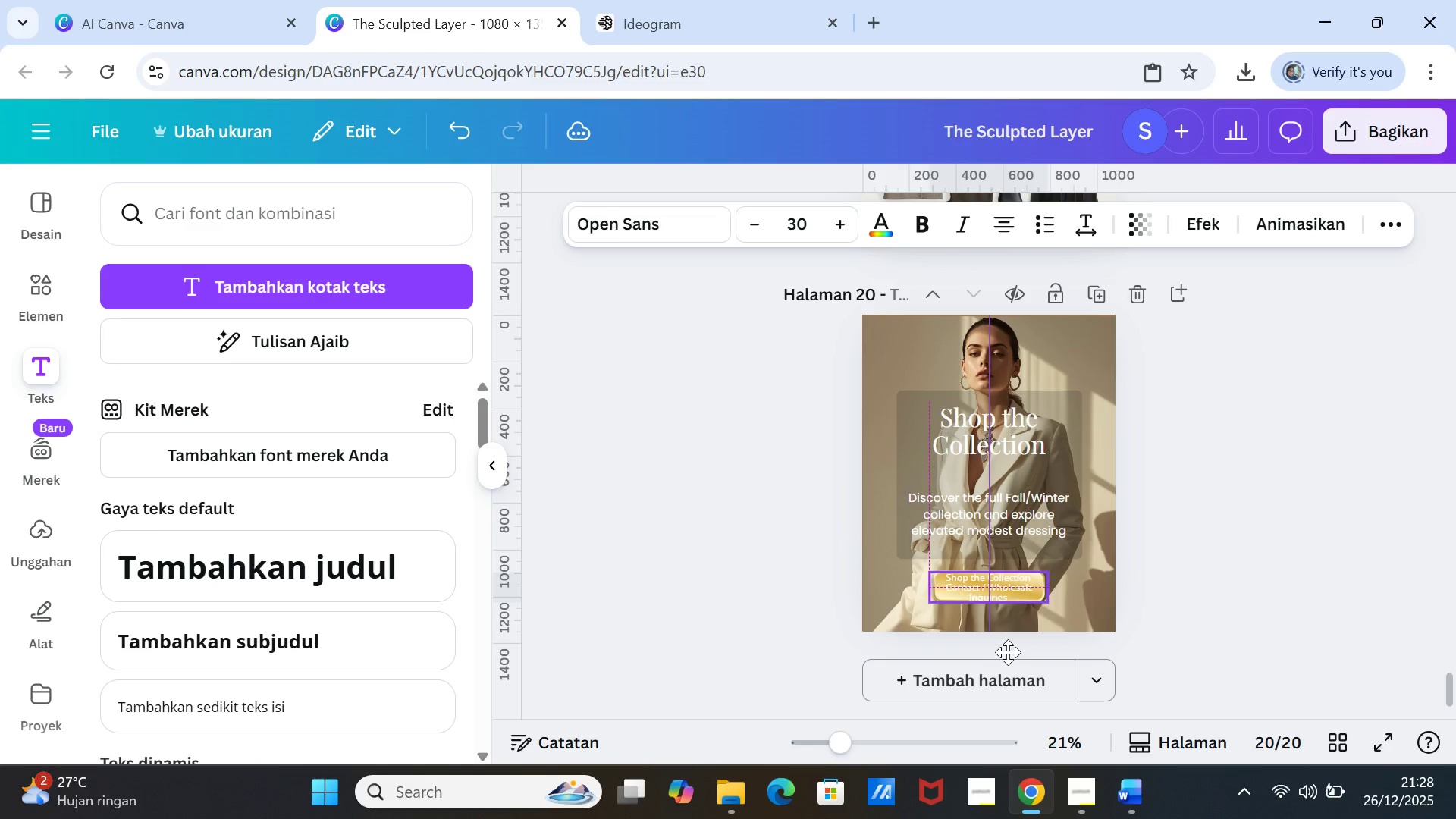 
left_click([1235, 584])
 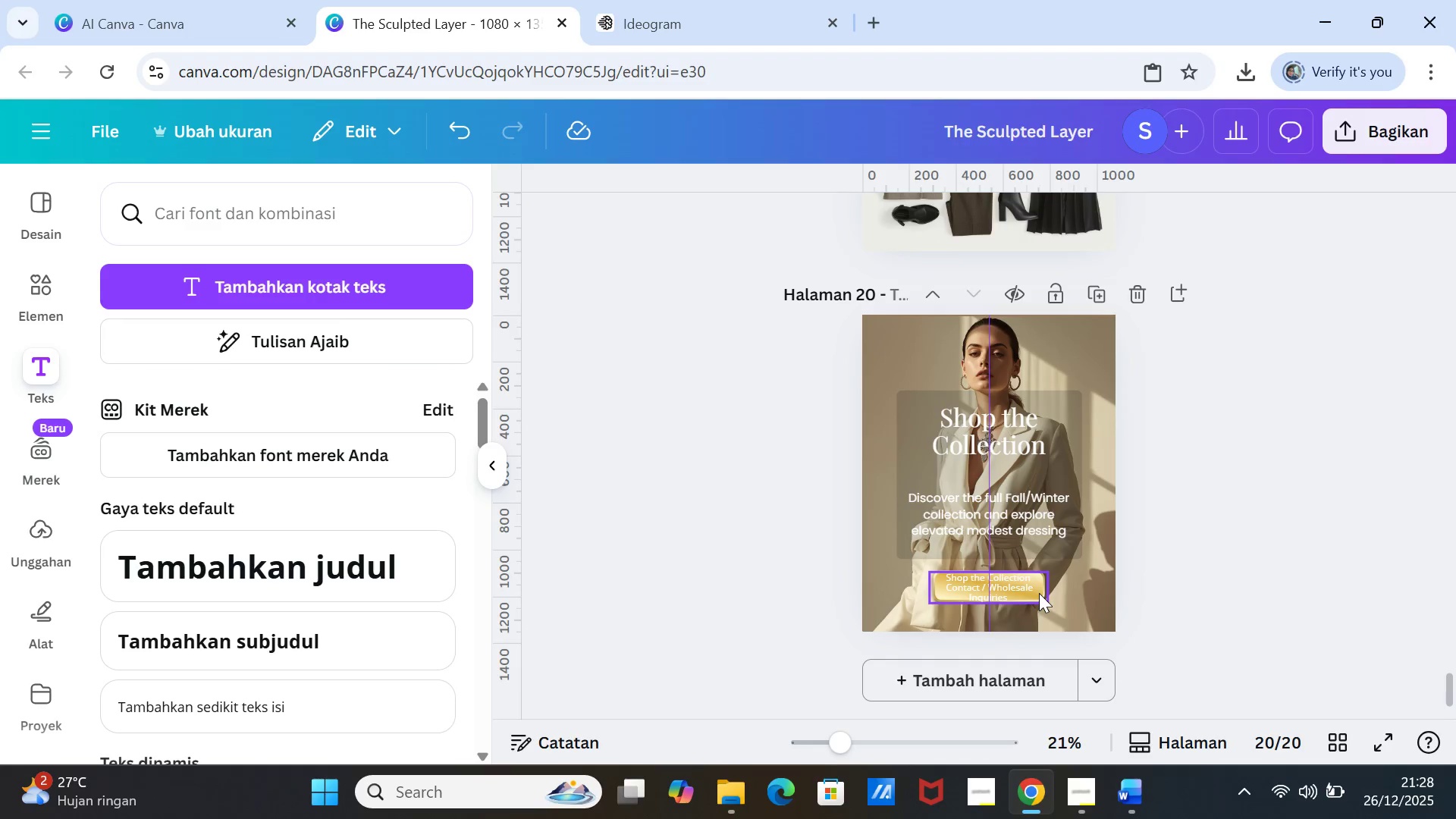 
left_click([1012, 590])
 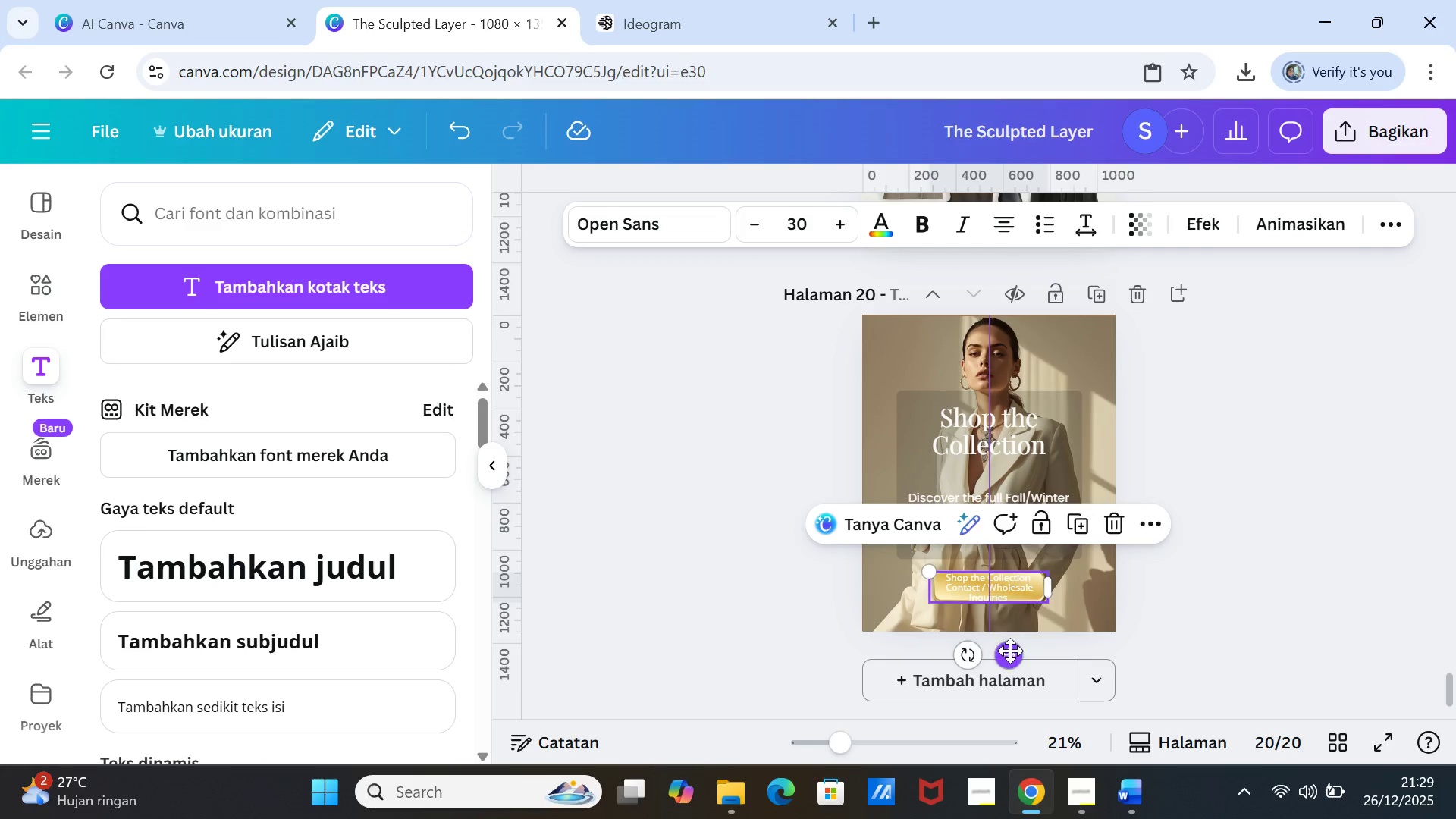 
left_click_drag(start_coordinate=[1010, 651], to_coordinate=[1008, 656])
 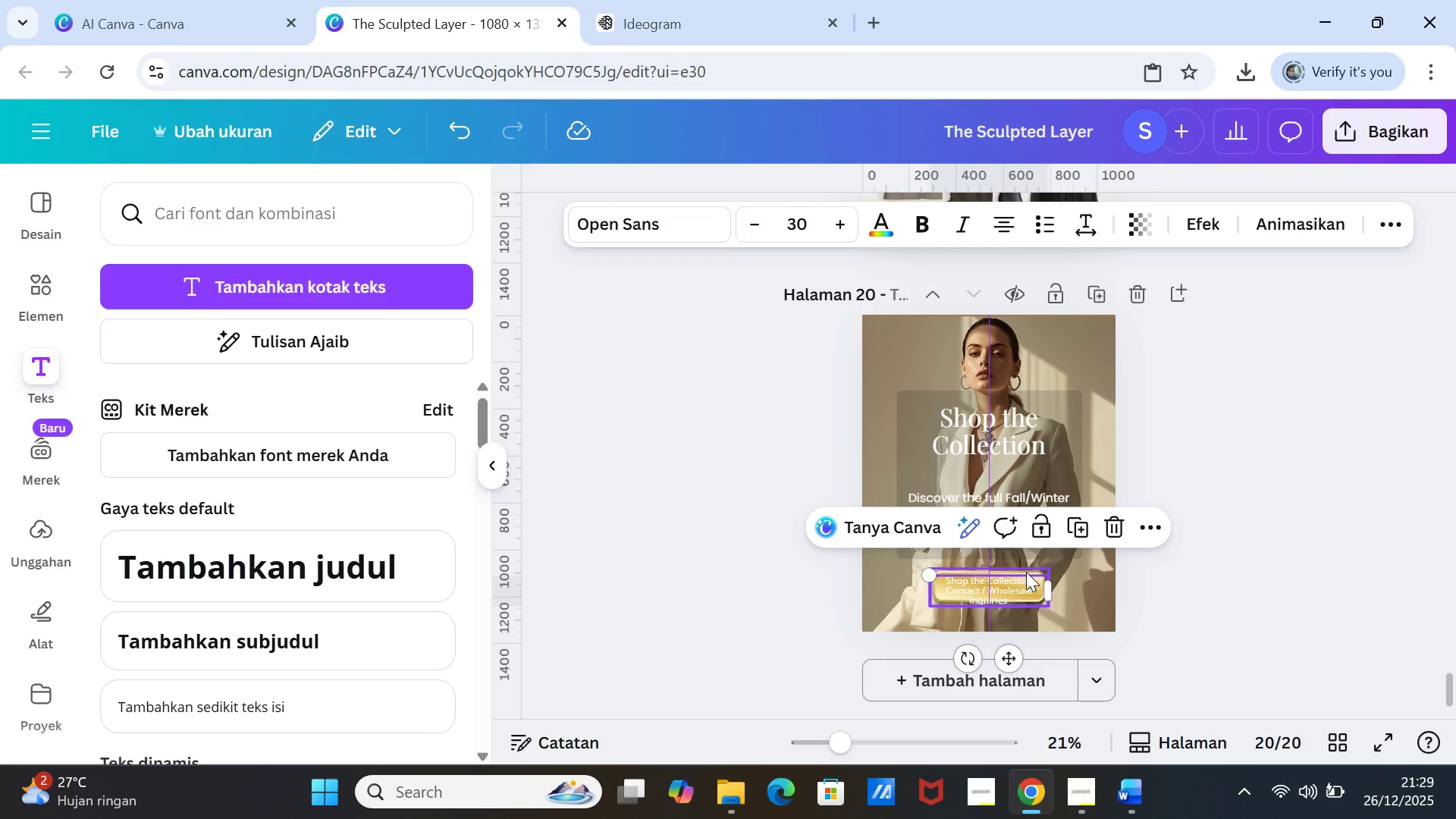 
left_click([1026, 572])
 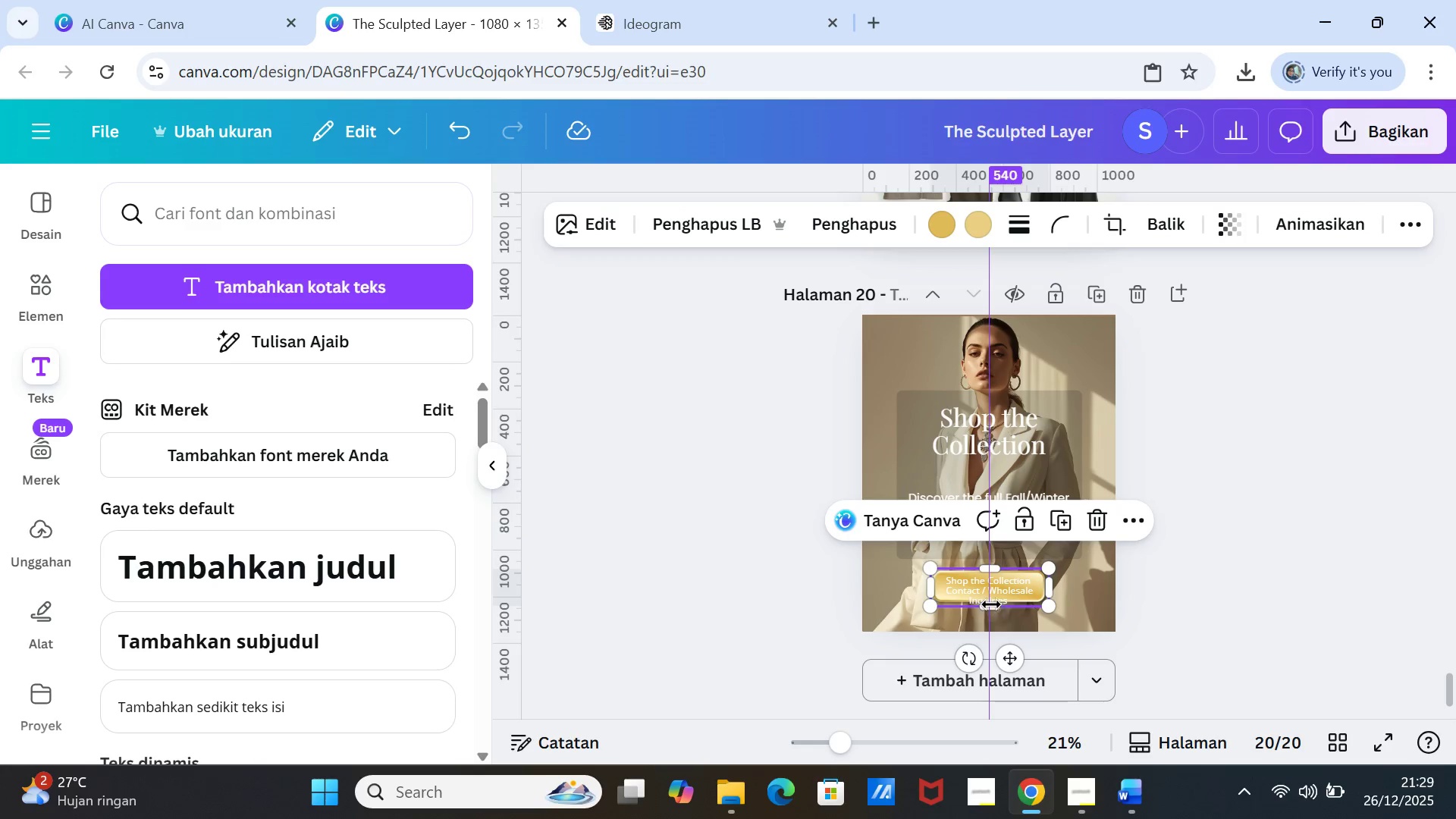 
left_click_drag(start_coordinate=[994, 605], to_coordinate=[996, 613])
 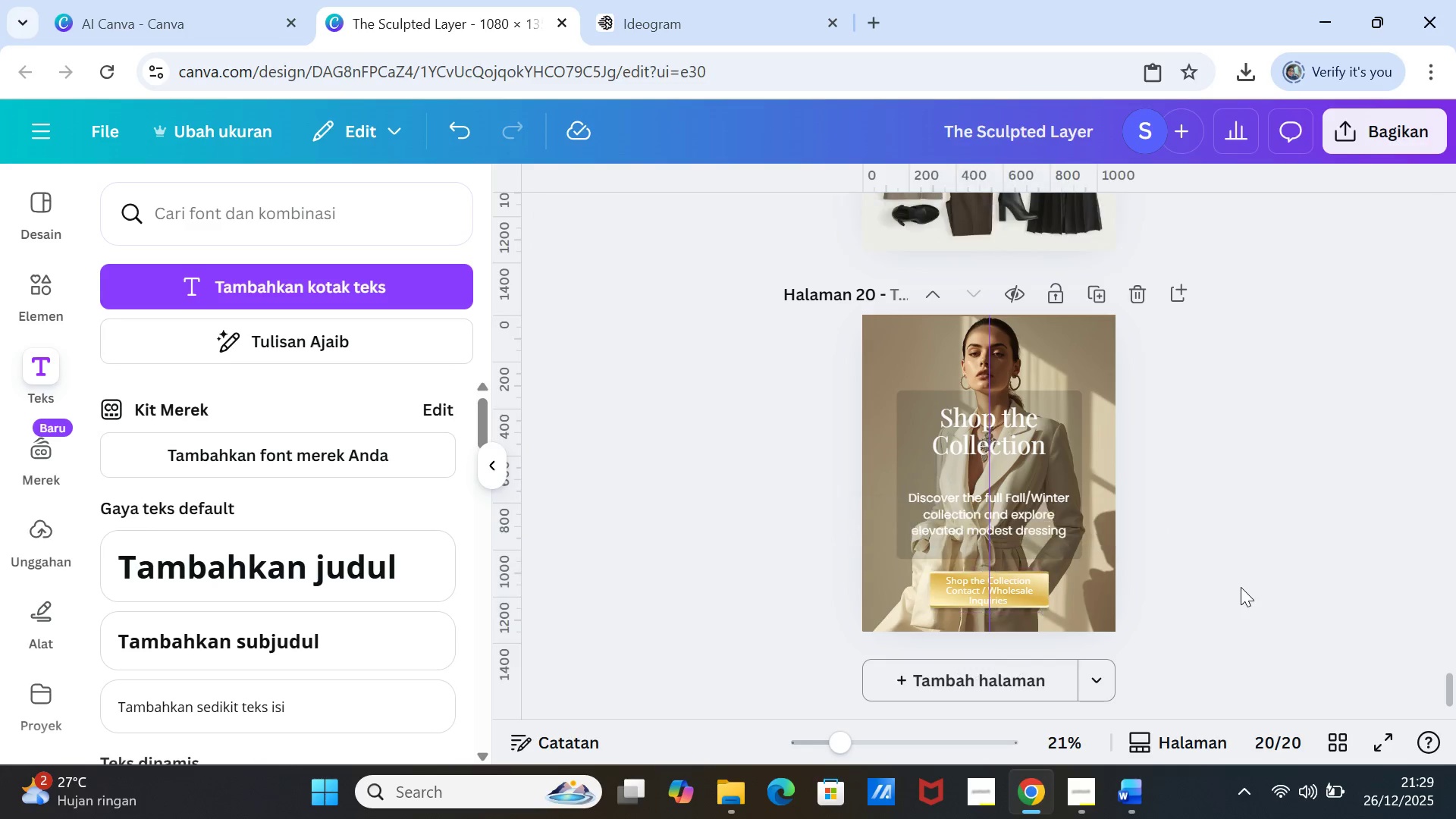 
left_click([1241, 587])
 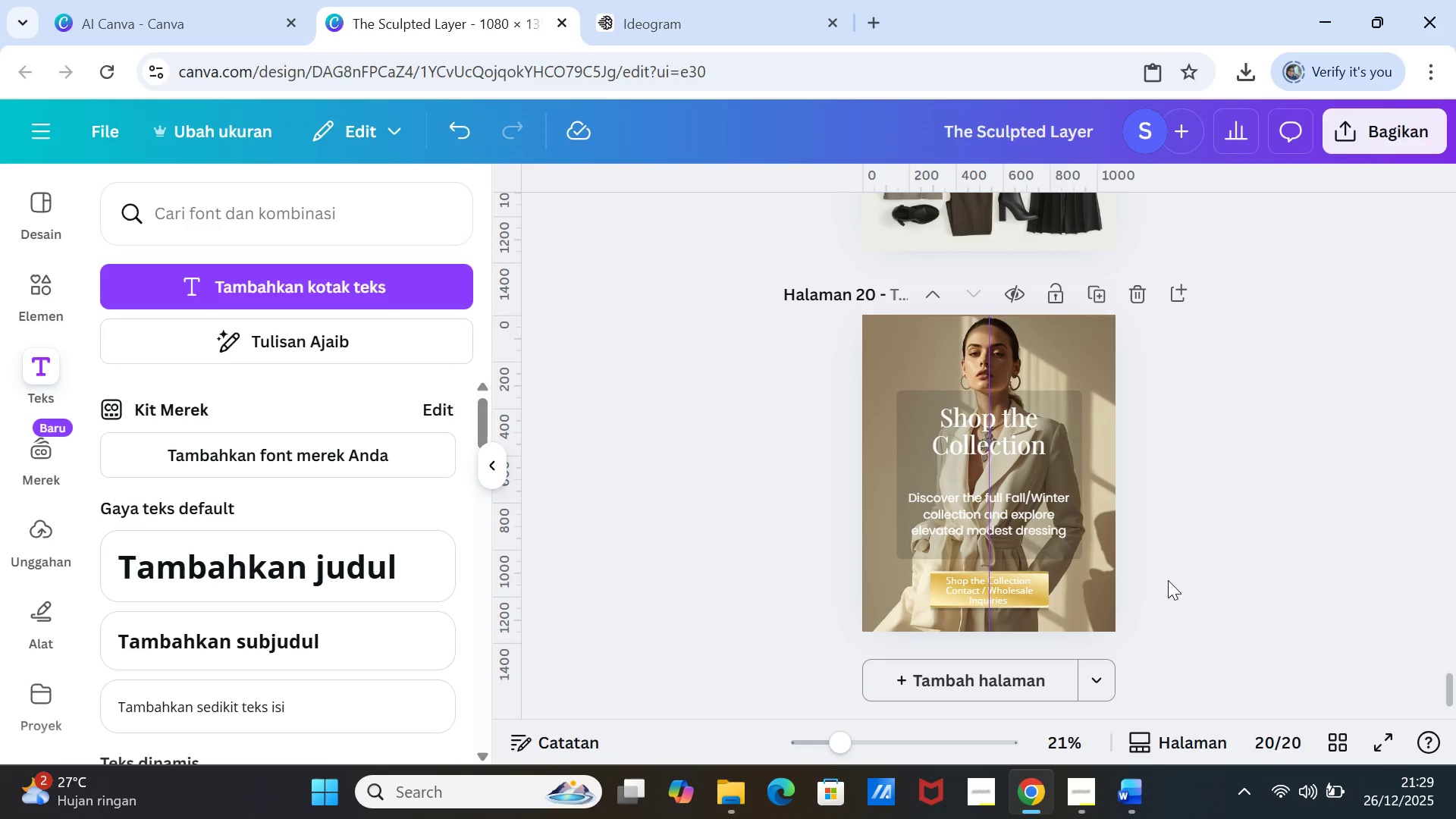 
left_click([1174, 571])
 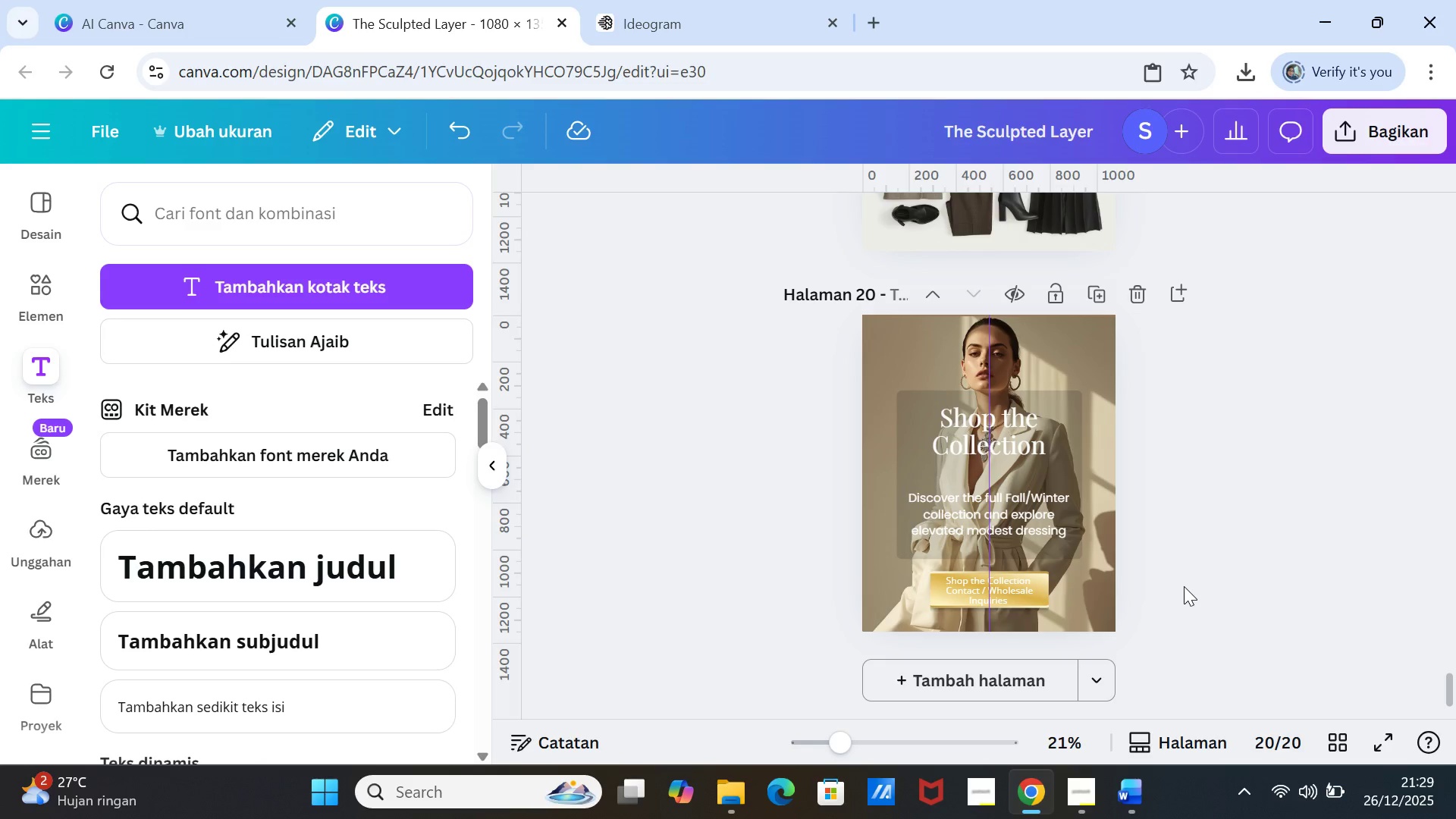 
left_click([1184, 586])
 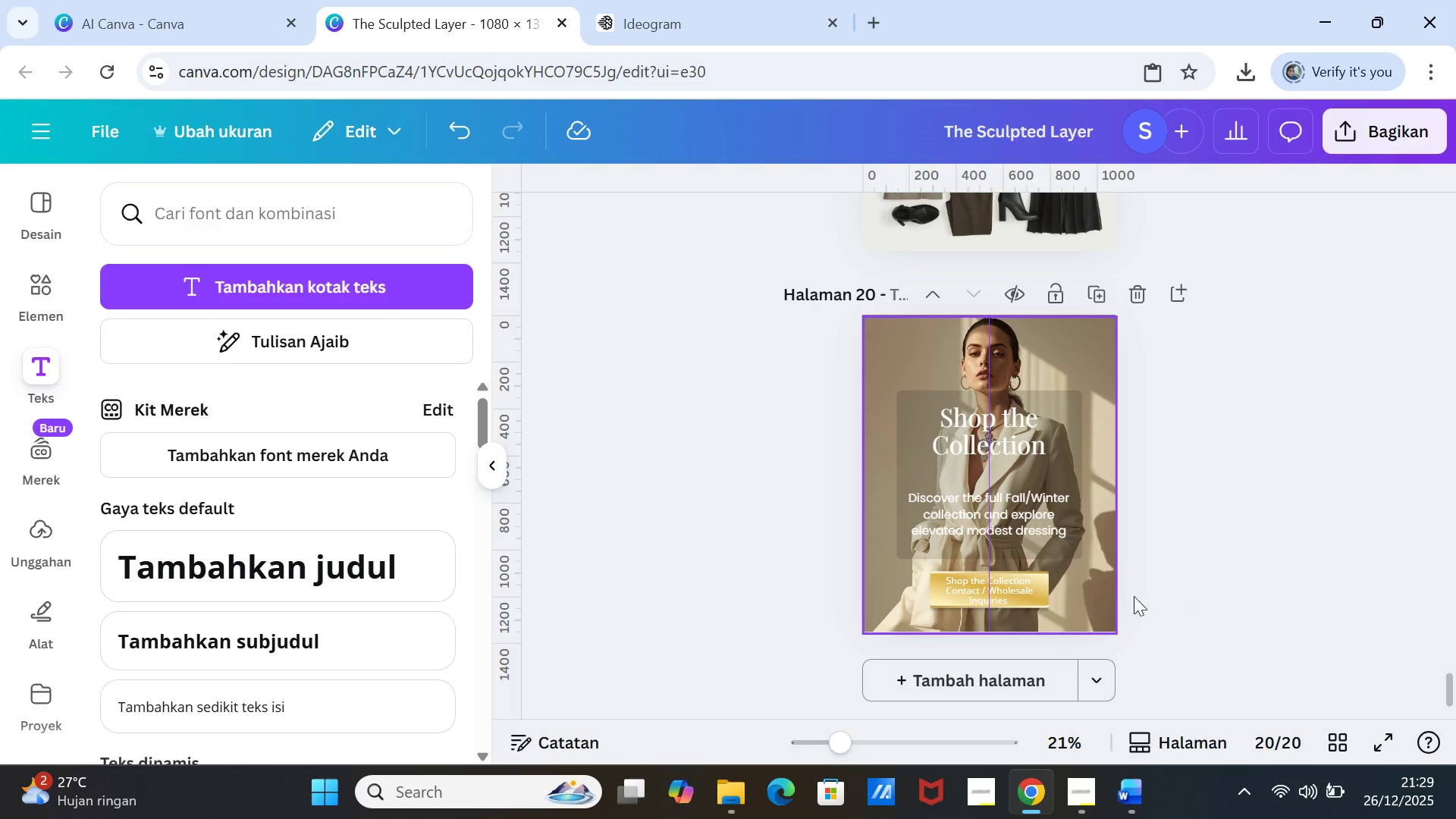 
left_click([1222, 581])
 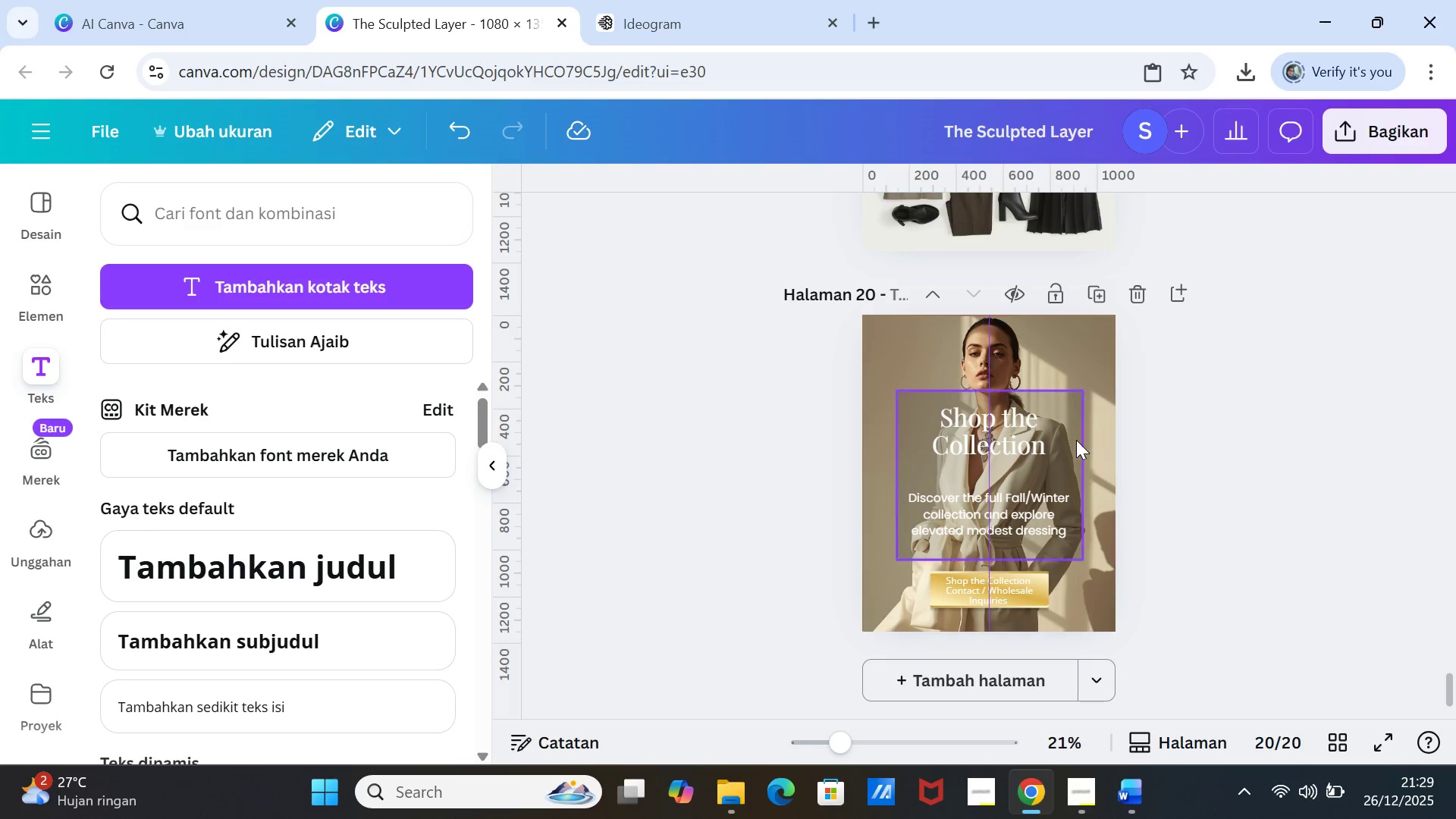 
left_click([1071, 435])
 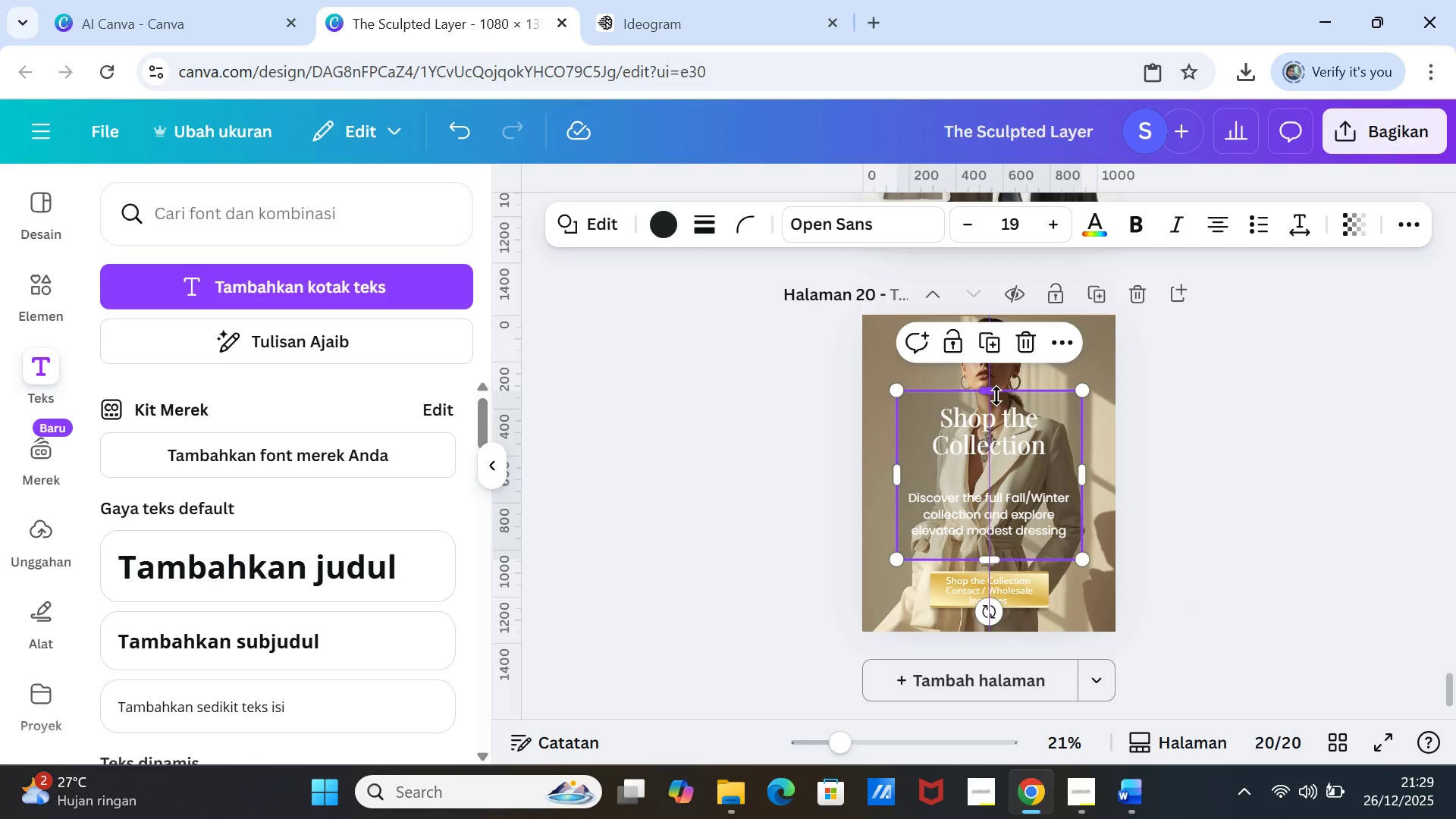 
left_click_drag(start_coordinate=[996, 396], to_coordinate=[996, 367])
 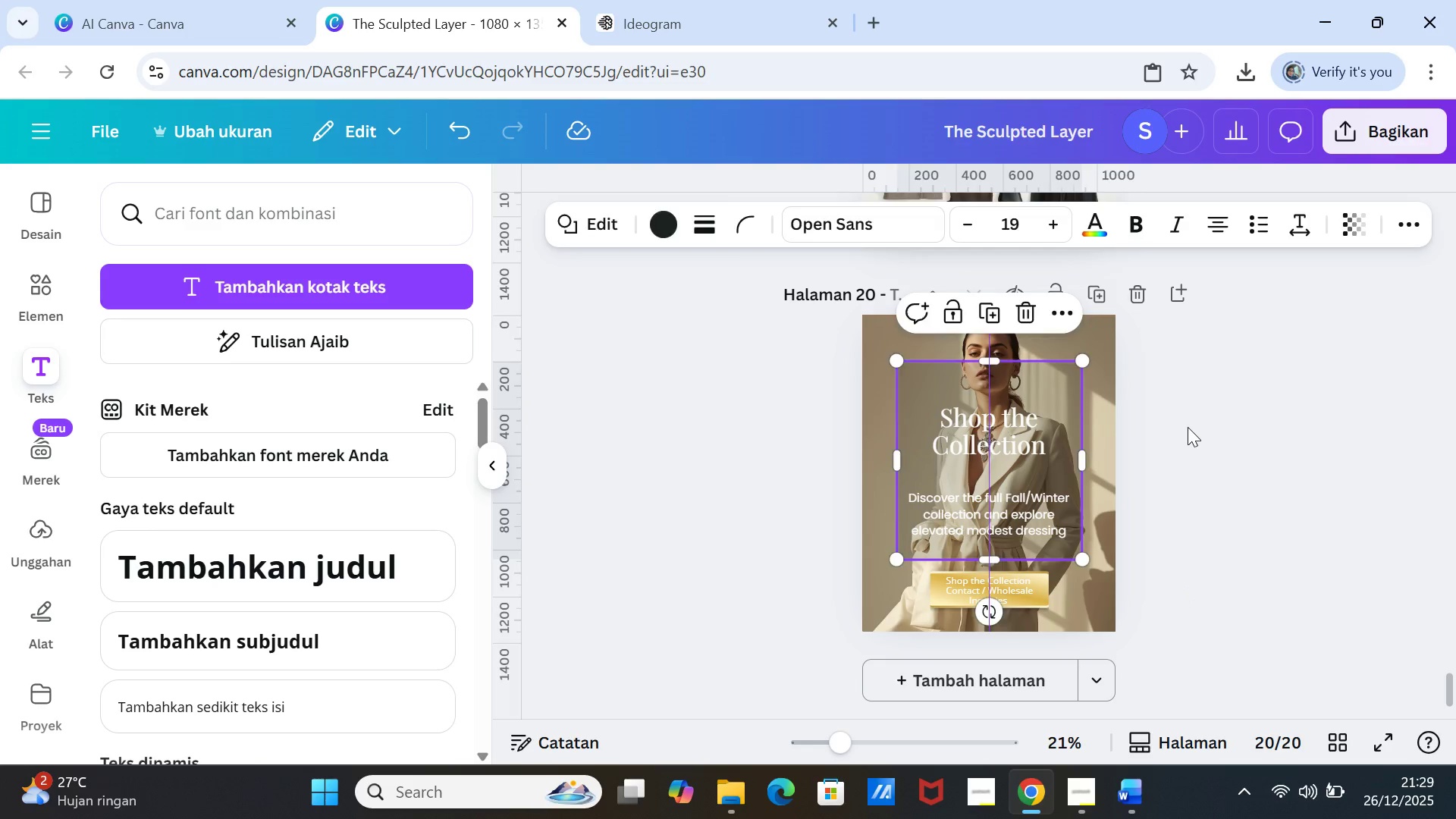 
left_click([1188, 427])
 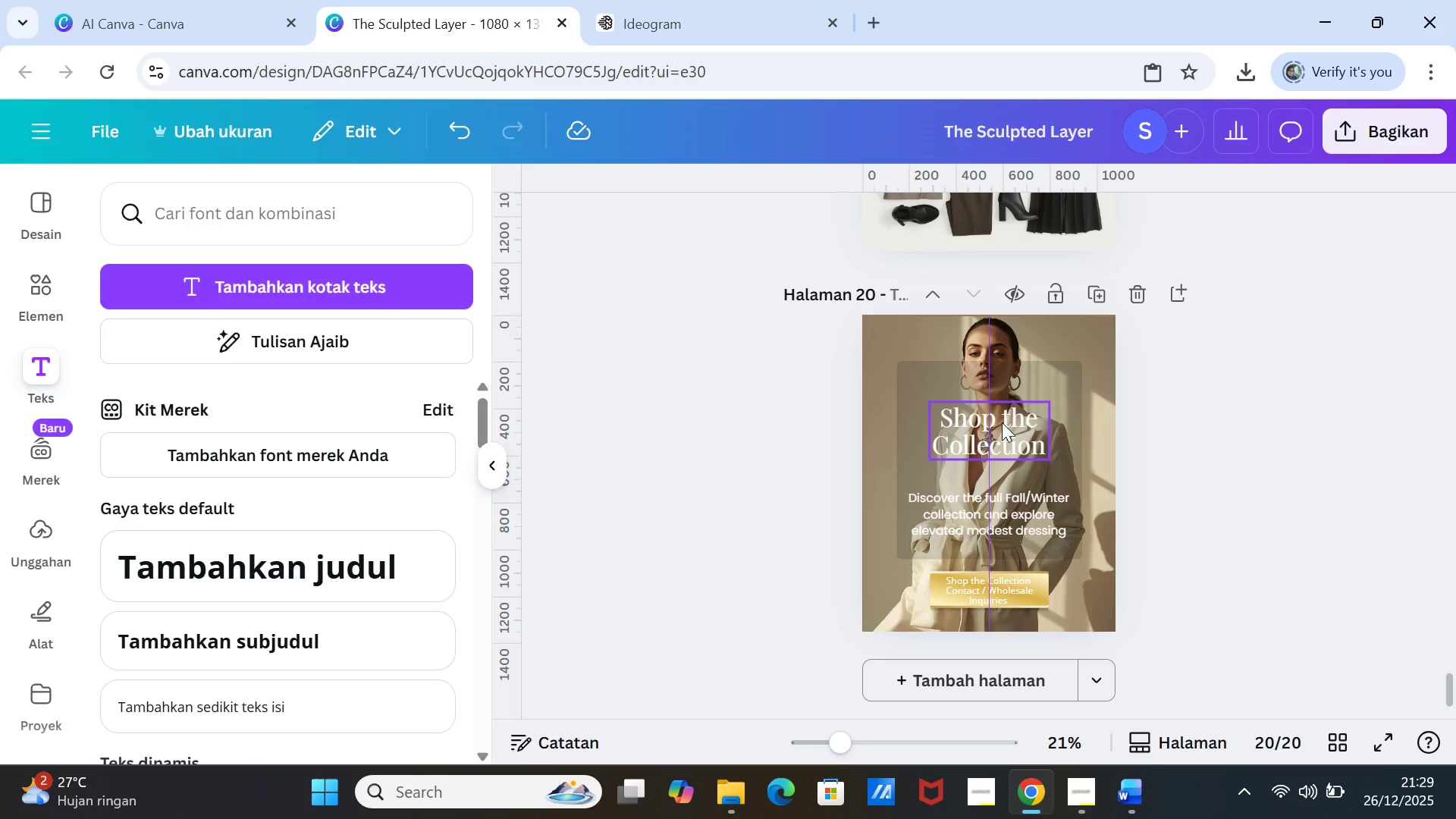 
left_click_drag(start_coordinate=[1002, 422], to_coordinate=[1003, 399])
 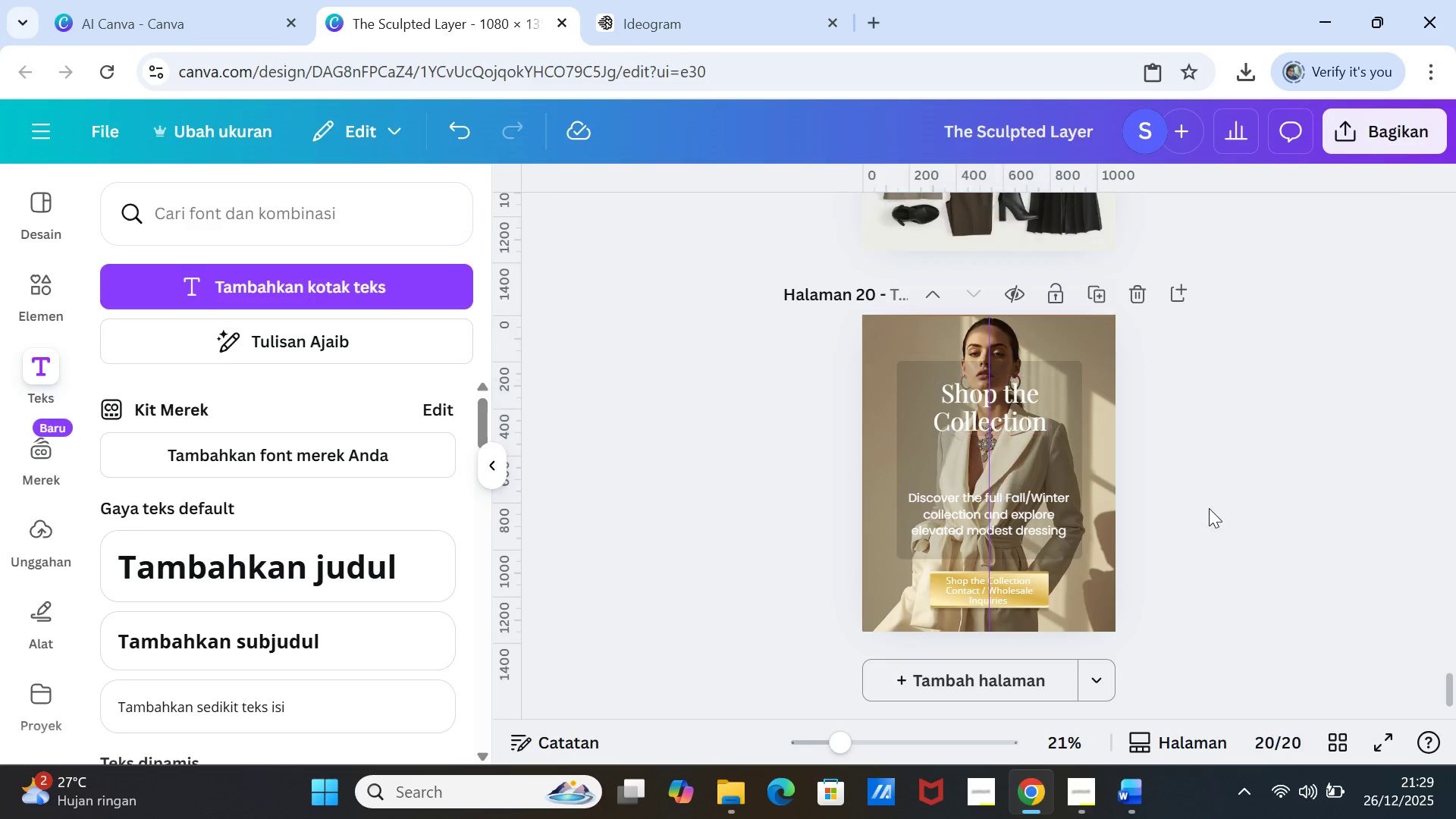 
left_click([1209, 508])
 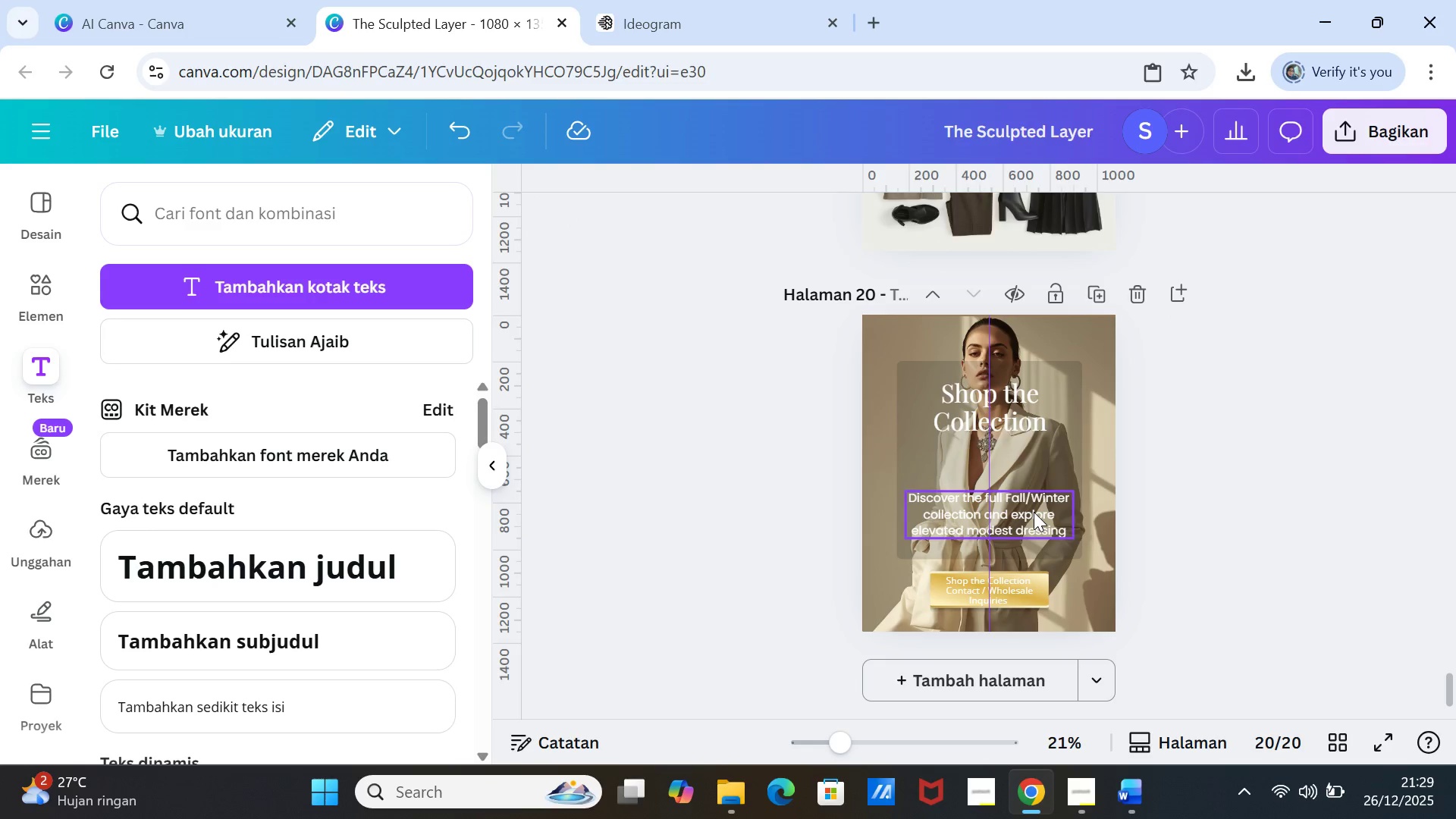 
left_click_drag(start_coordinate=[1034, 512], to_coordinate=[1032, 497])
 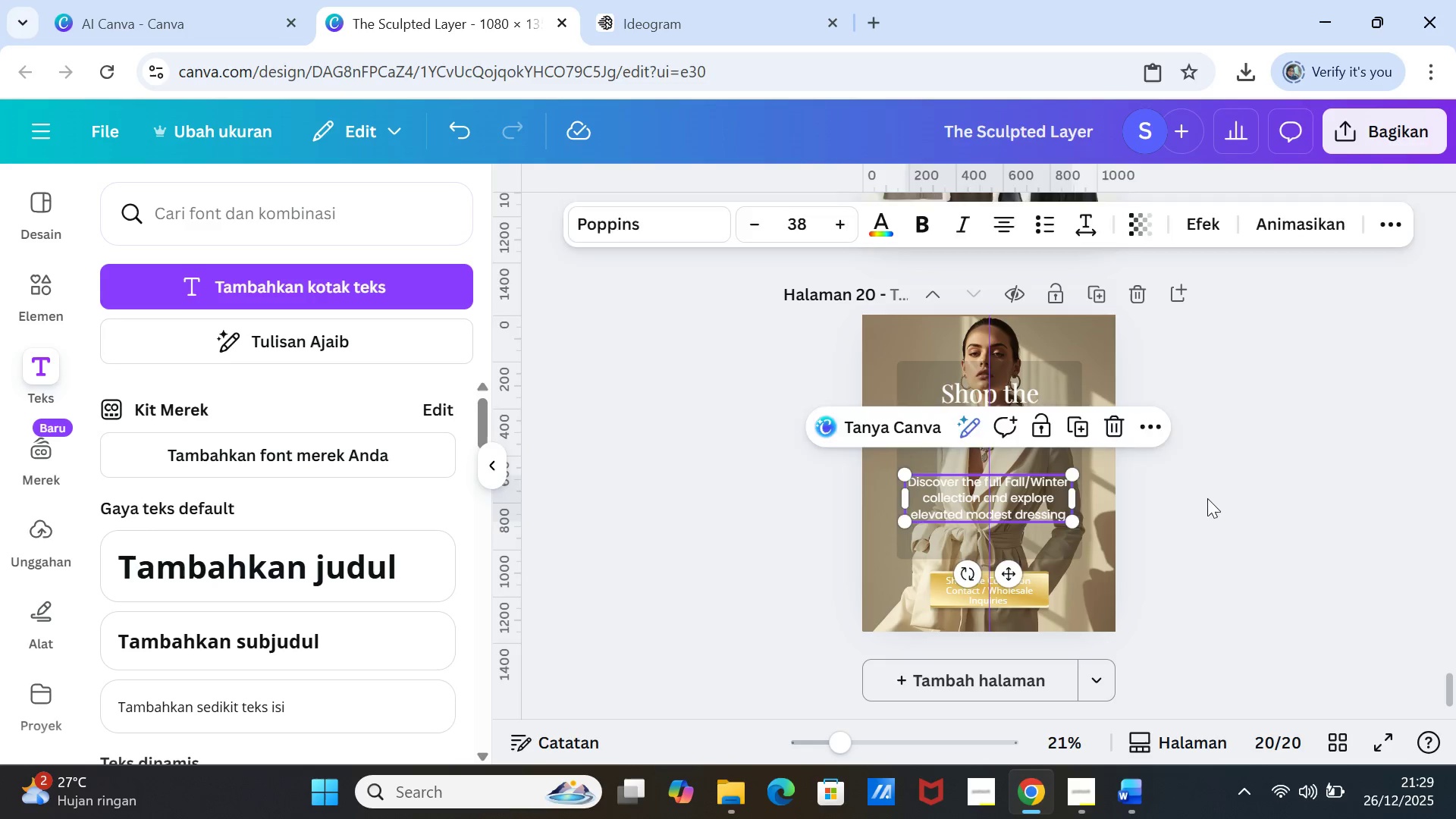 
left_click([1207, 498])
 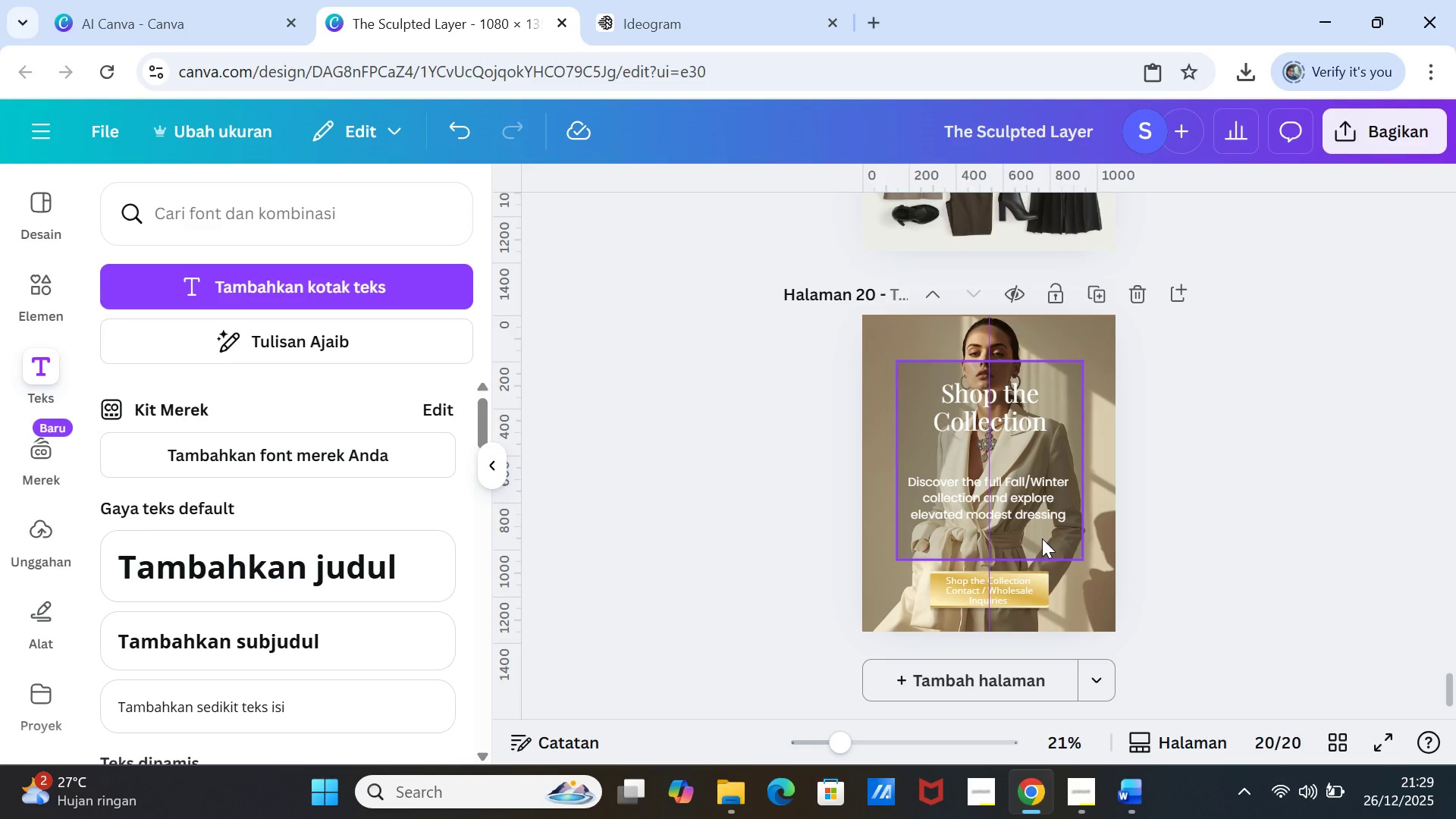 
left_click([1042, 538])
 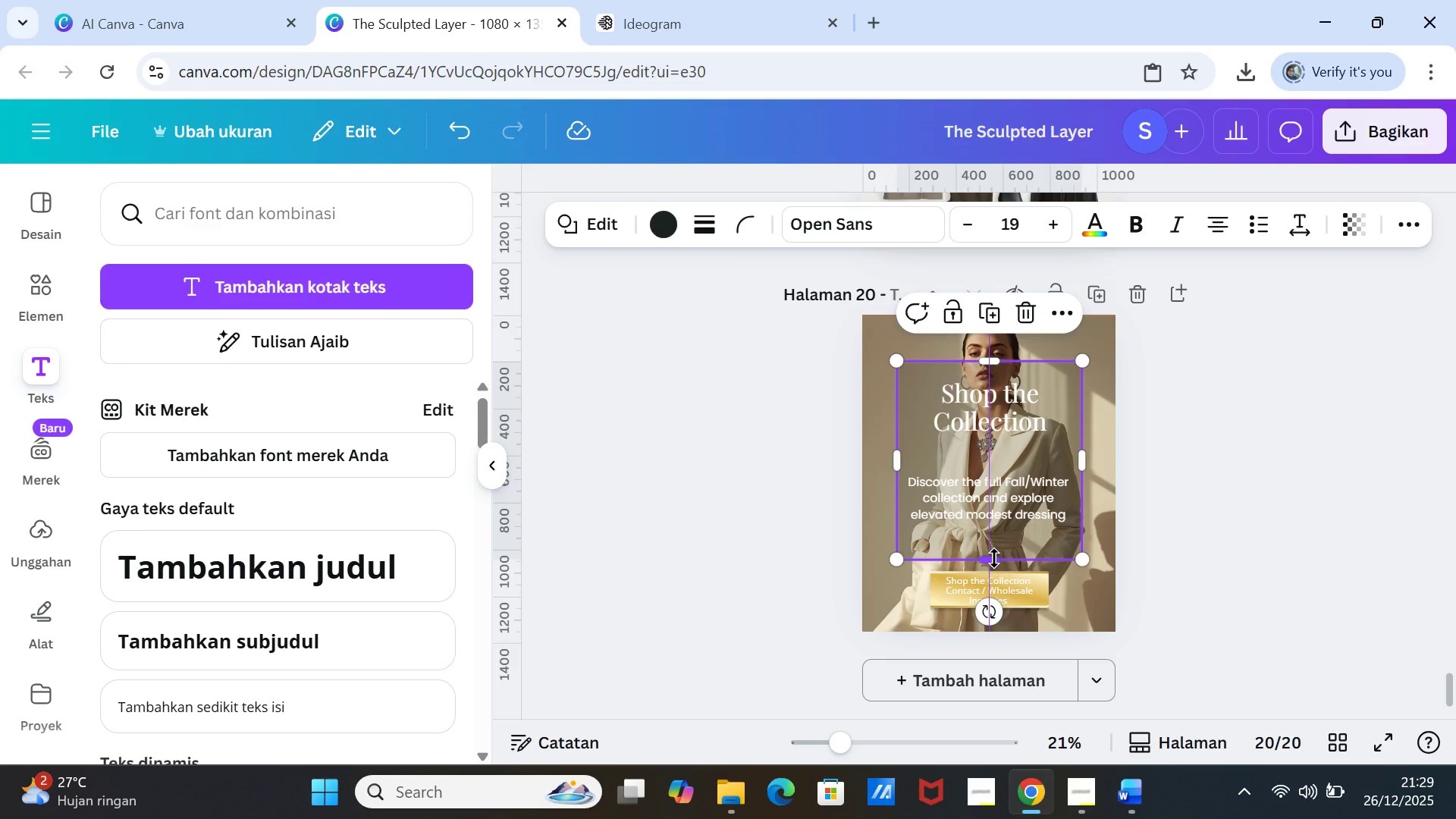 
left_click_drag(start_coordinate=[994, 558], to_coordinate=[993, 547])
 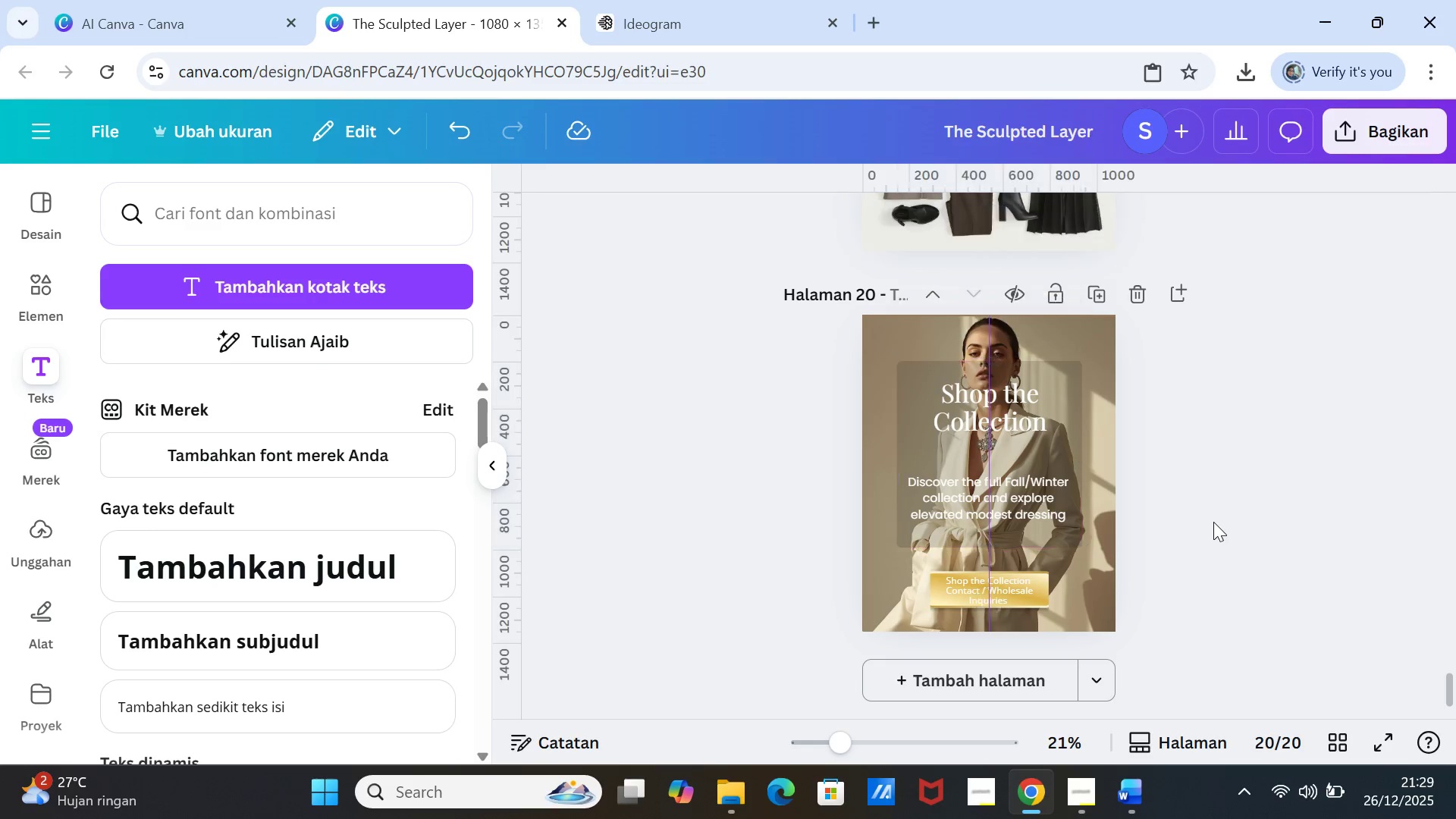 
left_click([1213, 522])
 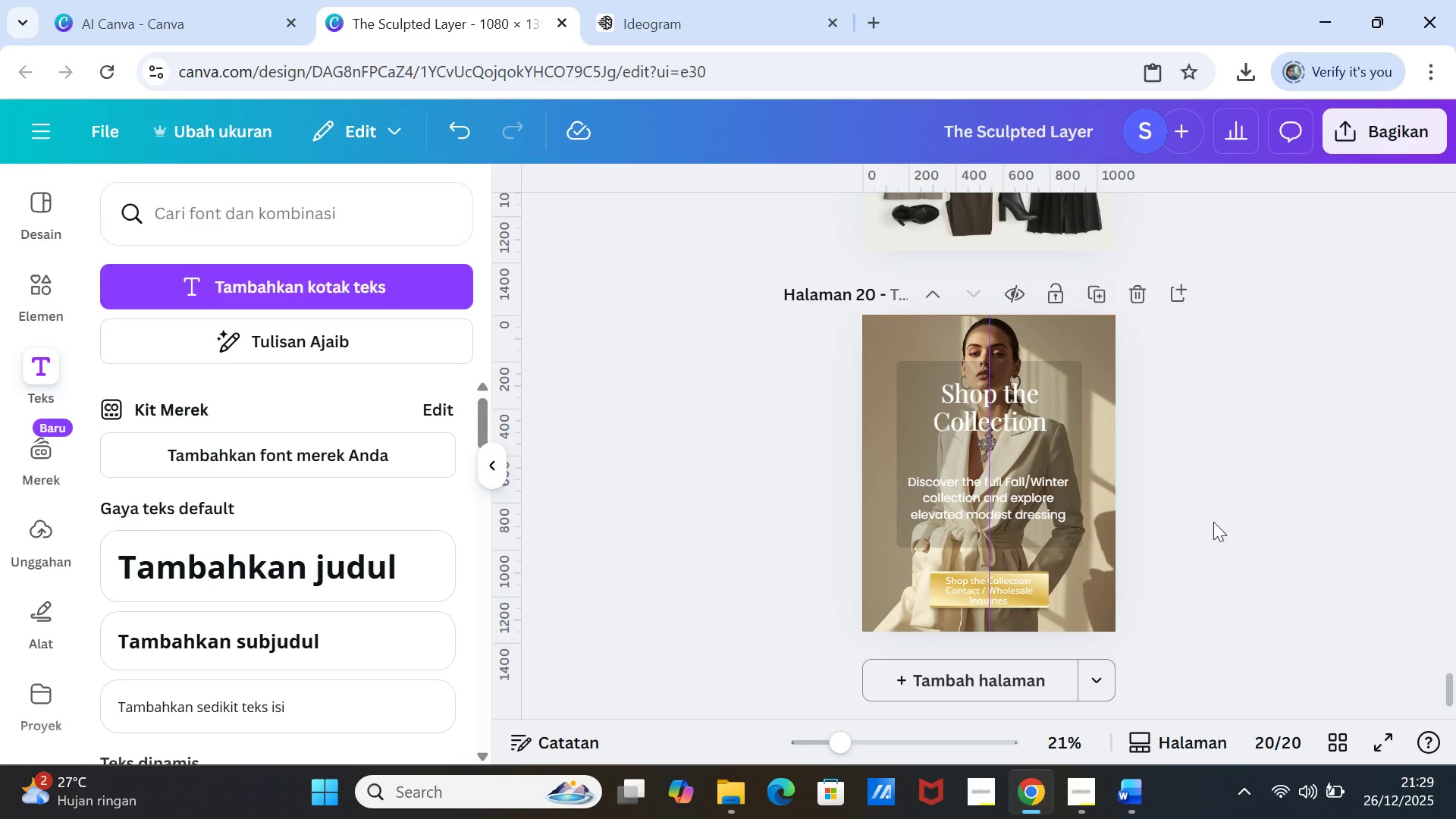 
left_click([1213, 522])
 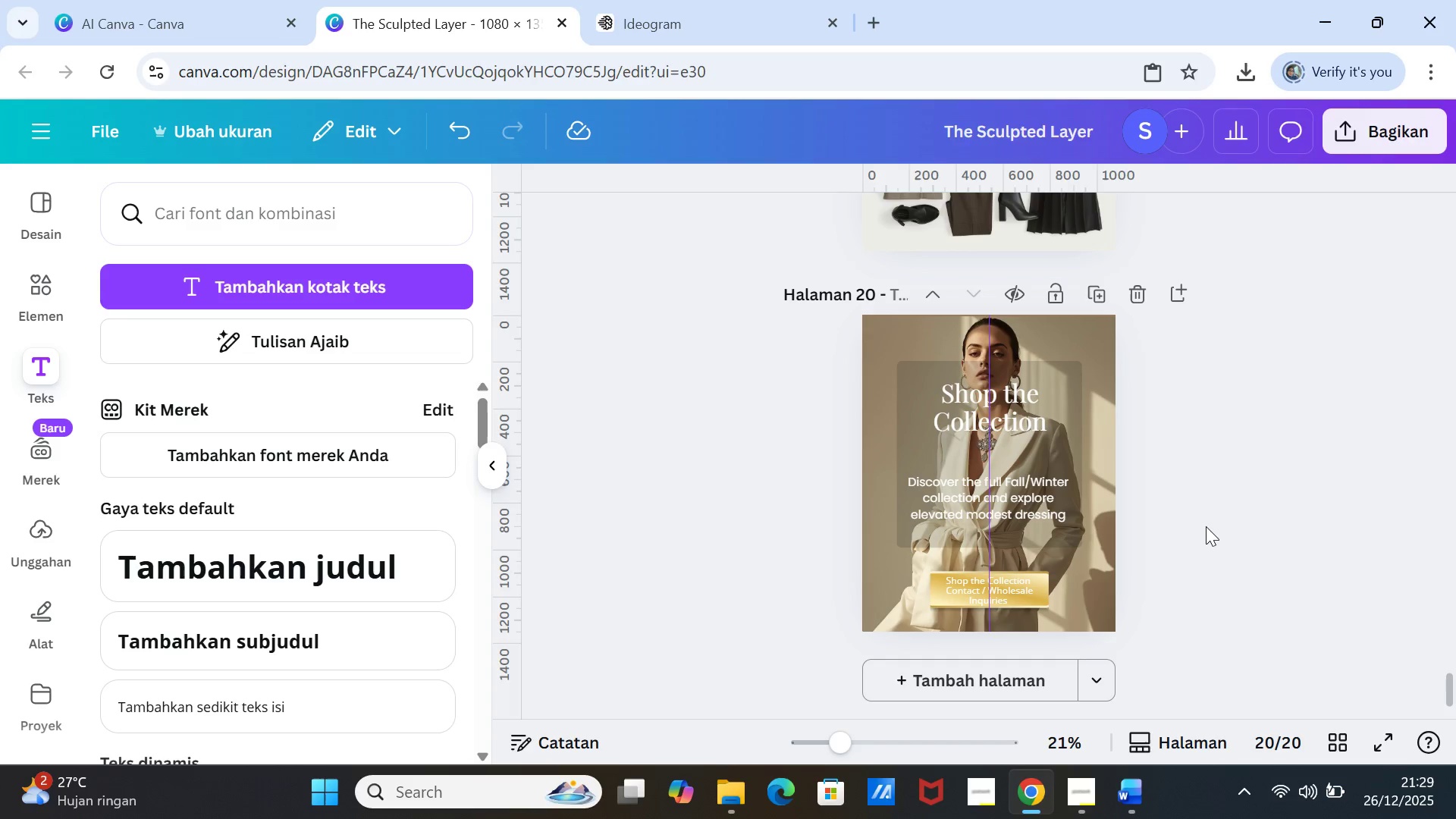 
left_click([1202, 529])
 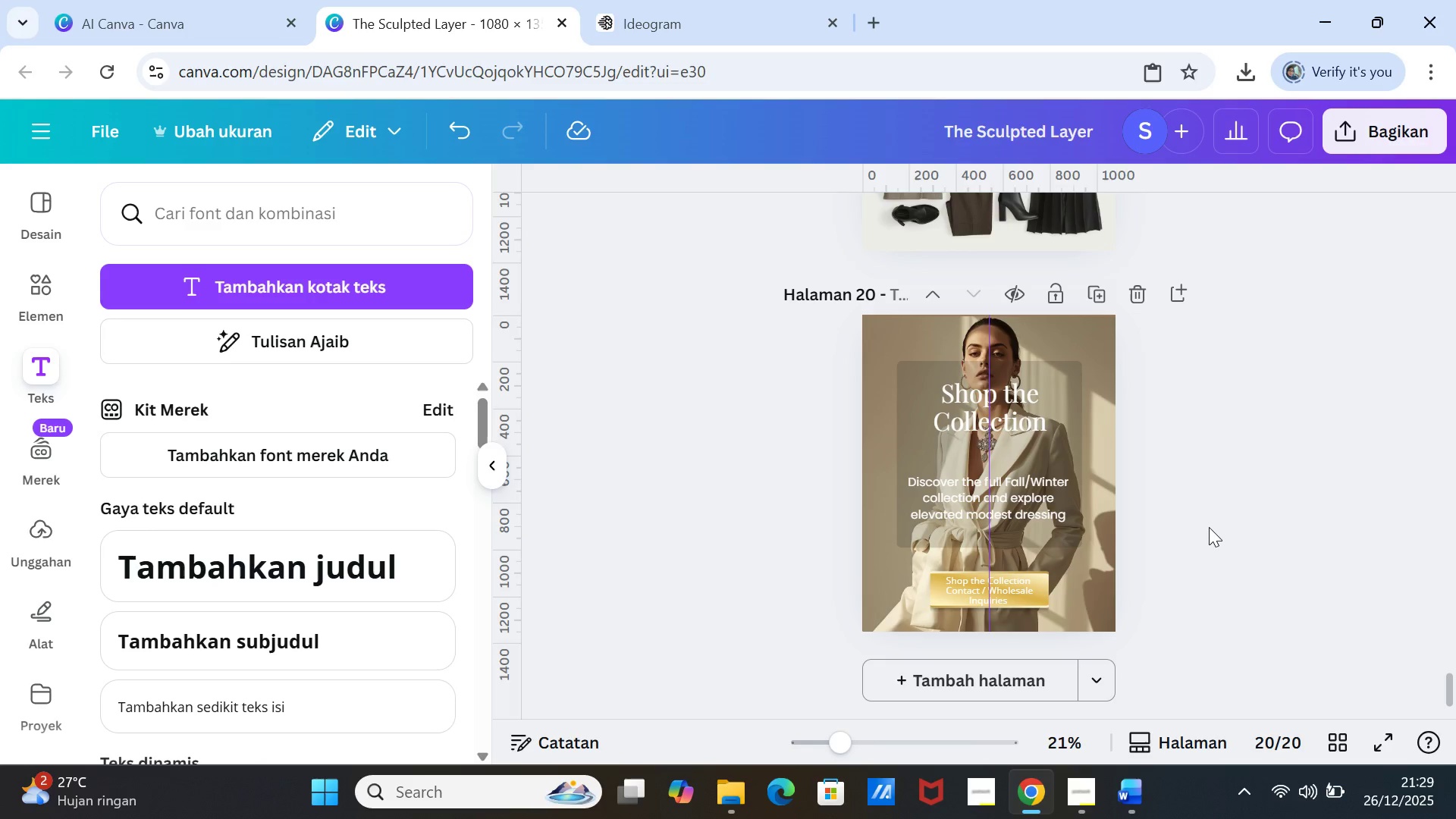 
wait(7.24)
 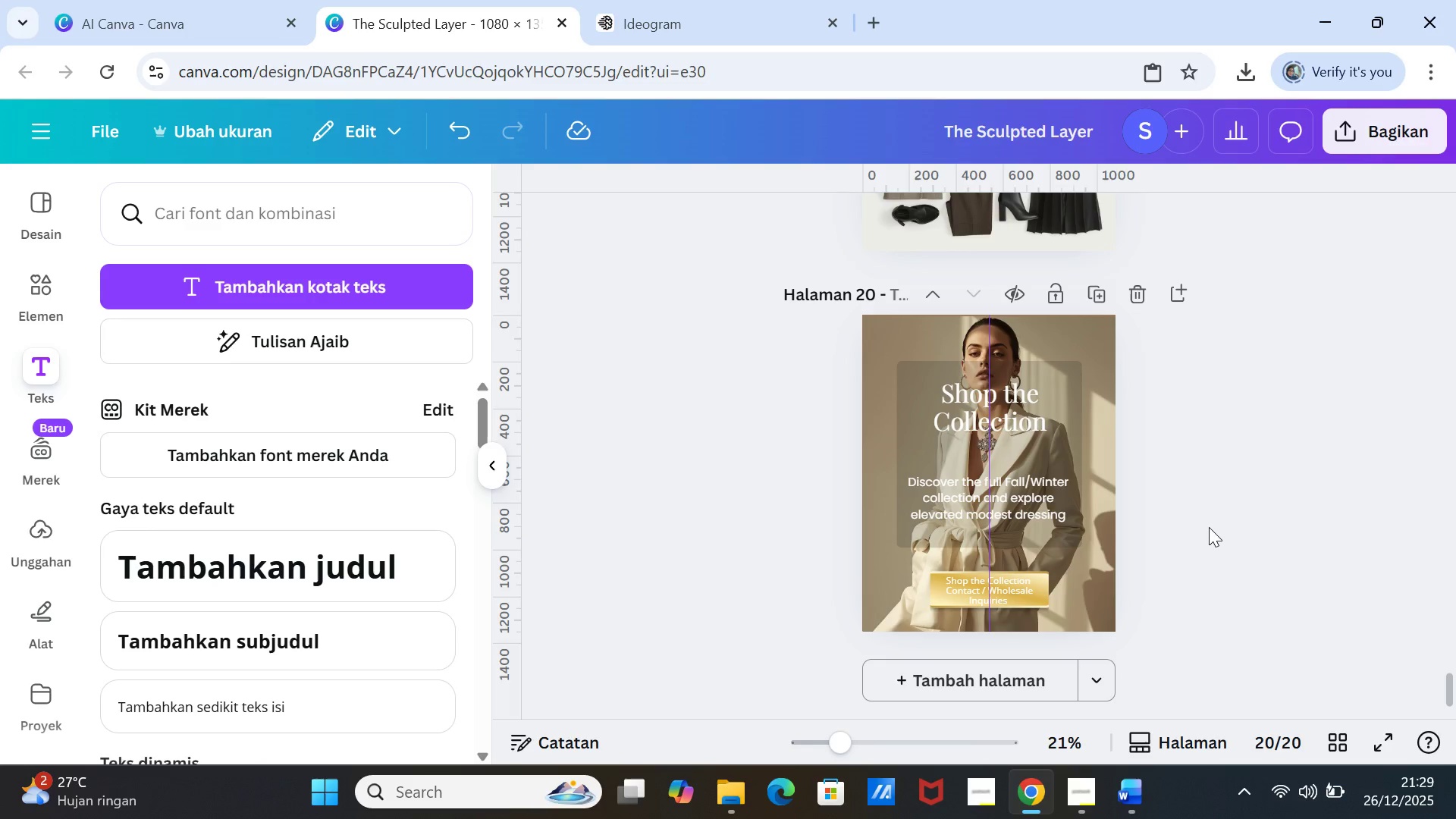 
left_click([1209, 527])
 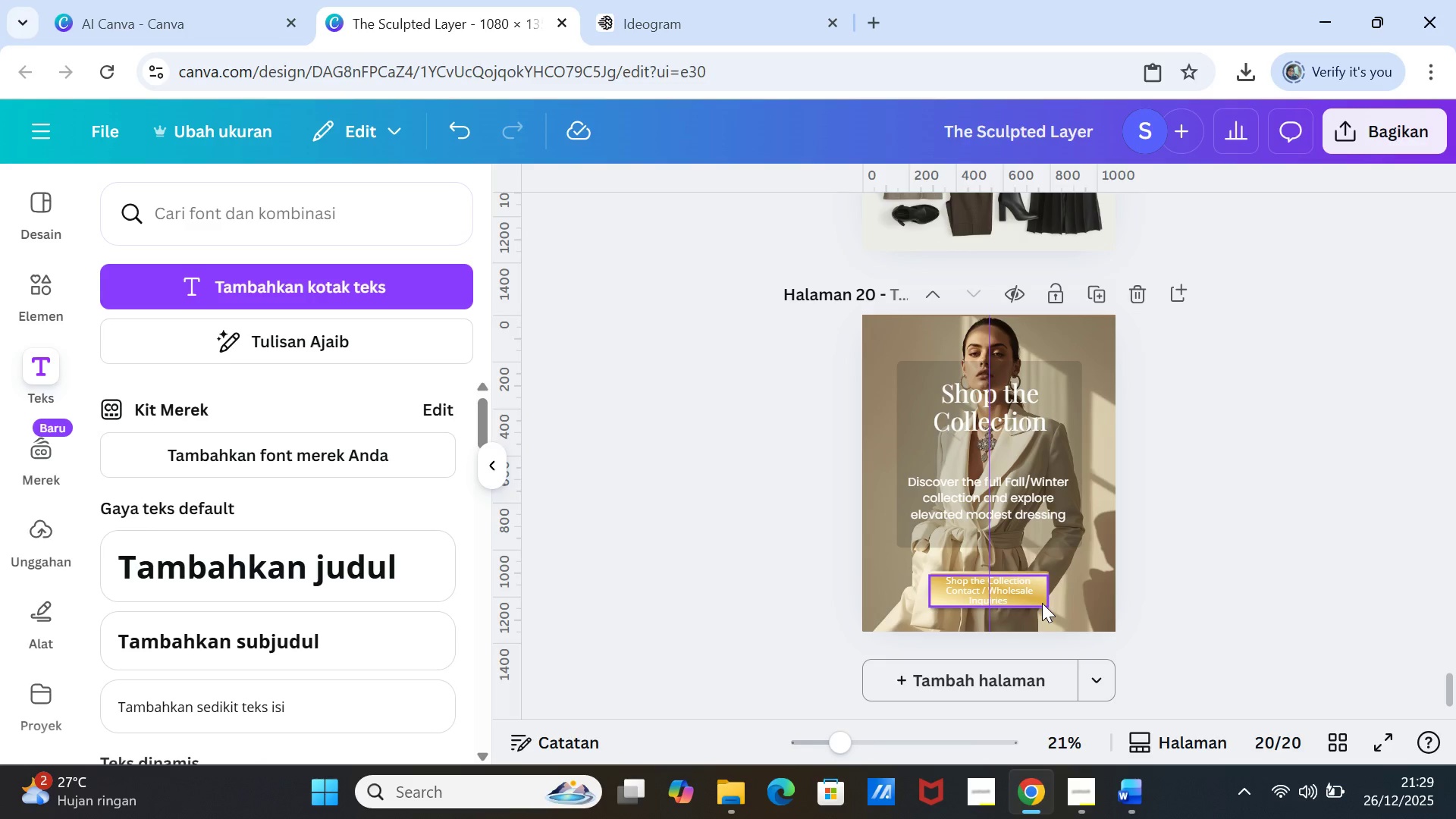 
wait(5.41)
 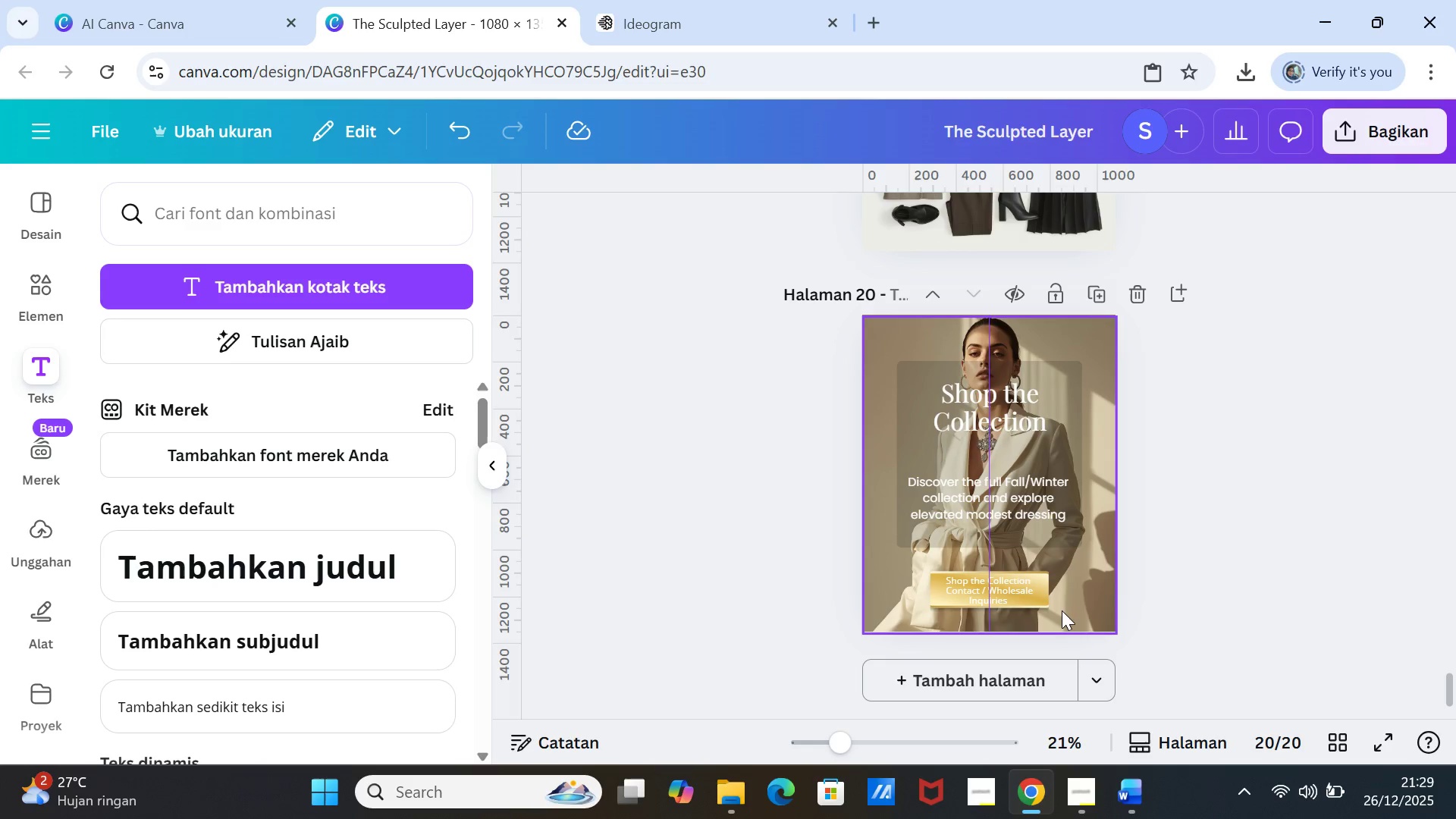 
left_click([1298, 563])
 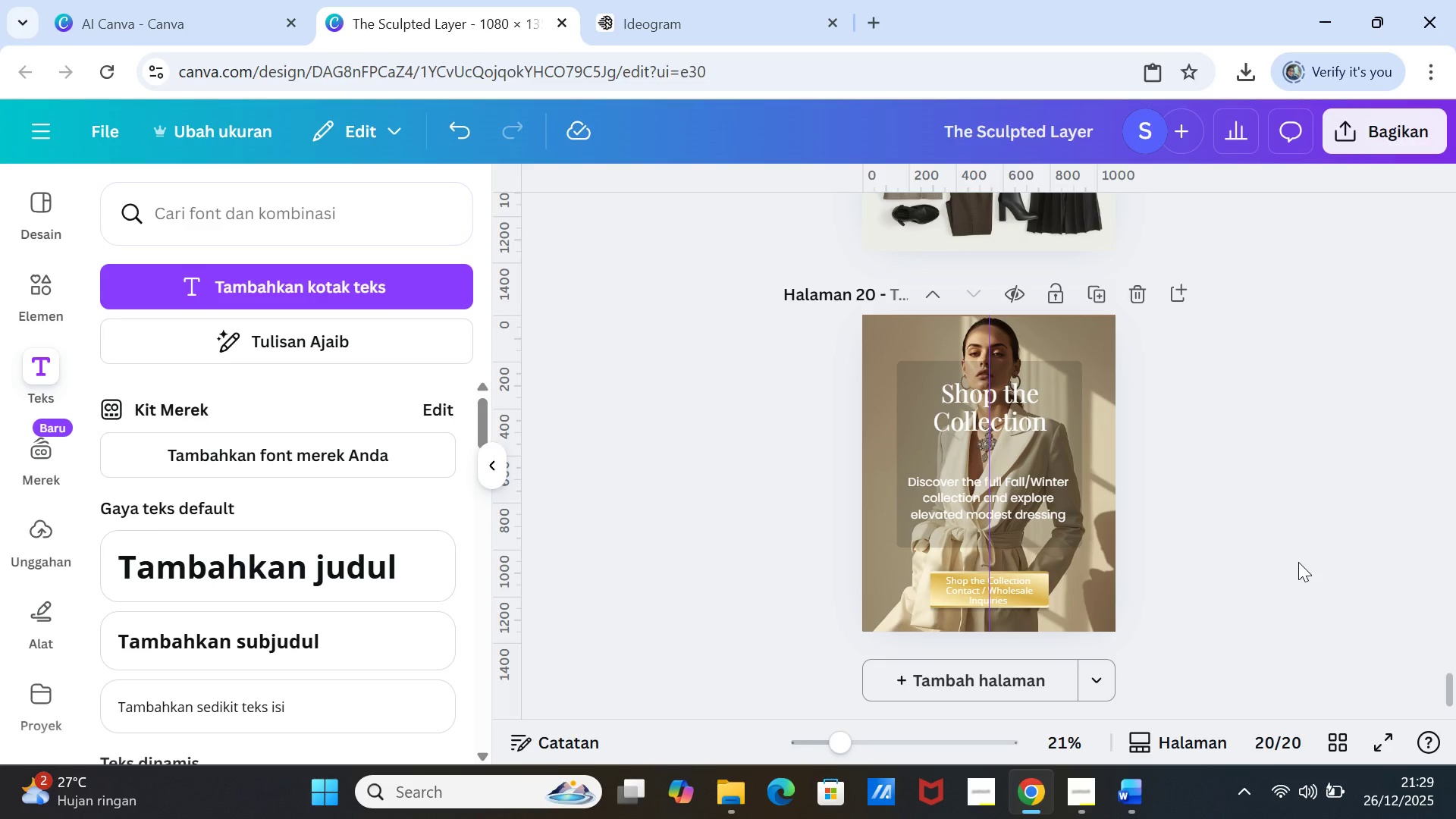 
scroll: coordinate [1298, 562], scroll_direction: up, amount: 2.0
 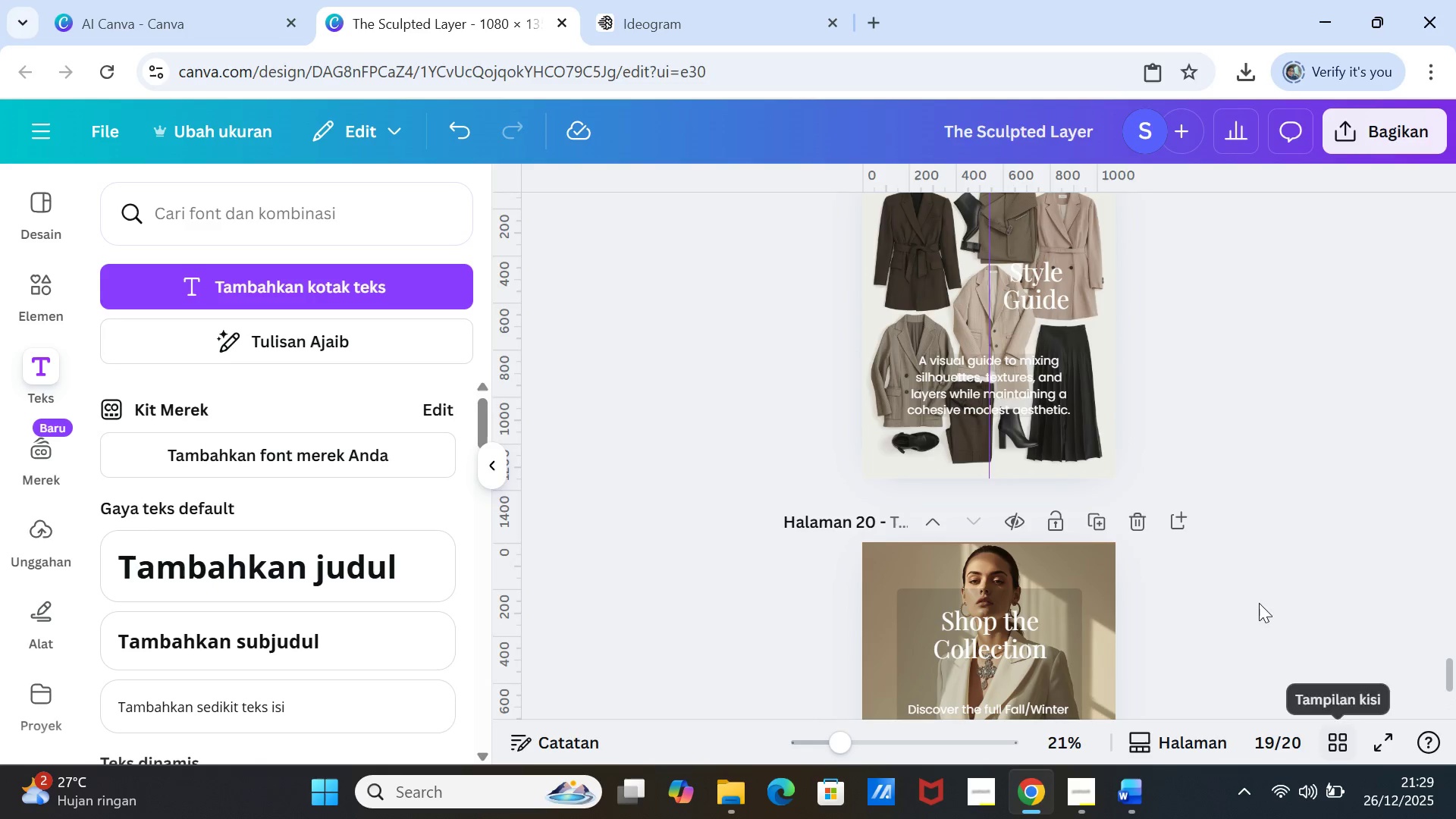 
scroll: coordinate [1214, 541], scroll_direction: down, amount: 4.0
 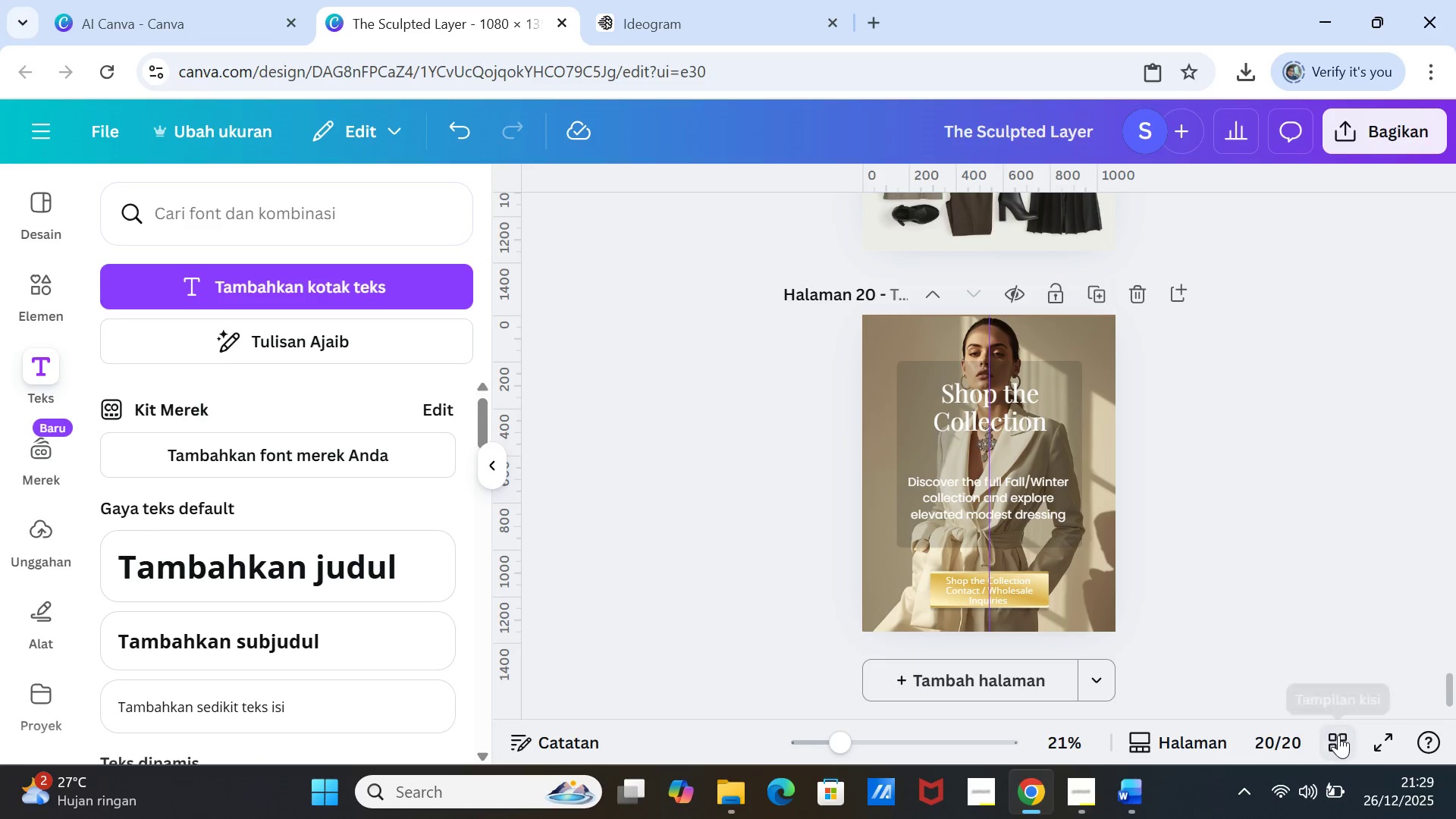 
left_click([1338, 735])
 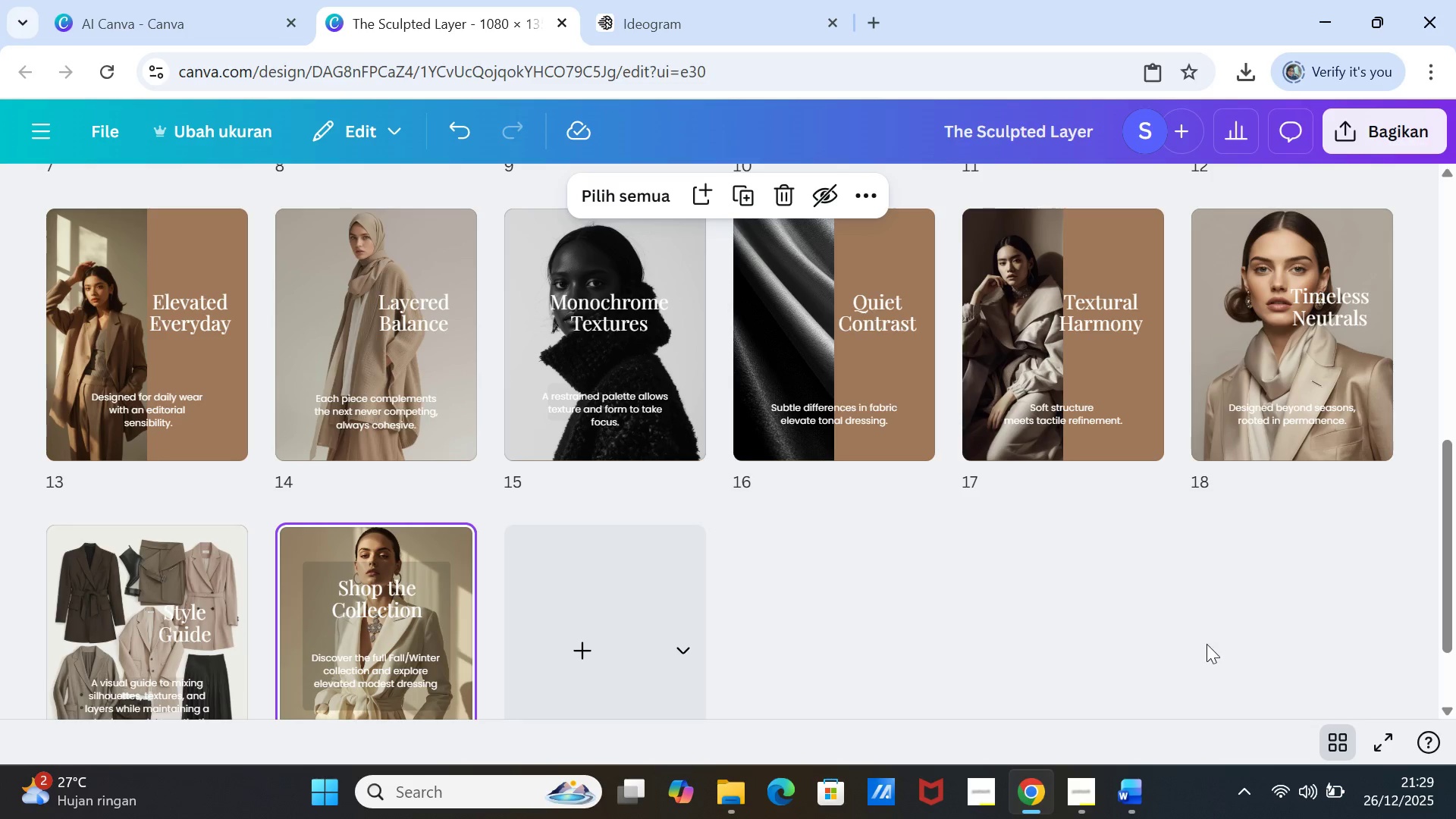 
scroll: coordinate [1230, 660], scroll_direction: up, amount: 6.0
 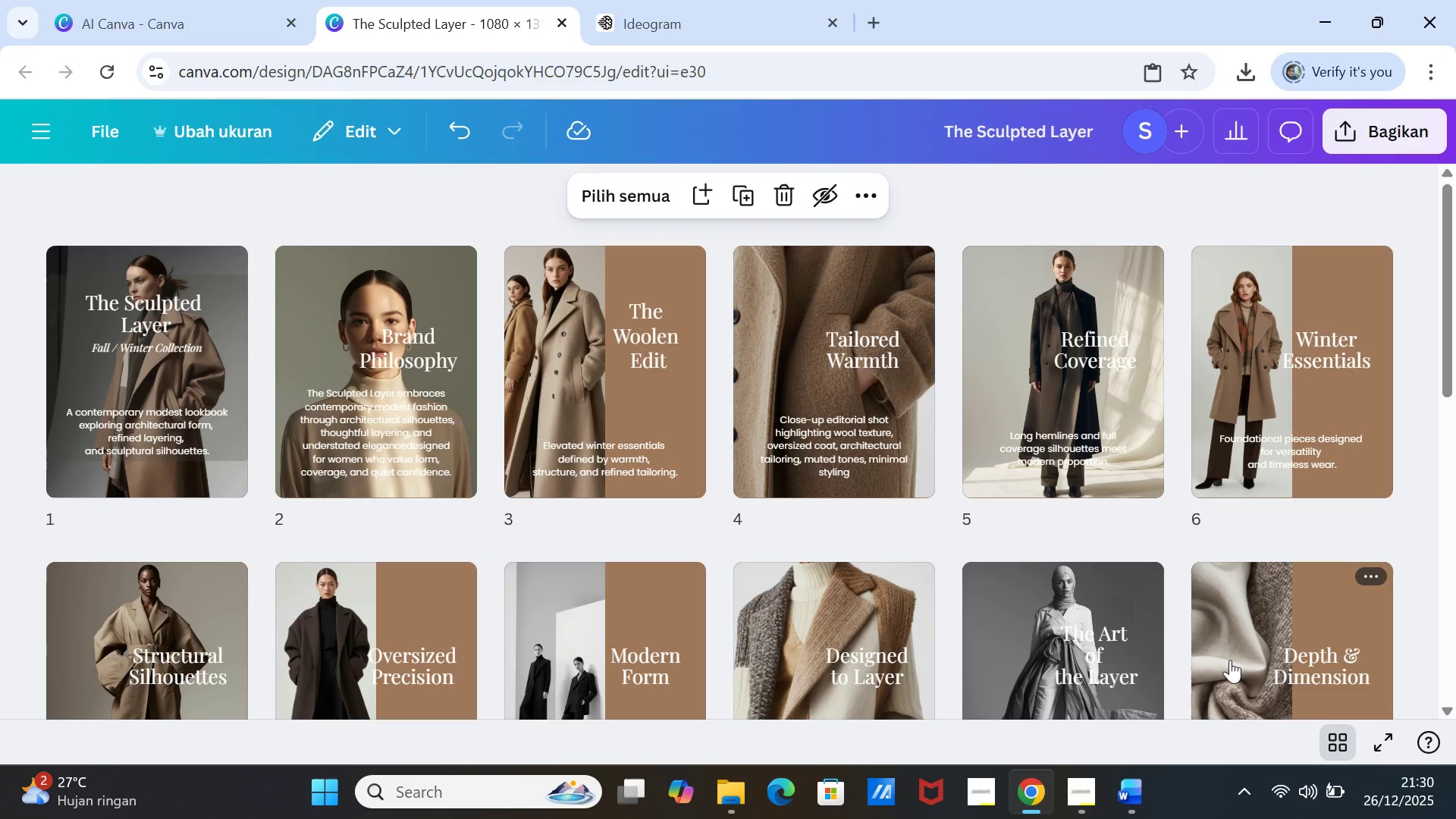 
scroll: coordinate [1230, 660], scroll_direction: down, amount: 3.0
 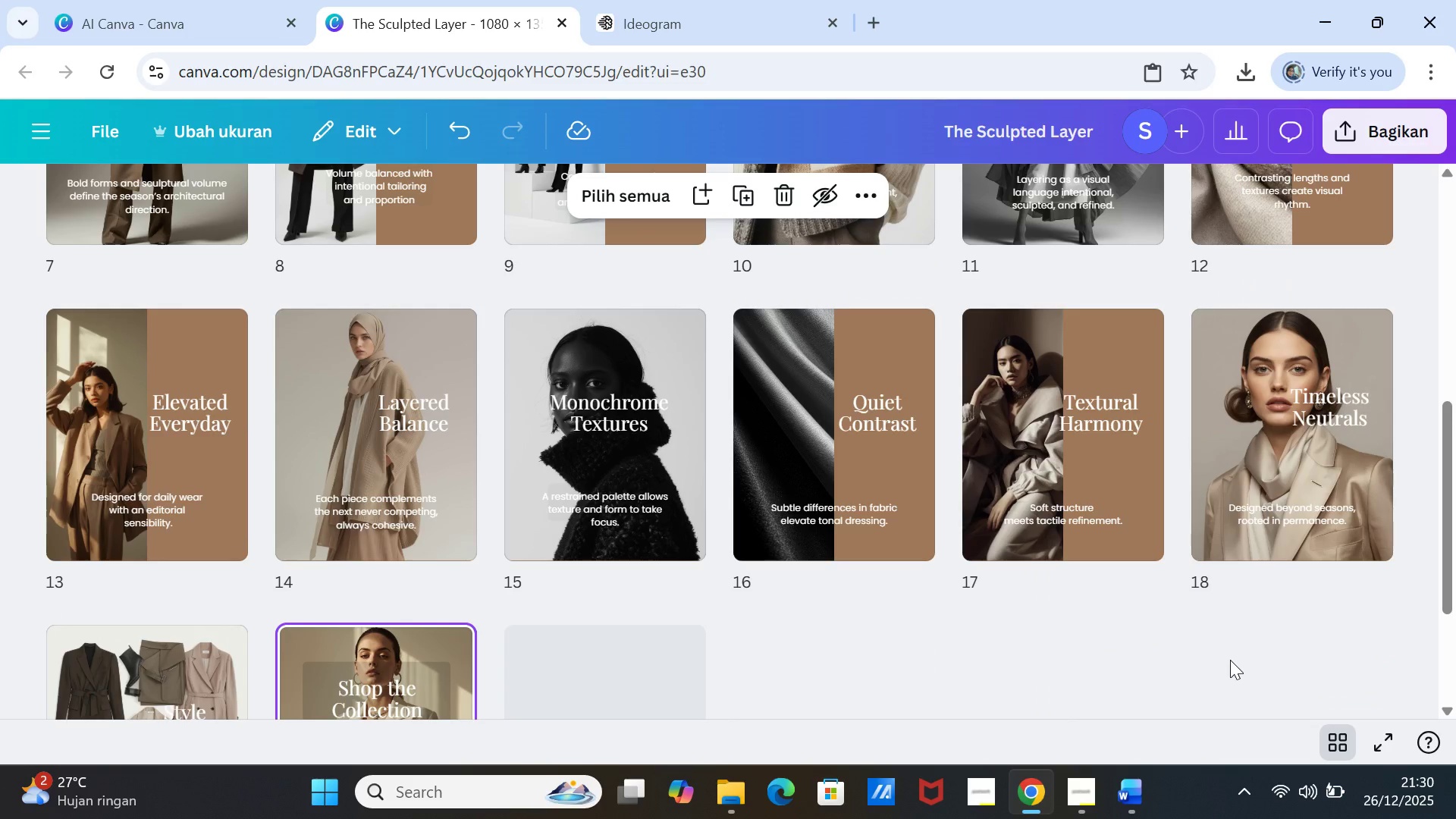 
wait(5.16)
 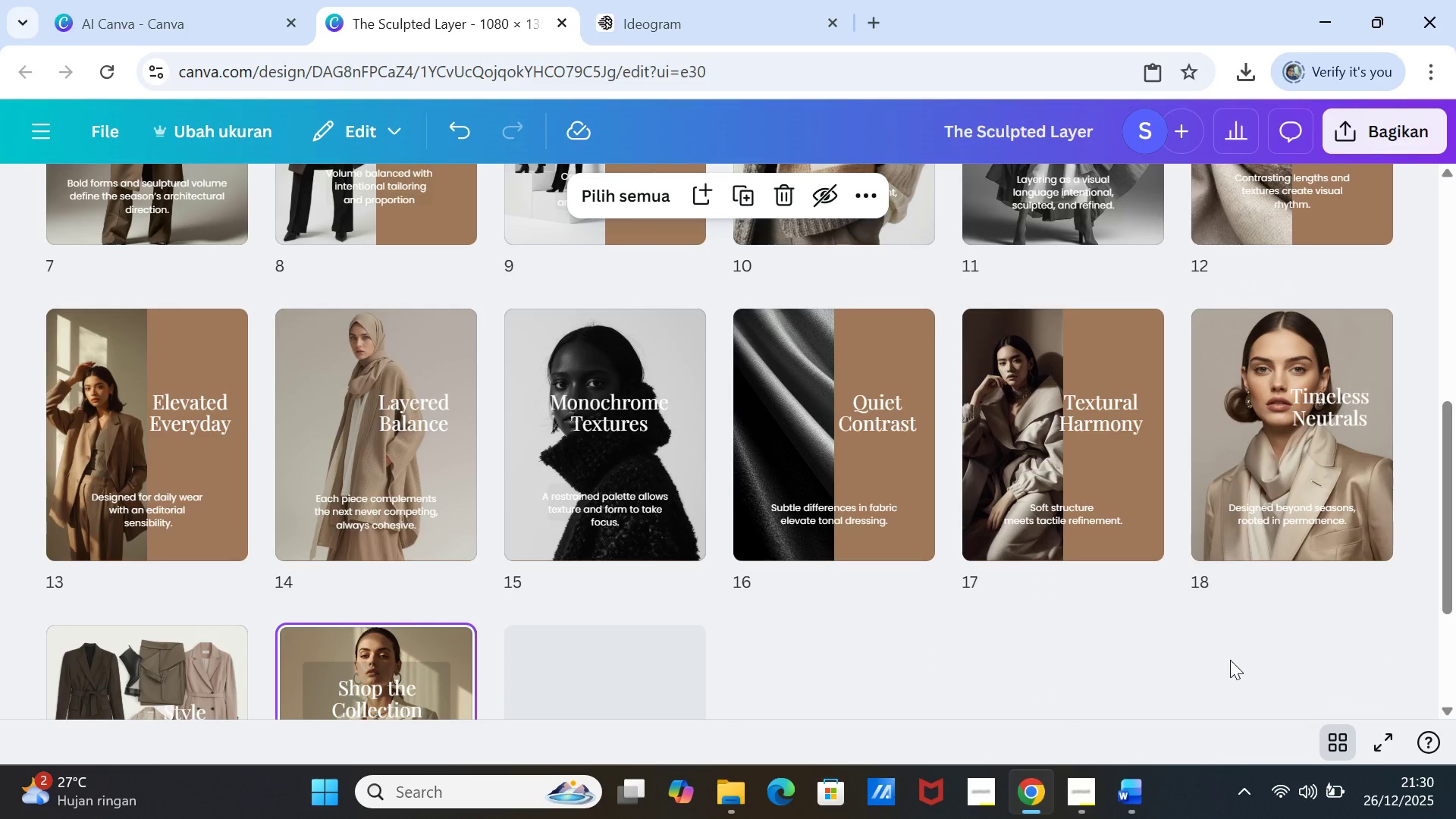 
scroll: coordinate [1230, 660], scroll_direction: down, amount: 1.0
 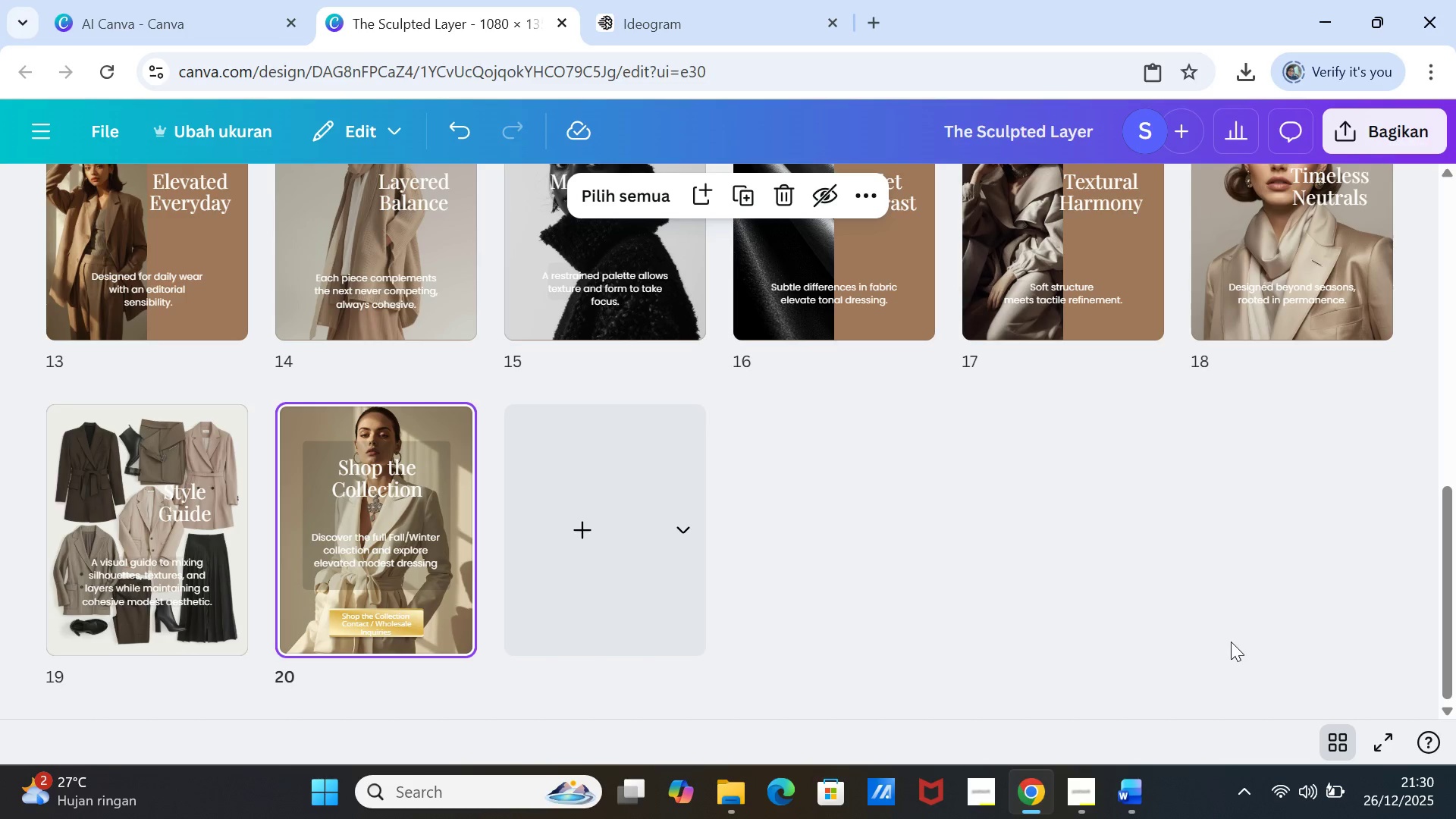 
wait(11.38)
 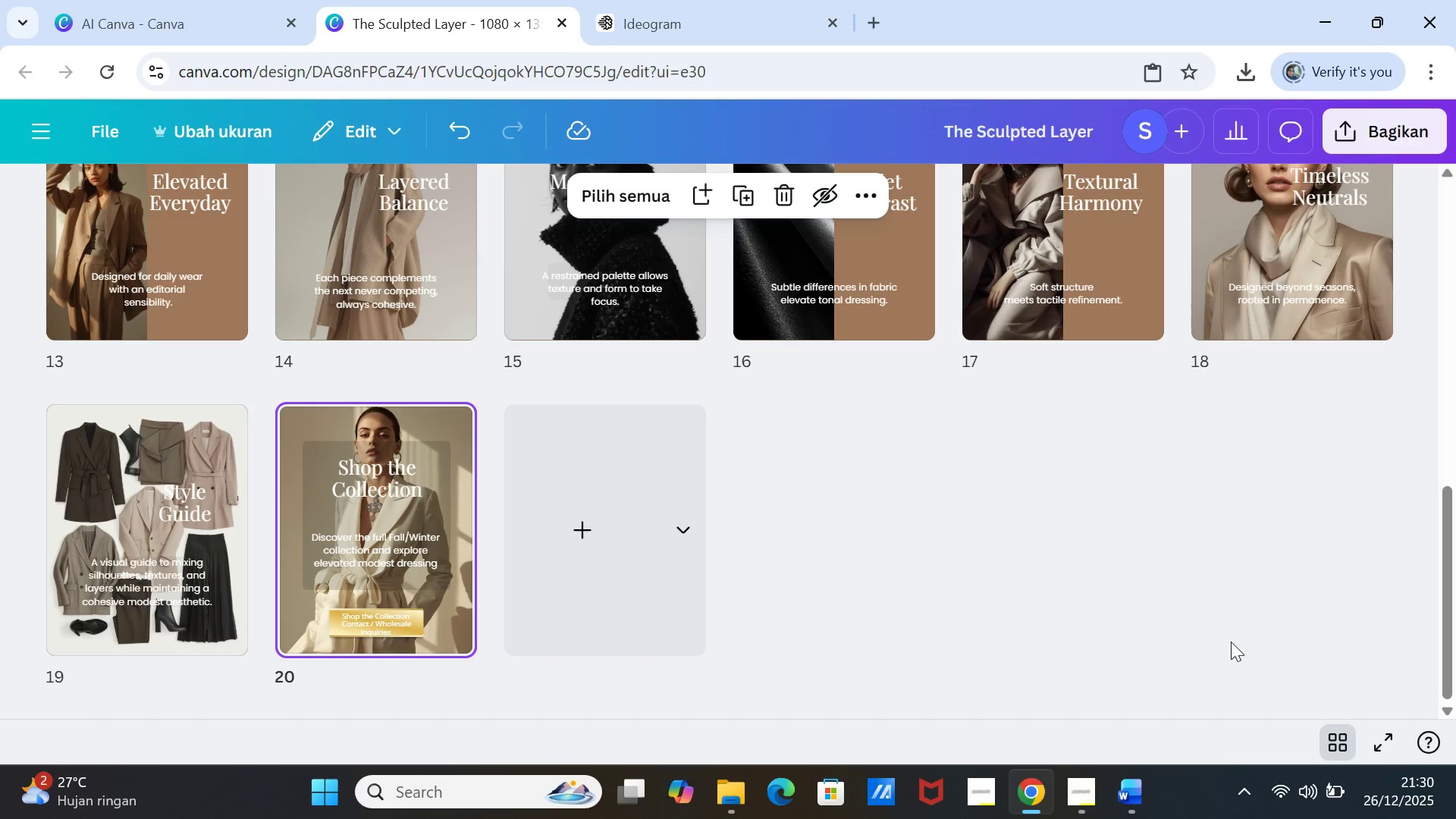 
left_click([1348, 744])
 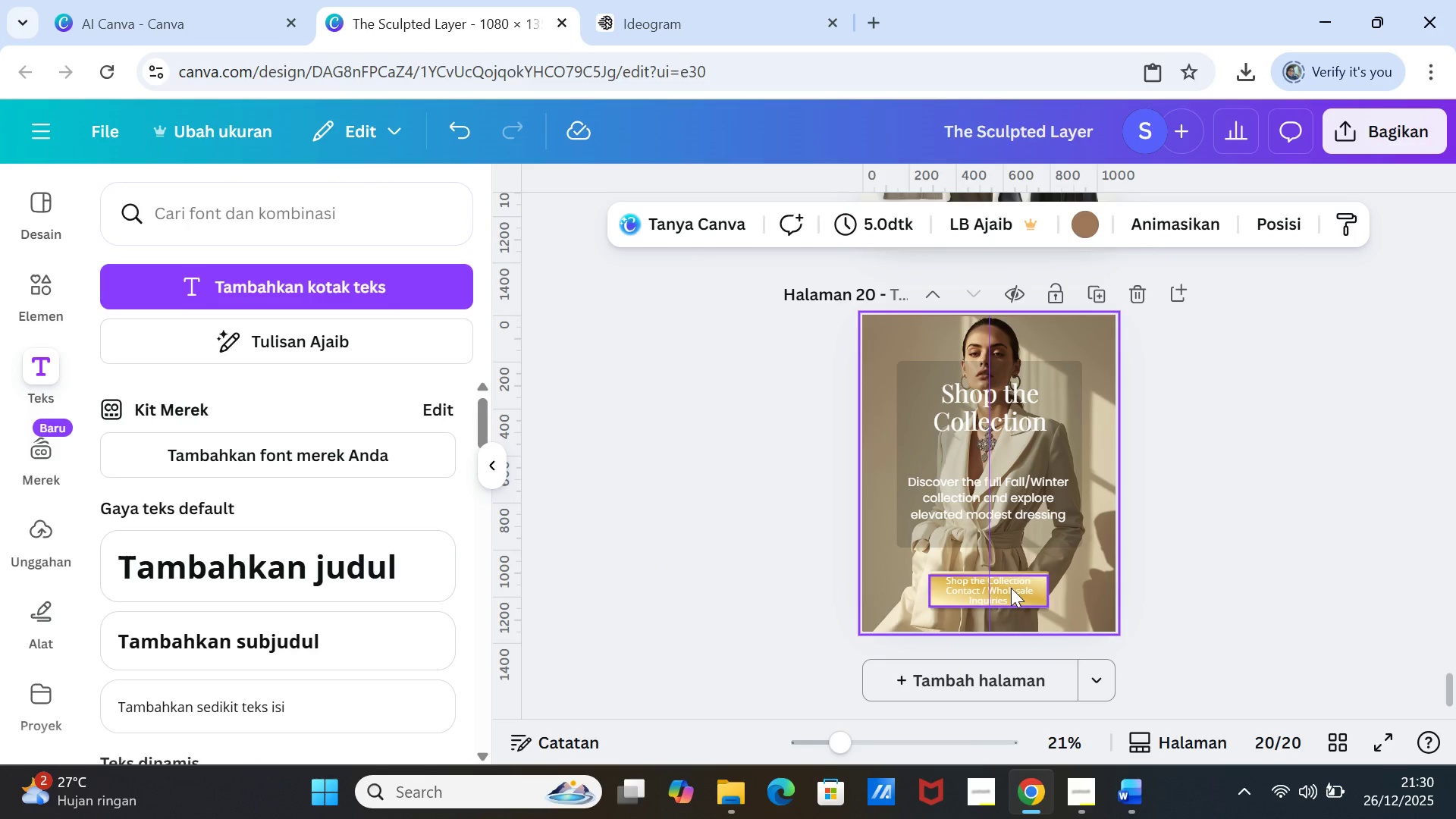 
left_click([1011, 588])
 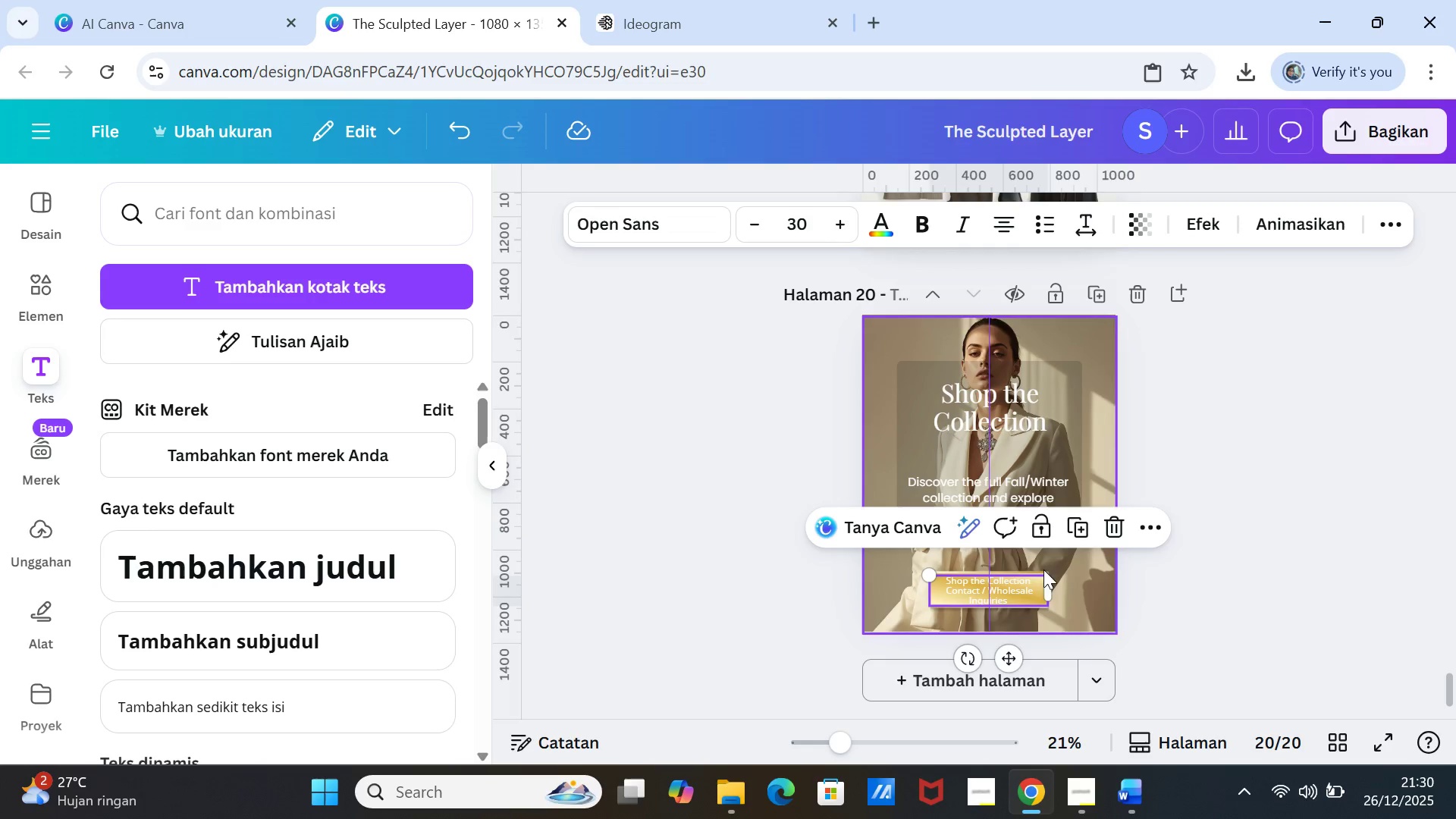 
left_click([1124, 802])
 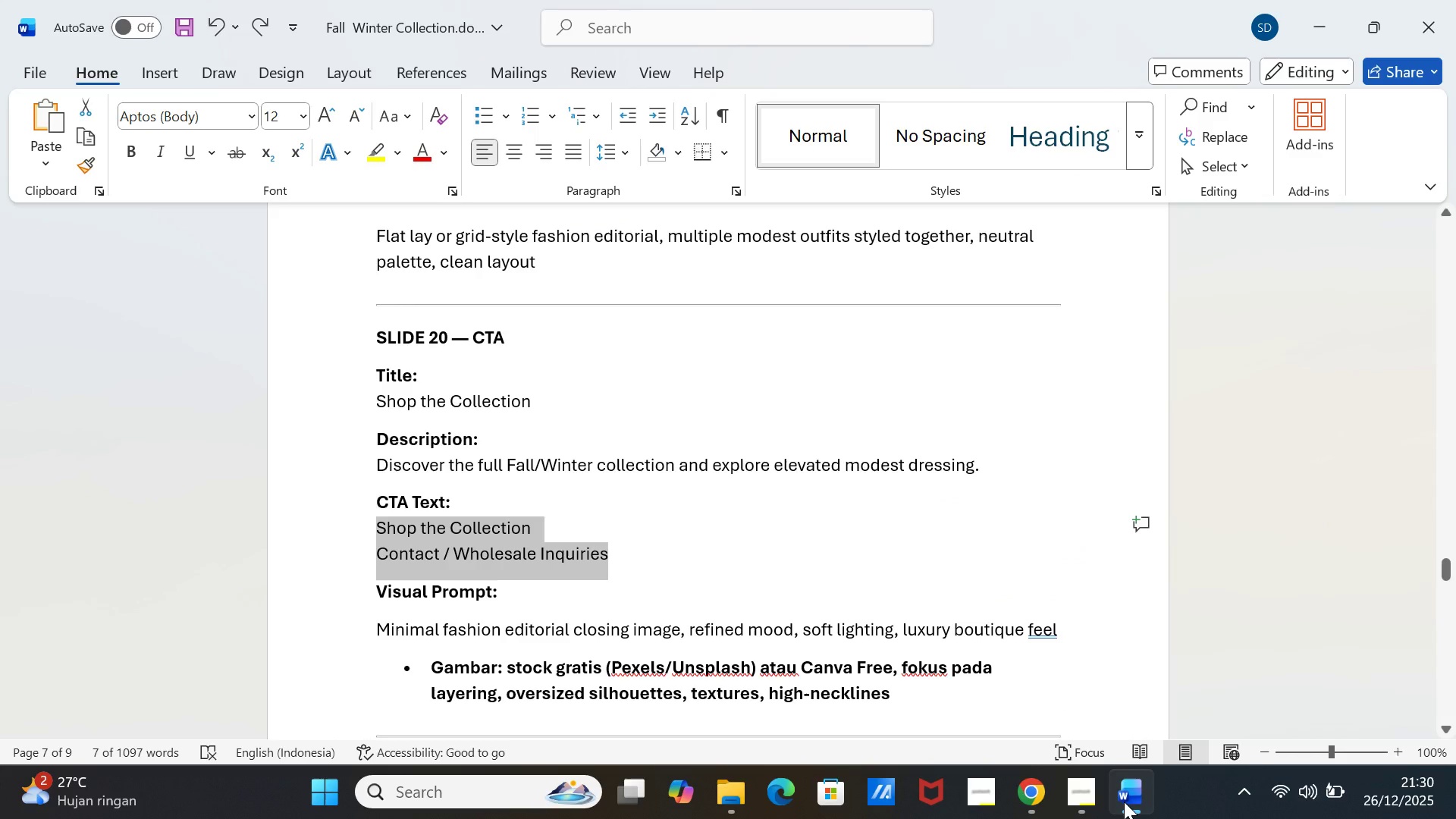 
left_click([1124, 802])
 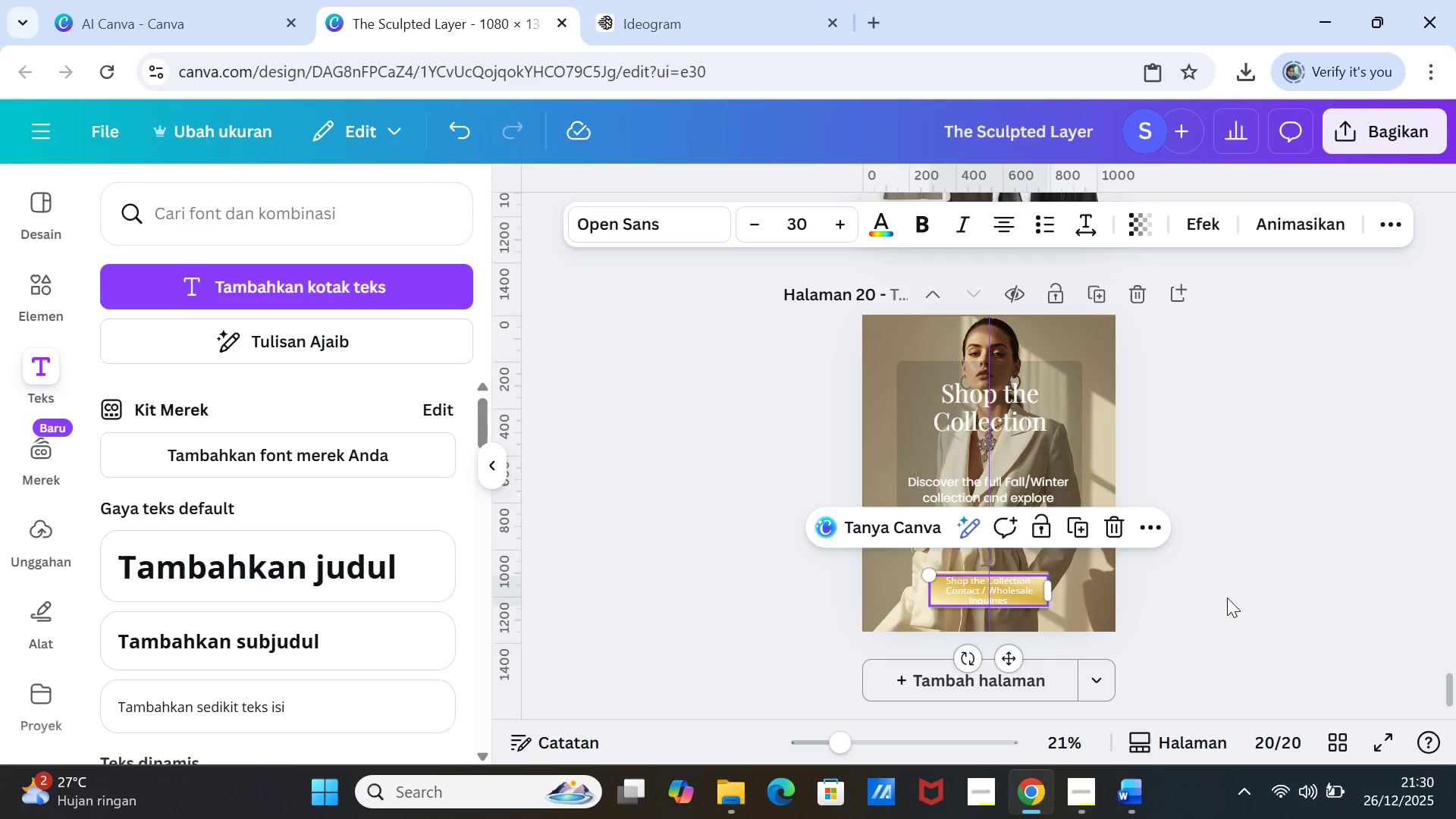 
left_click([1229, 572])
 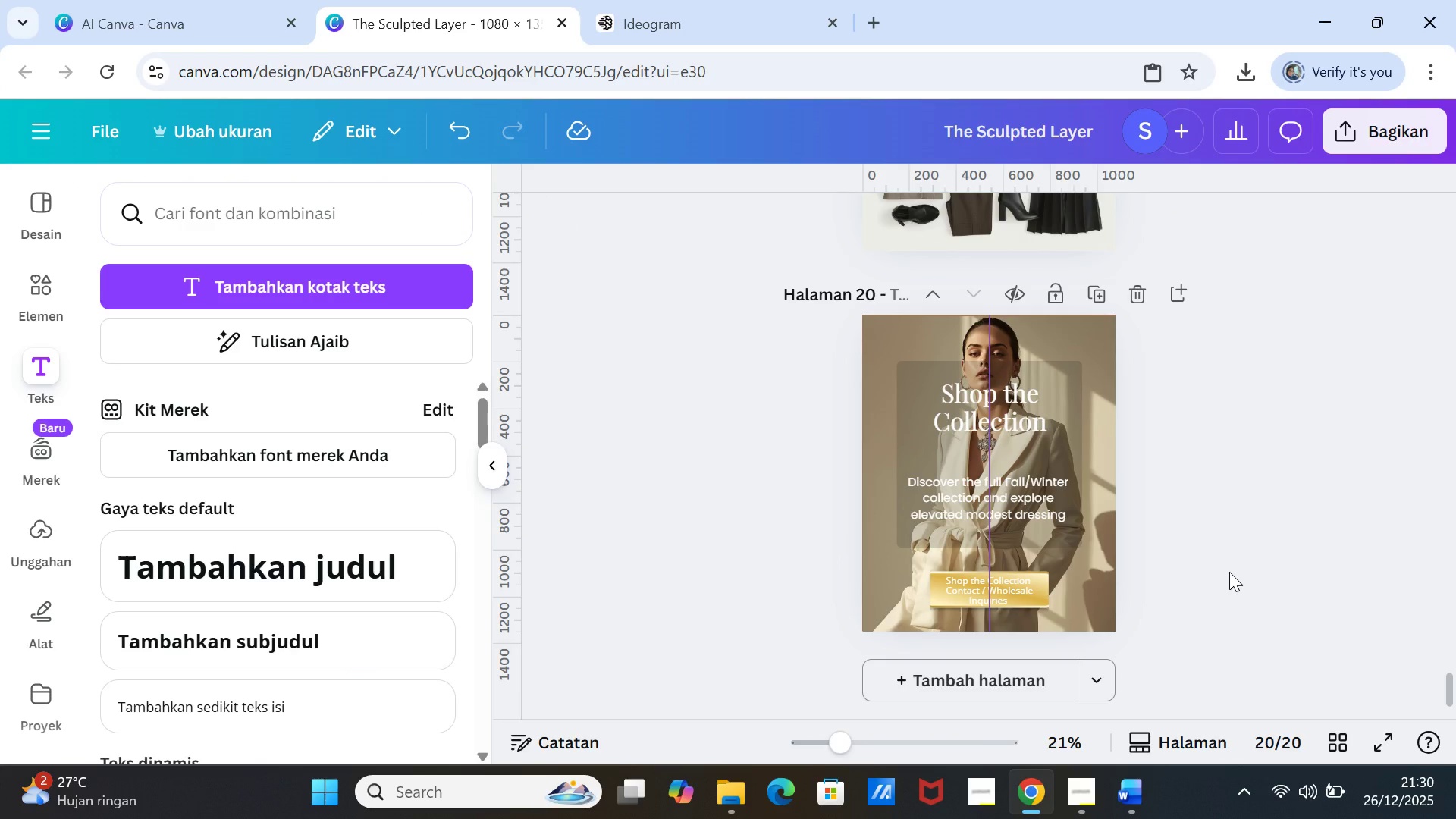 
left_click([1229, 572])
 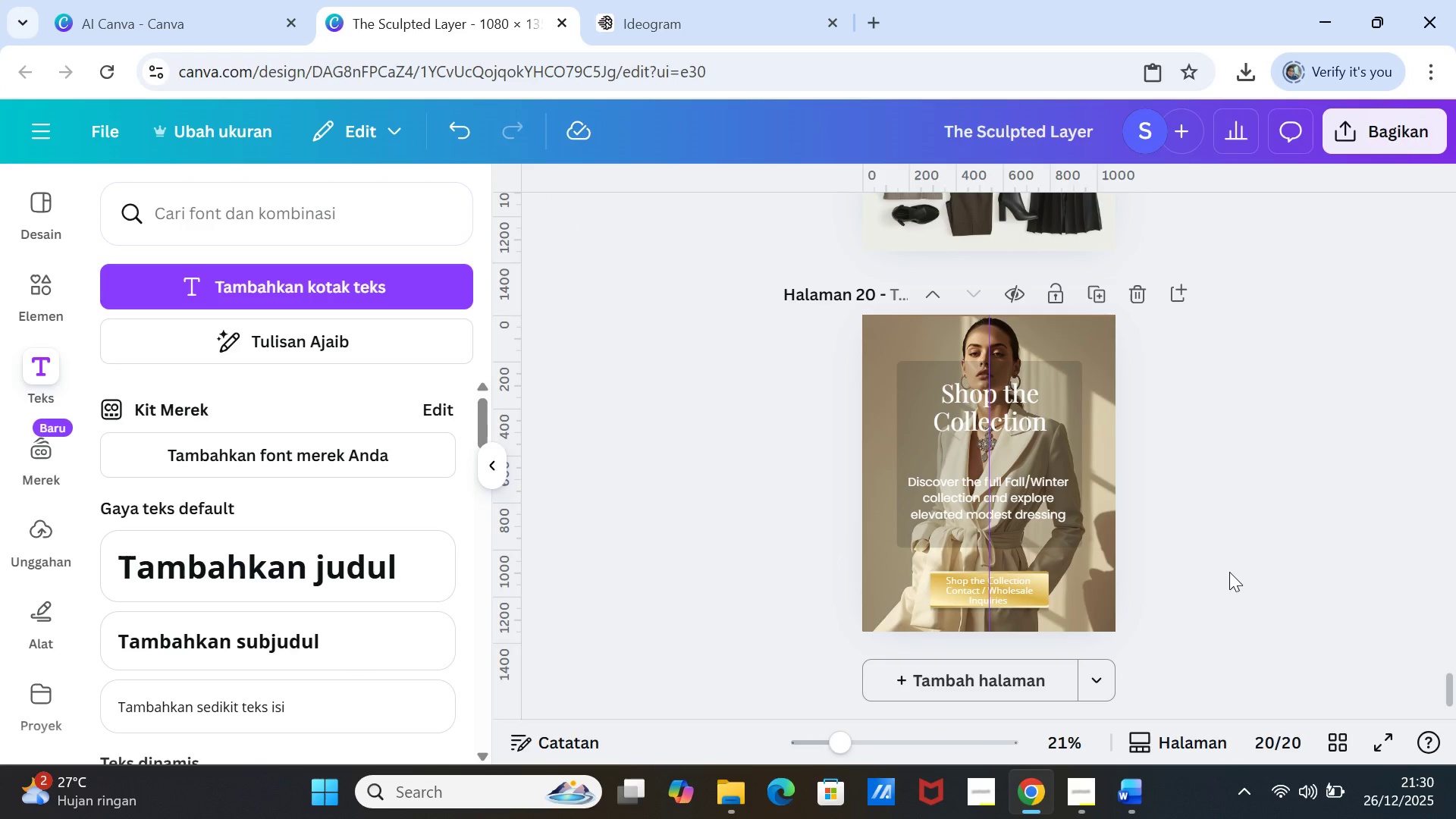 
left_click([1229, 572])
 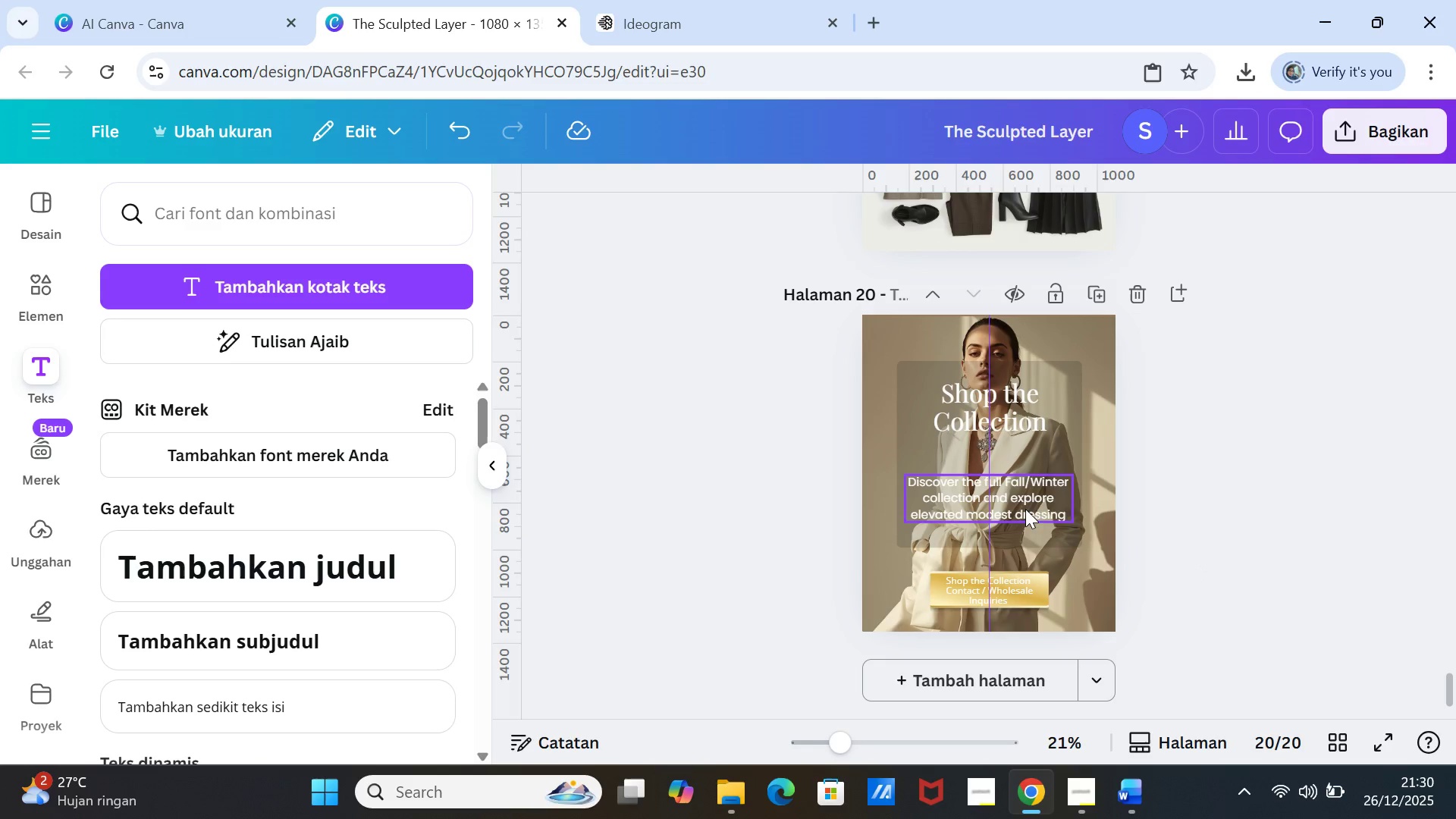 
left_click([1205, 507])
 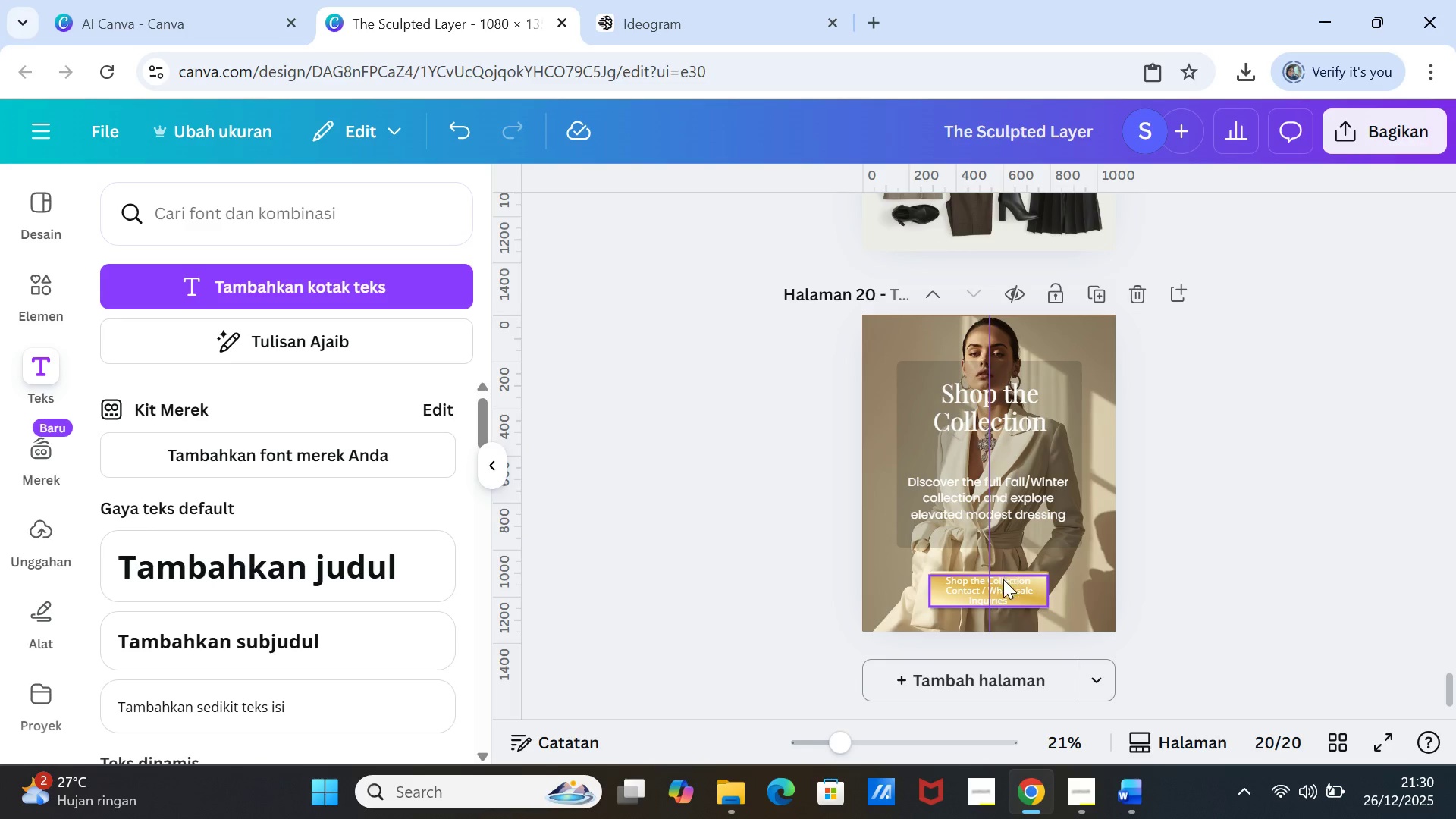 
wait(6.64)
 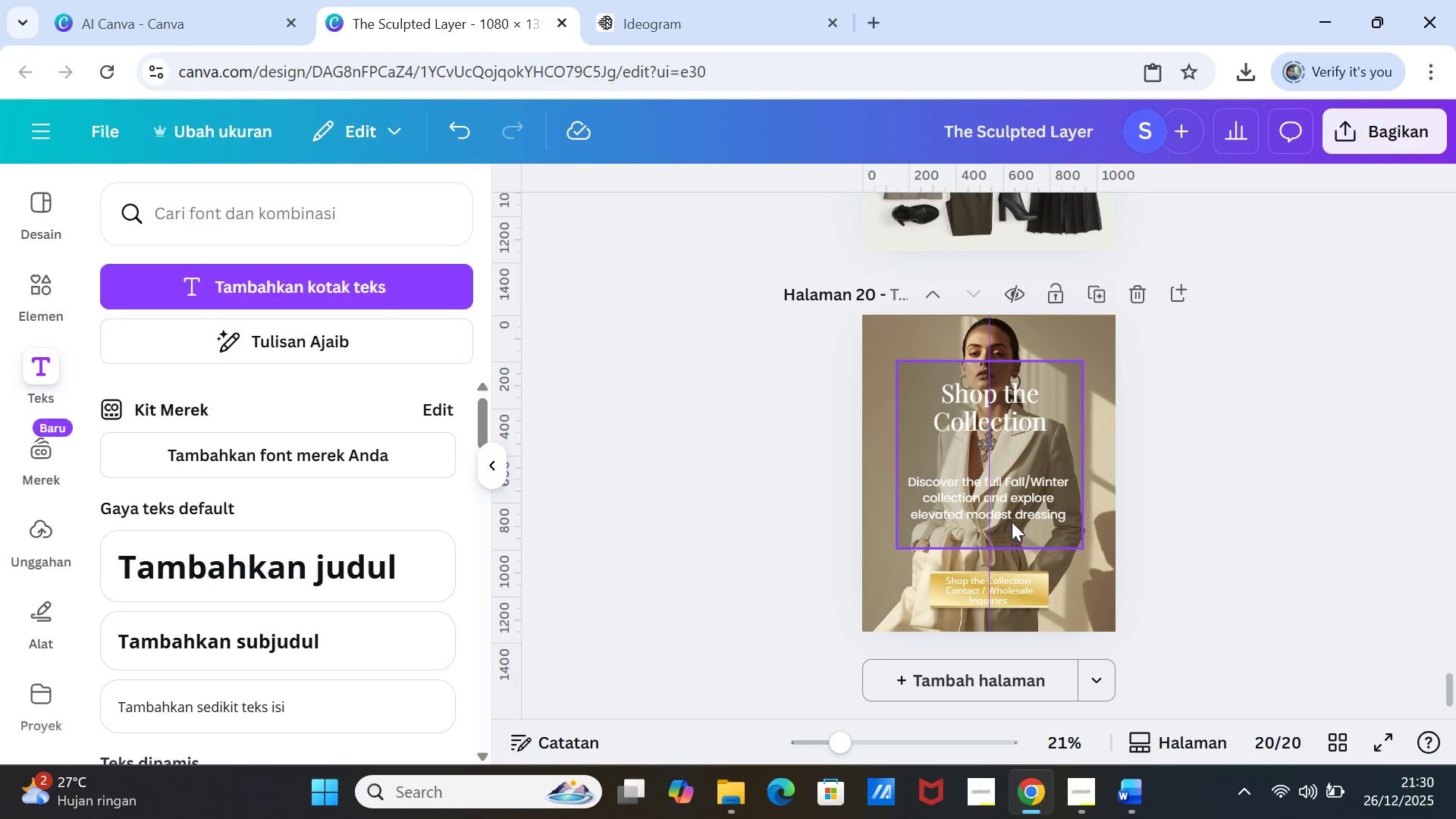 
double_click([1003, 582])
 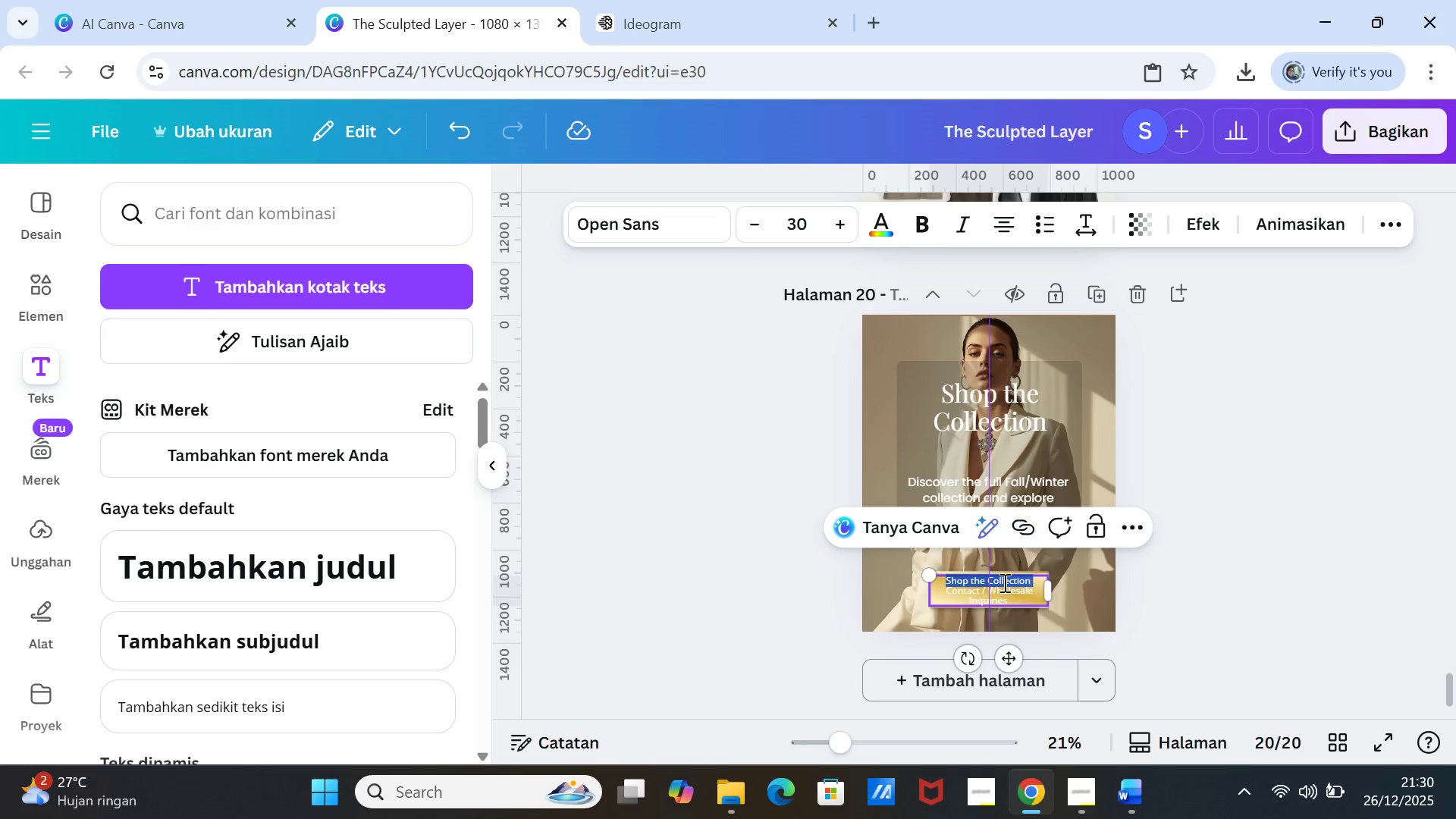 
triple_click([1003, 582])
 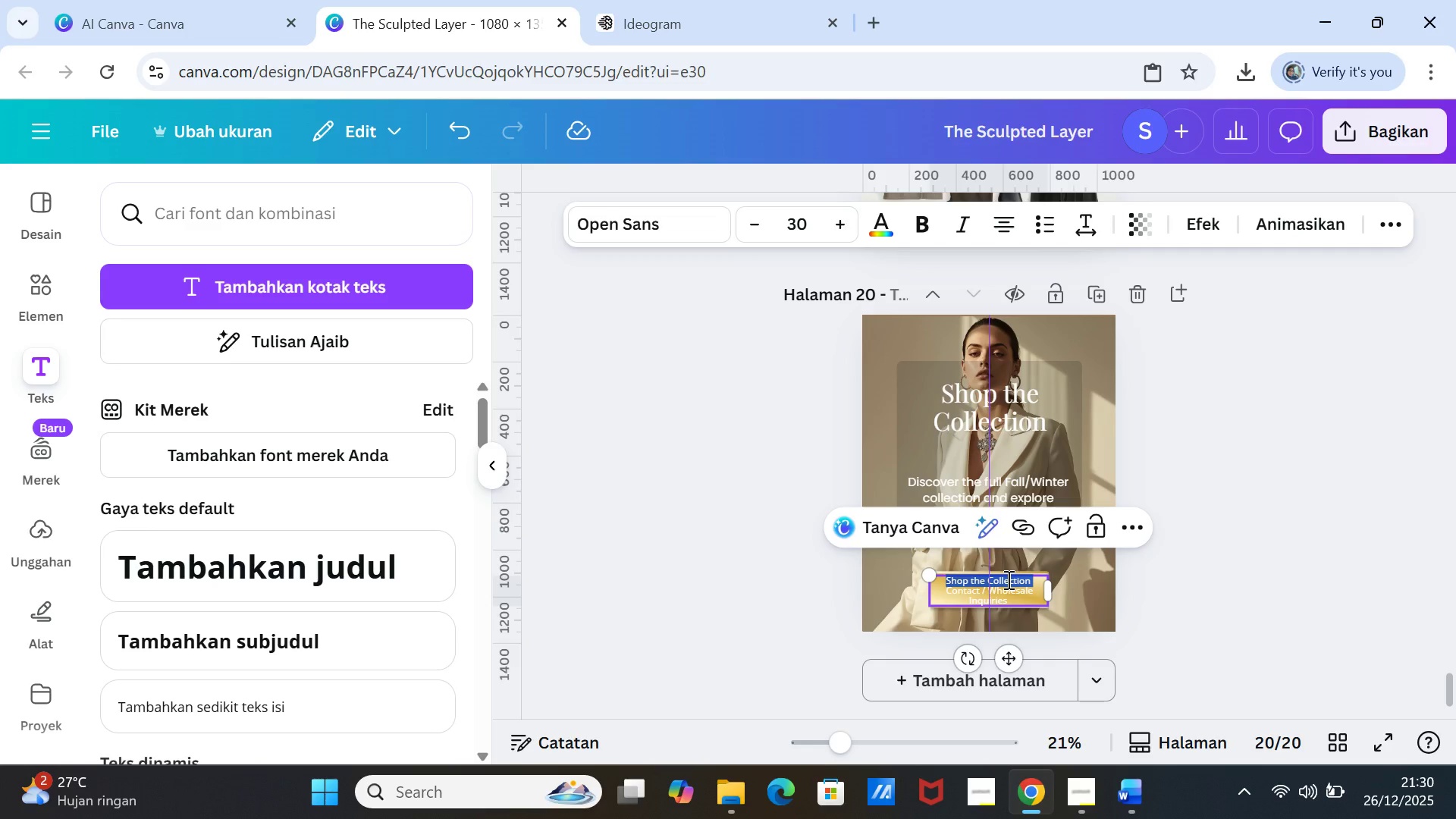 
key(Shift+ArrowDown)
 